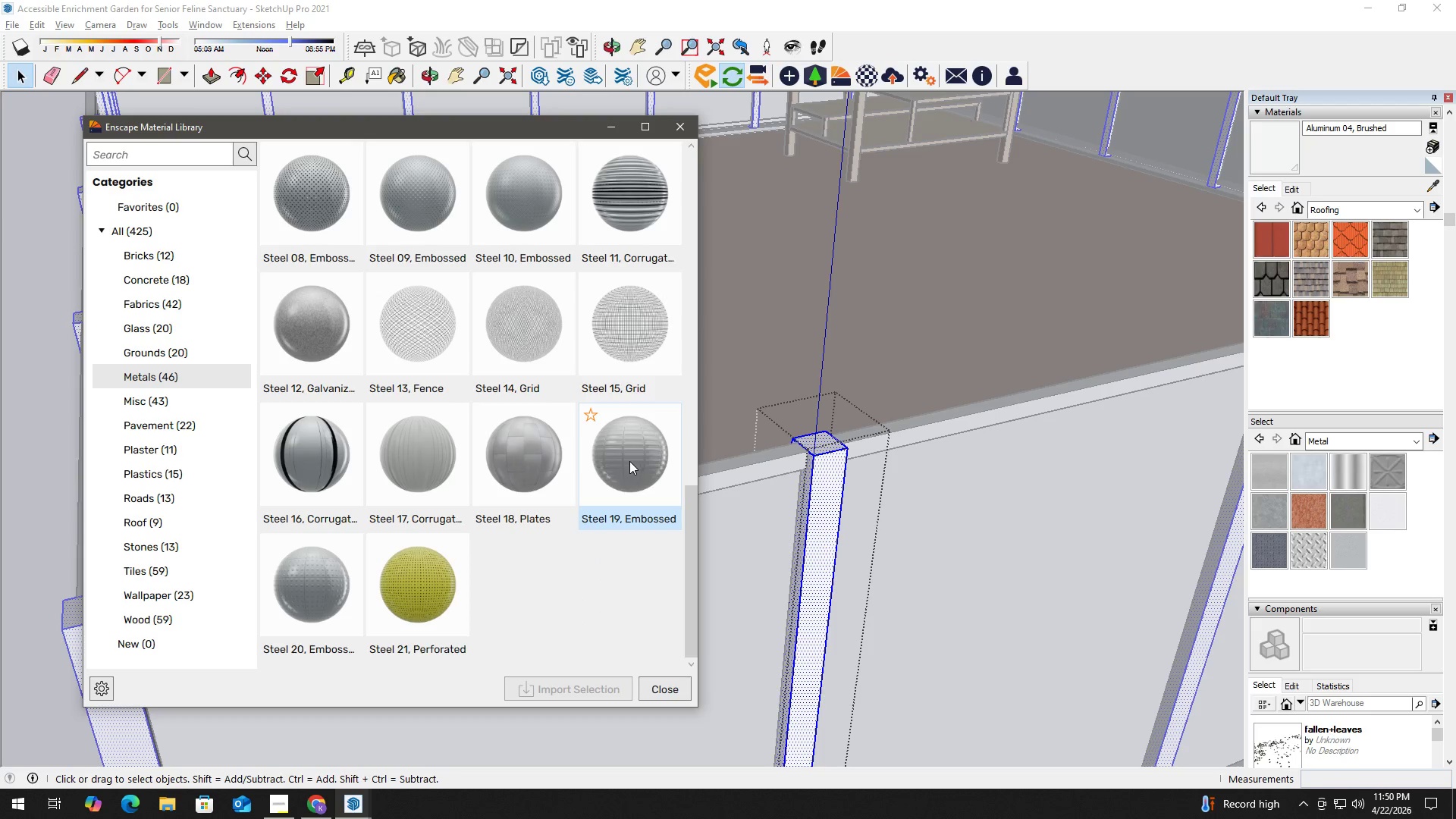 
scroll: coordinate [629, 461], scroll_direction: up, amount: 2.0
 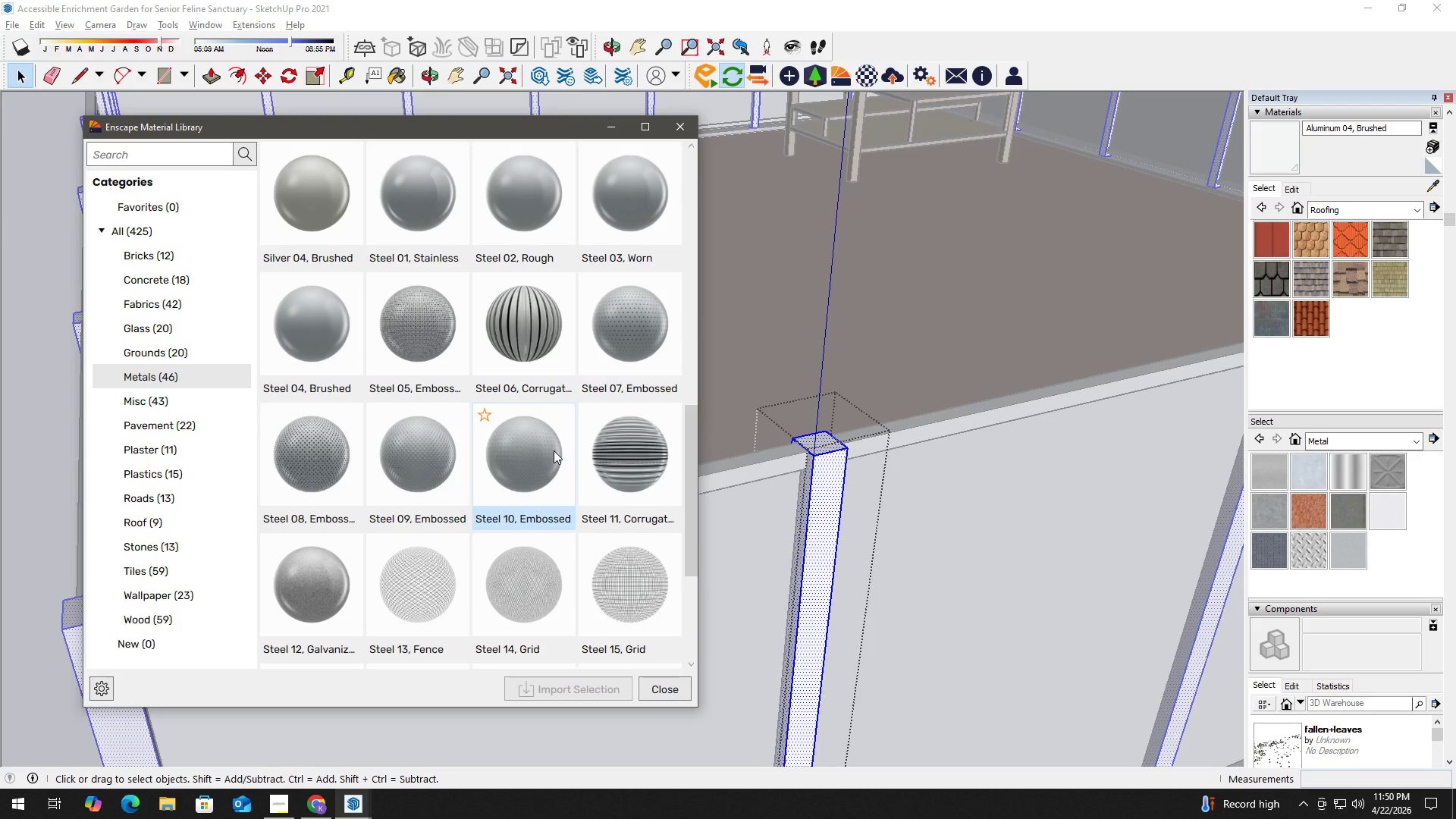 
left_click([538, 216])
 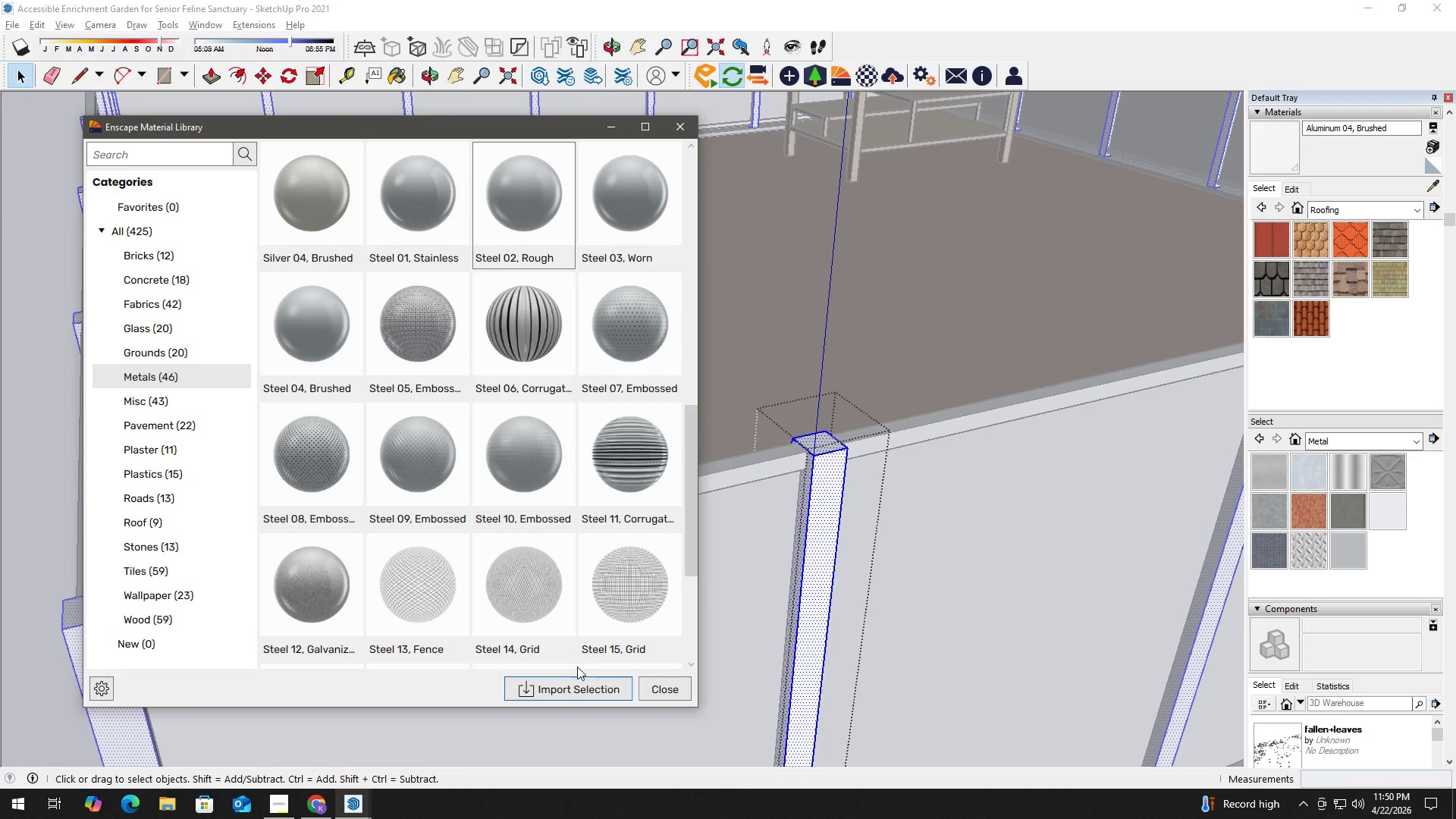 
left_click([576, 688])
 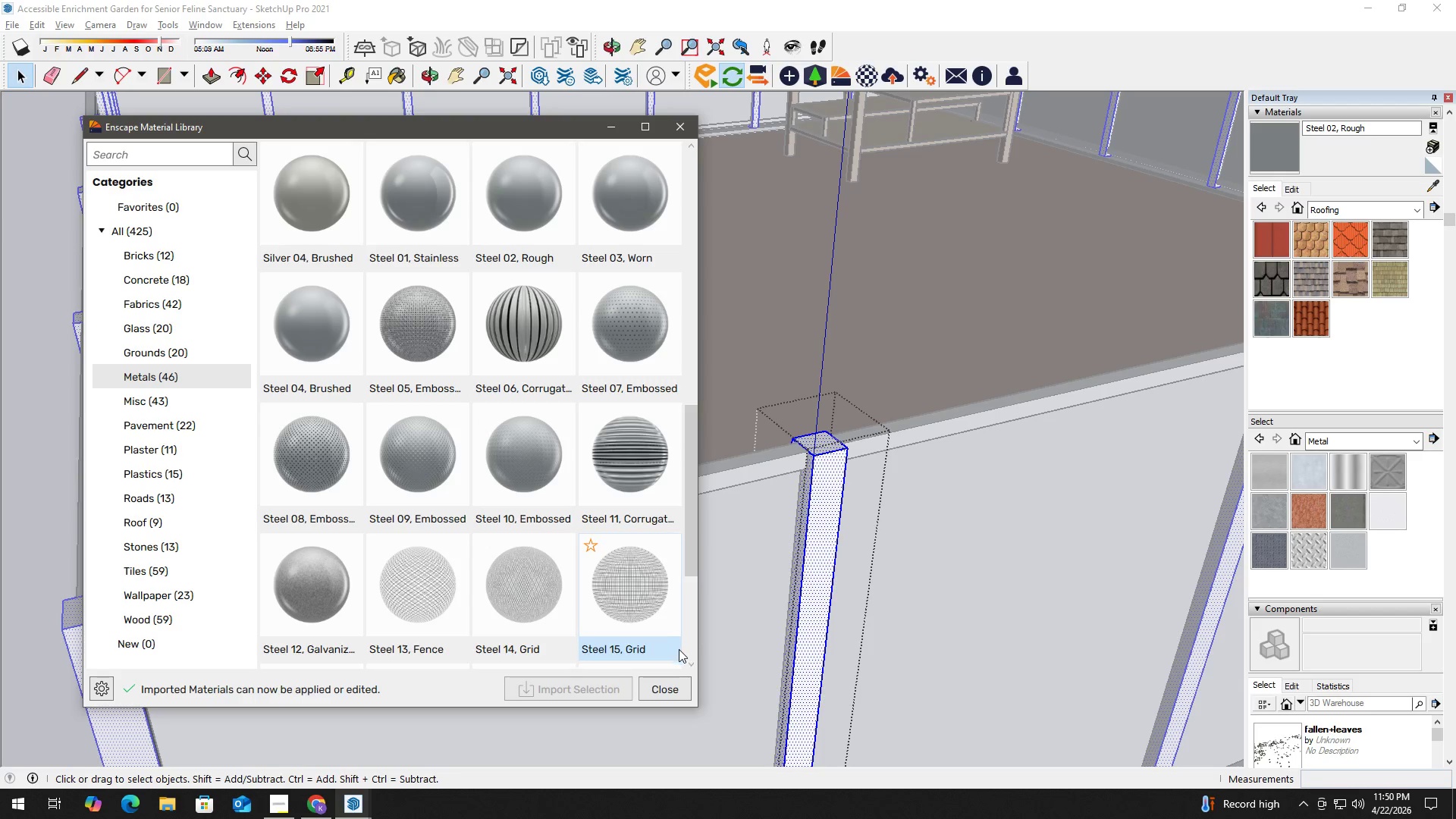 
left_click([670, 687])
 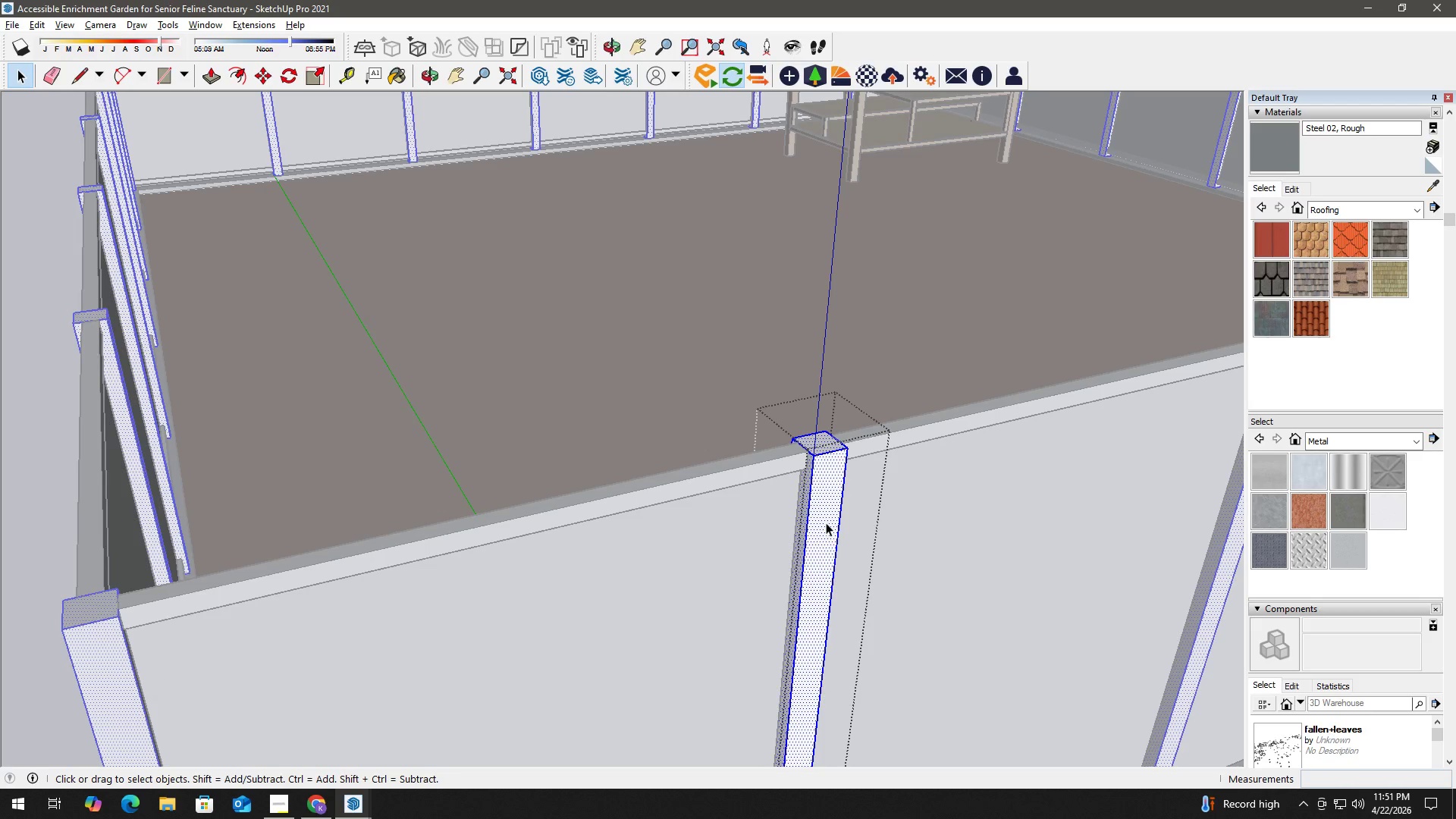 
double_click([826, 522])
 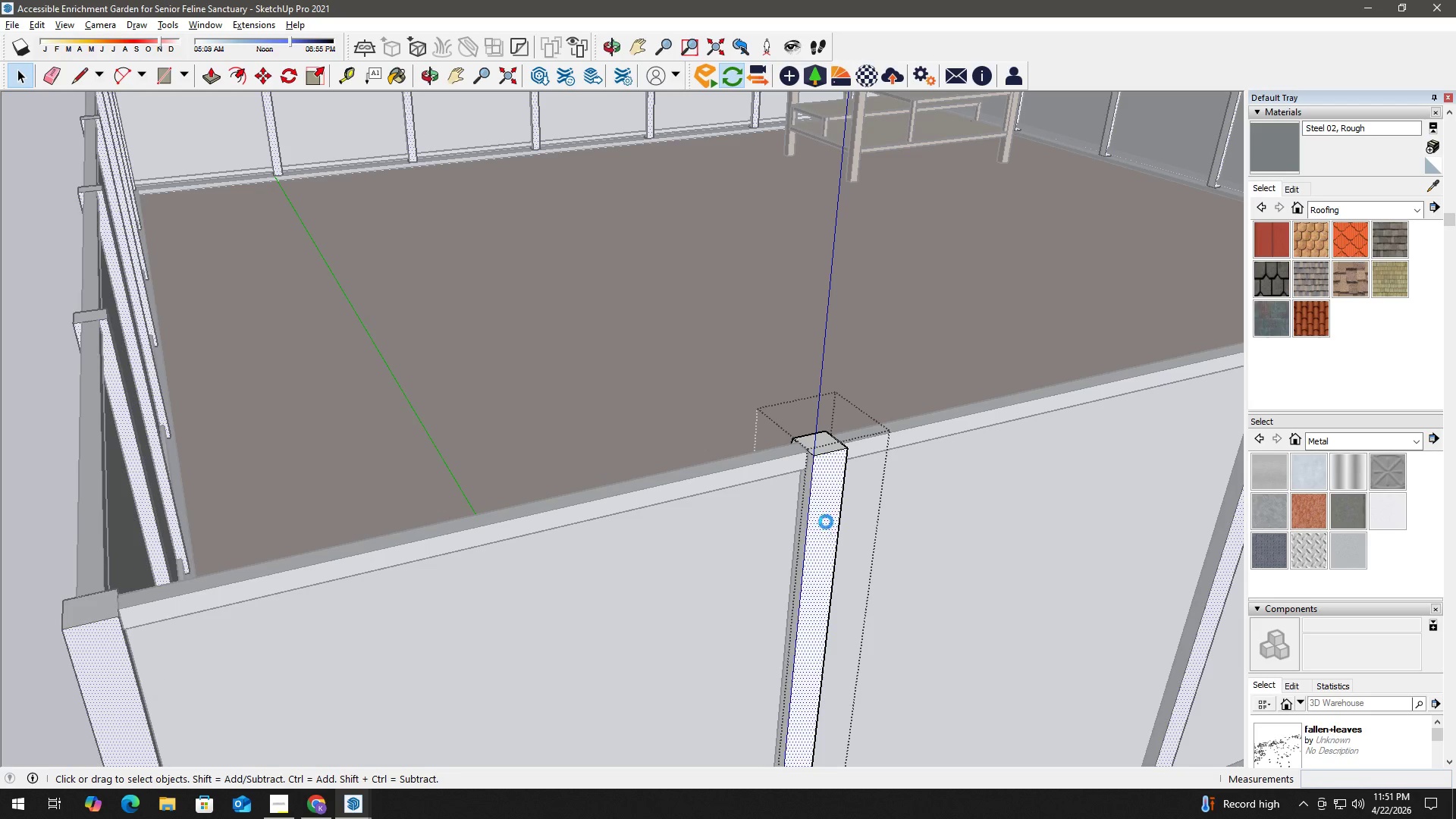 
triple_click([826, 522])
 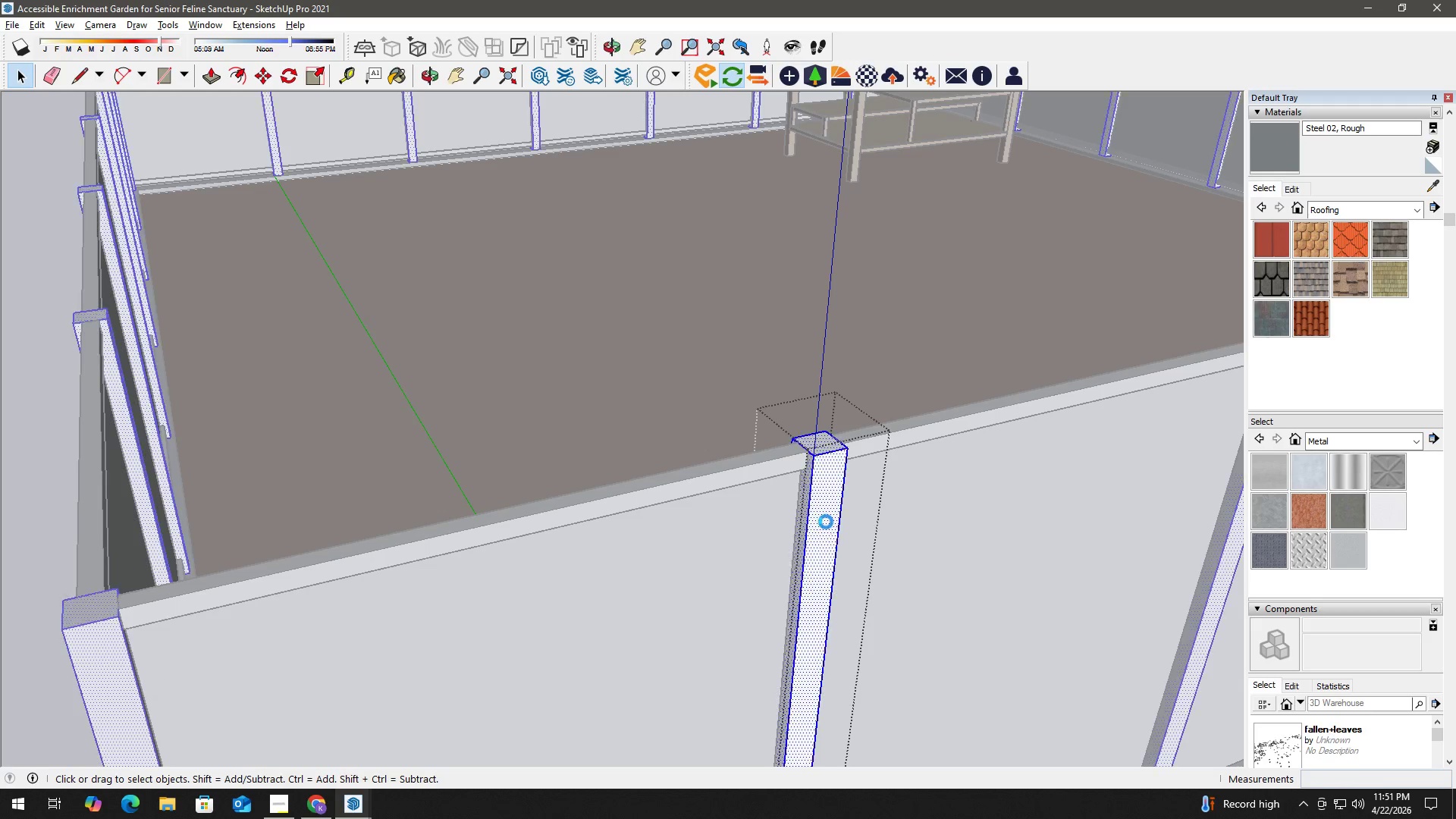 
triple_click([826, 522])
 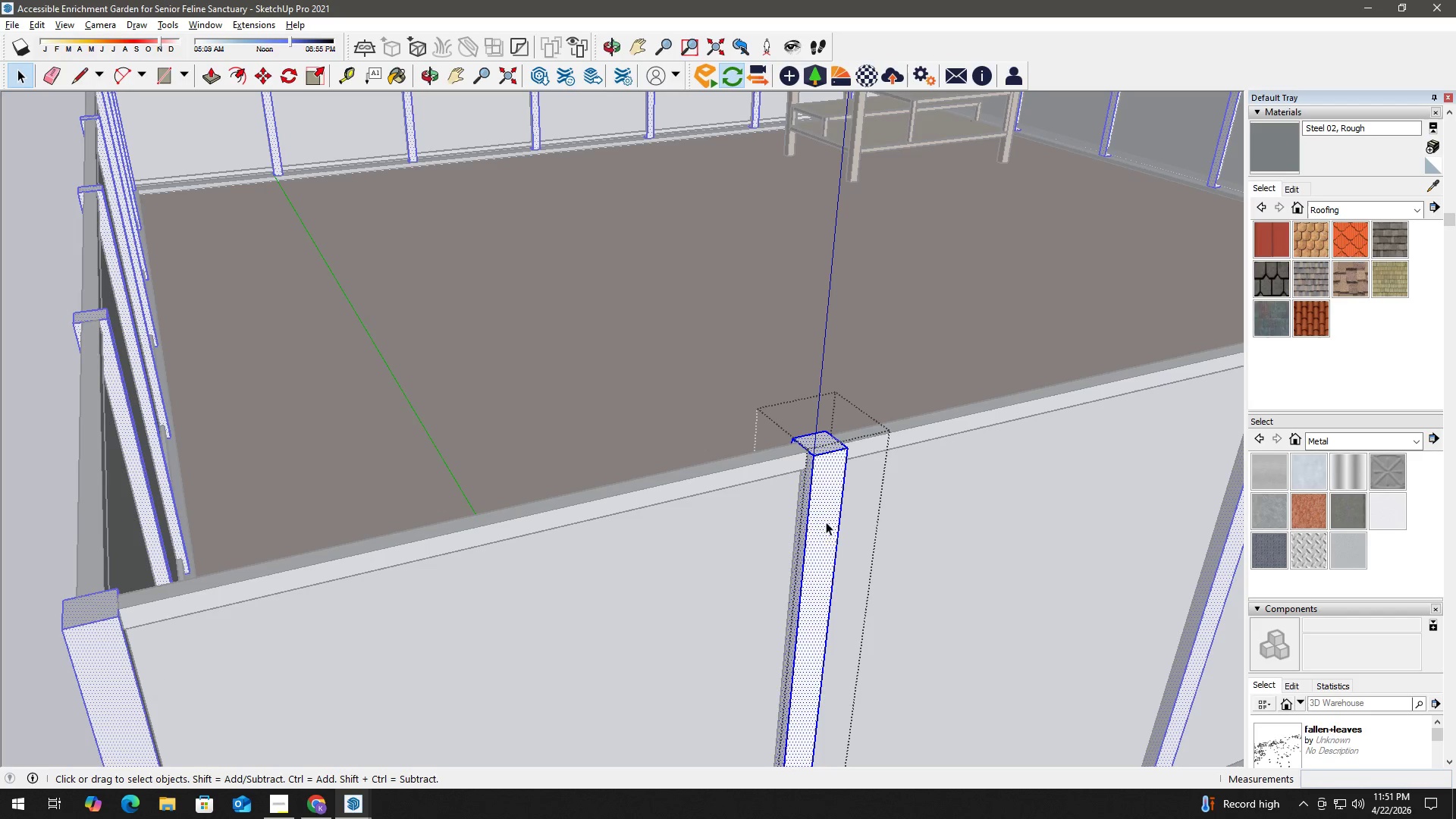 
key(B)
 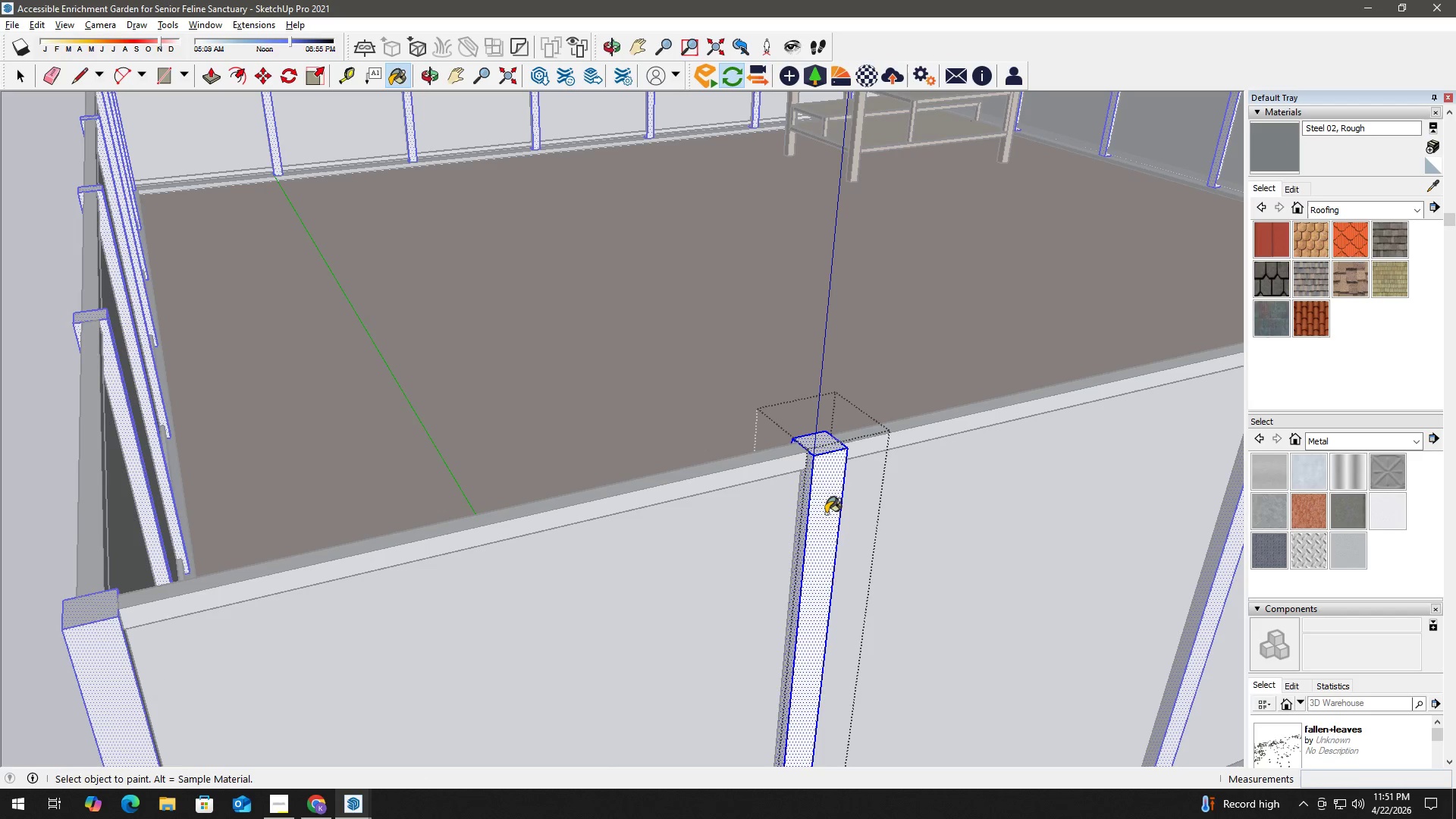 
double_click([826, 513])
 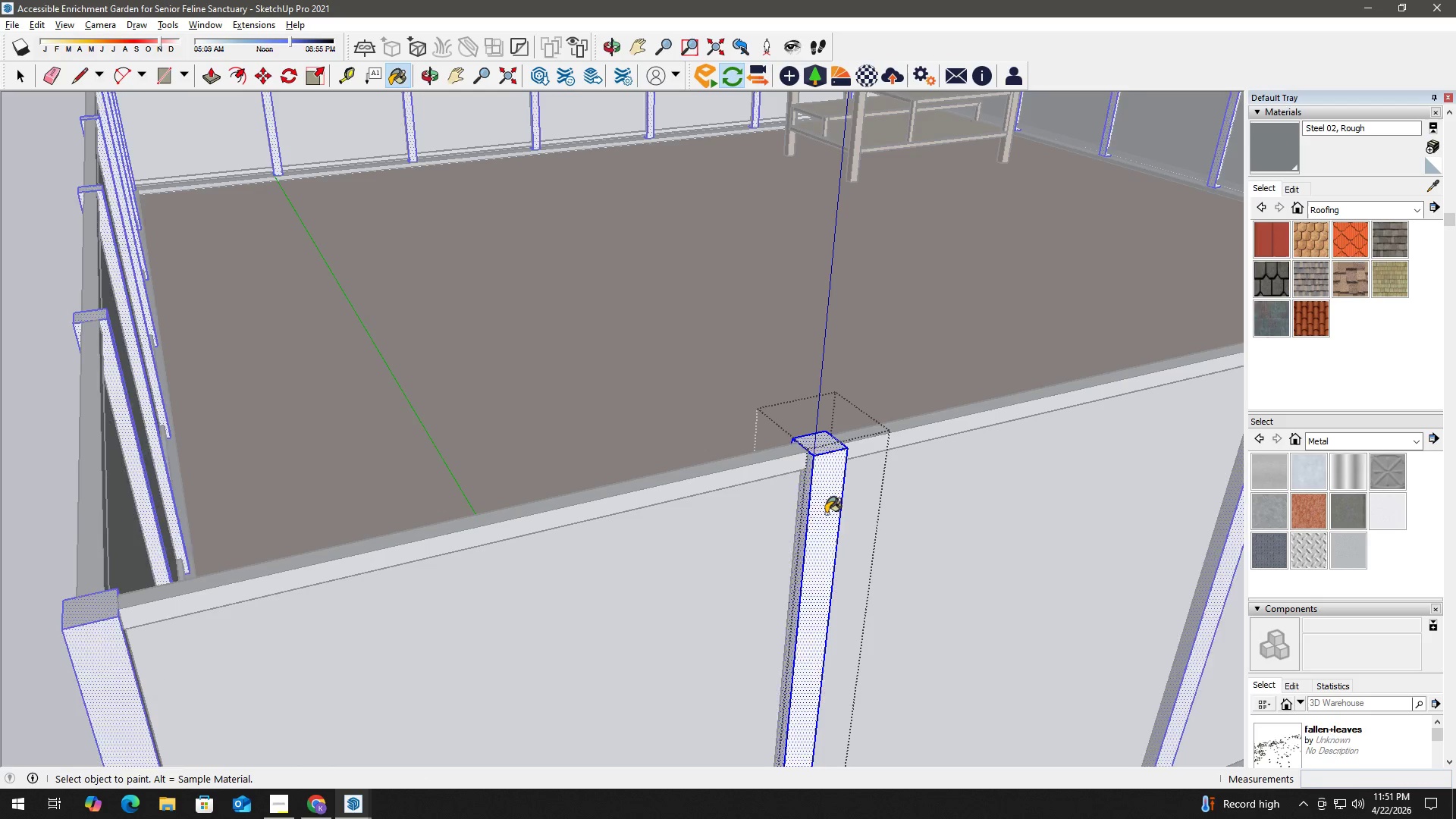 
triple_click([826, 513])
 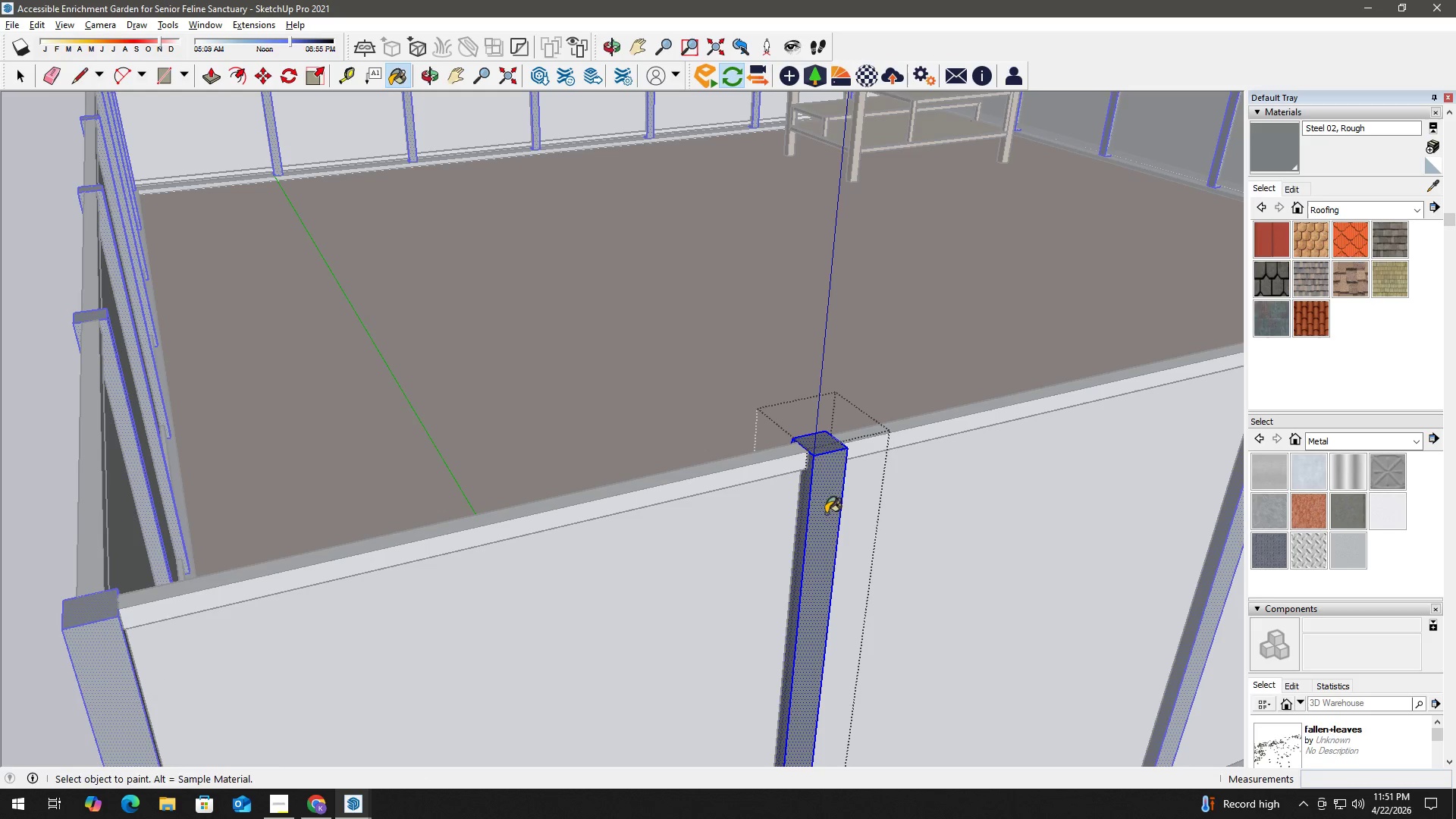 
key(Space)
 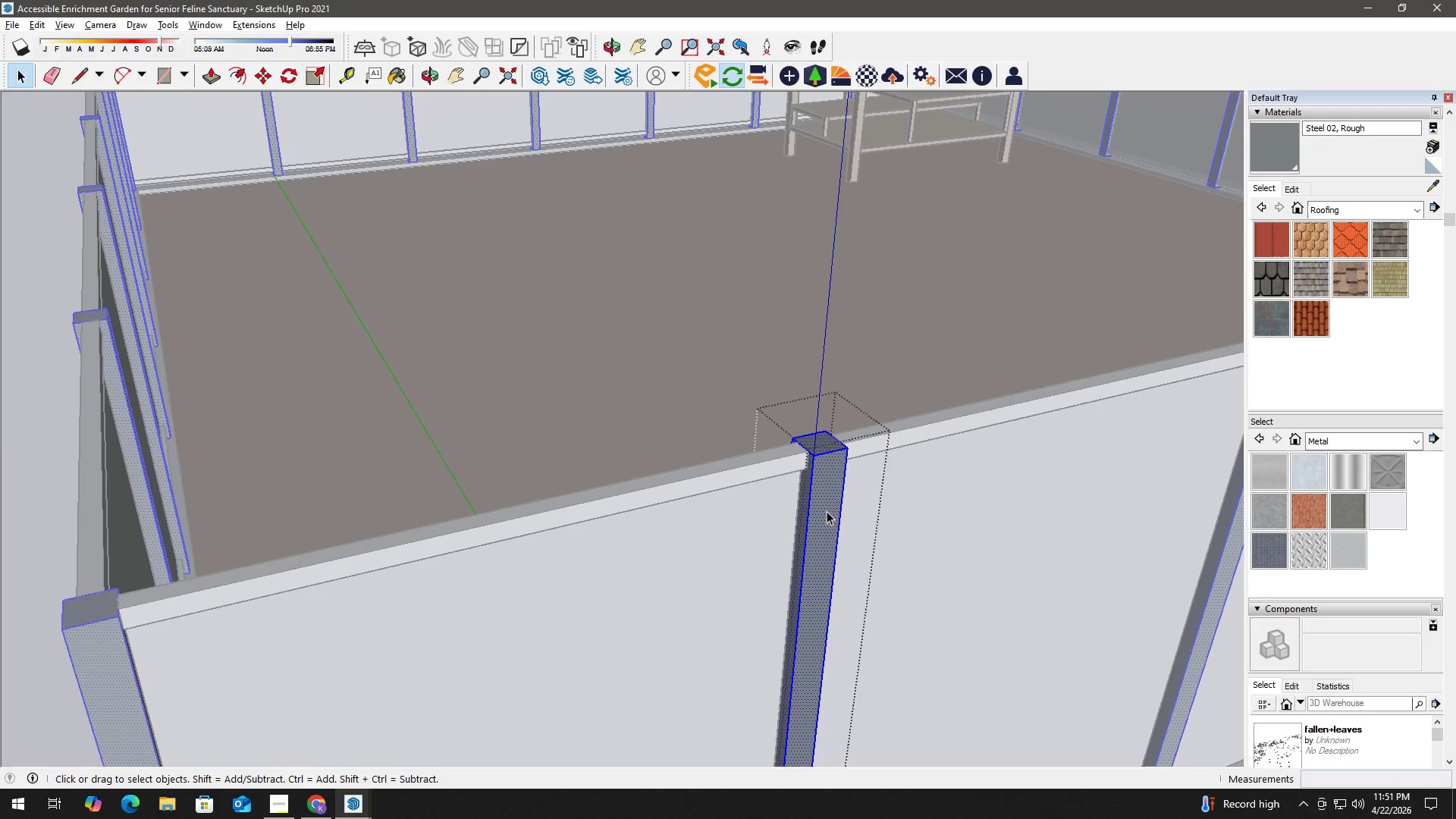 
scroll: coordinate [827, 510], scroll_direction: down, amount: 3.0
 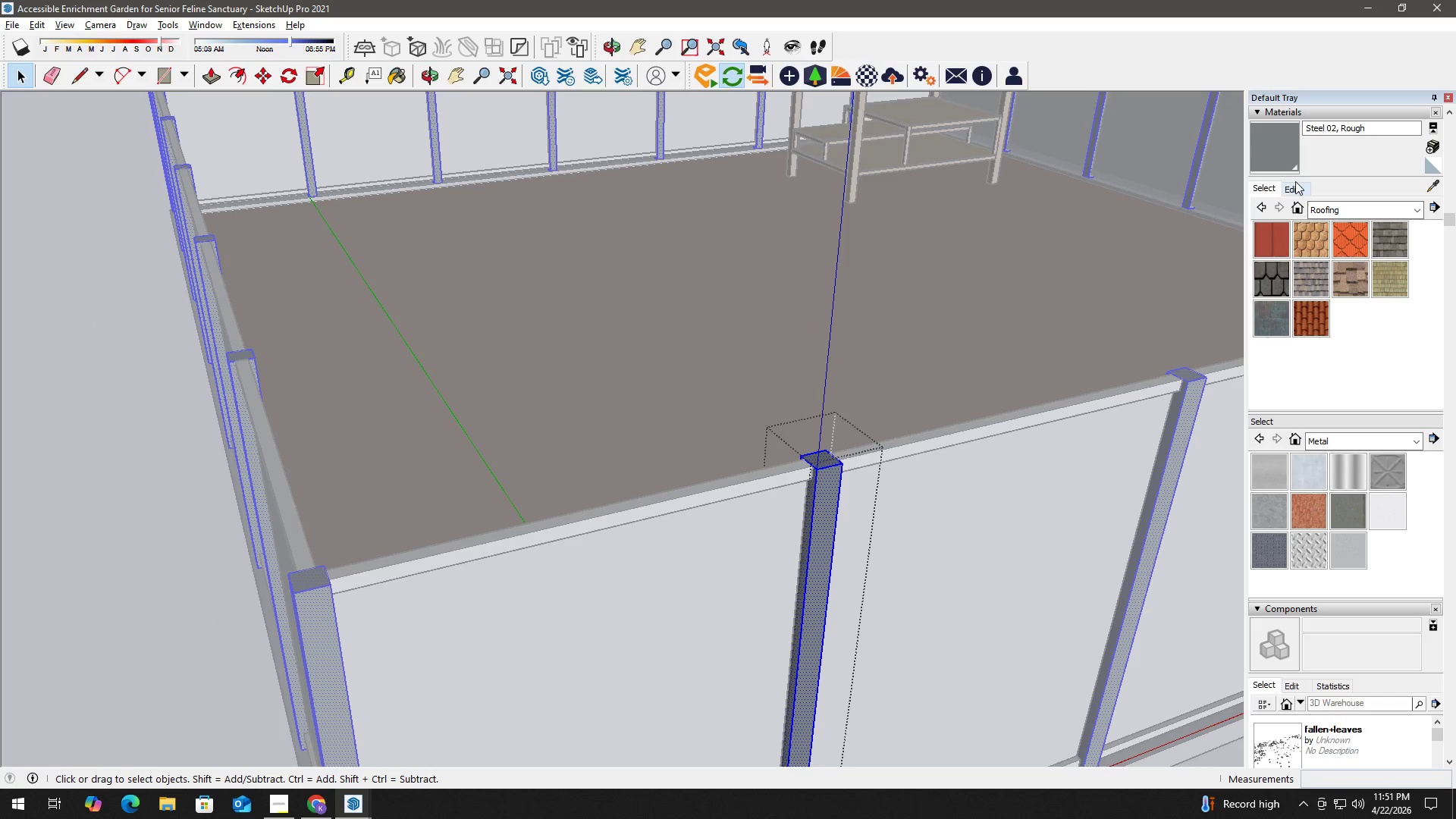 
double_click([1298, 191])
 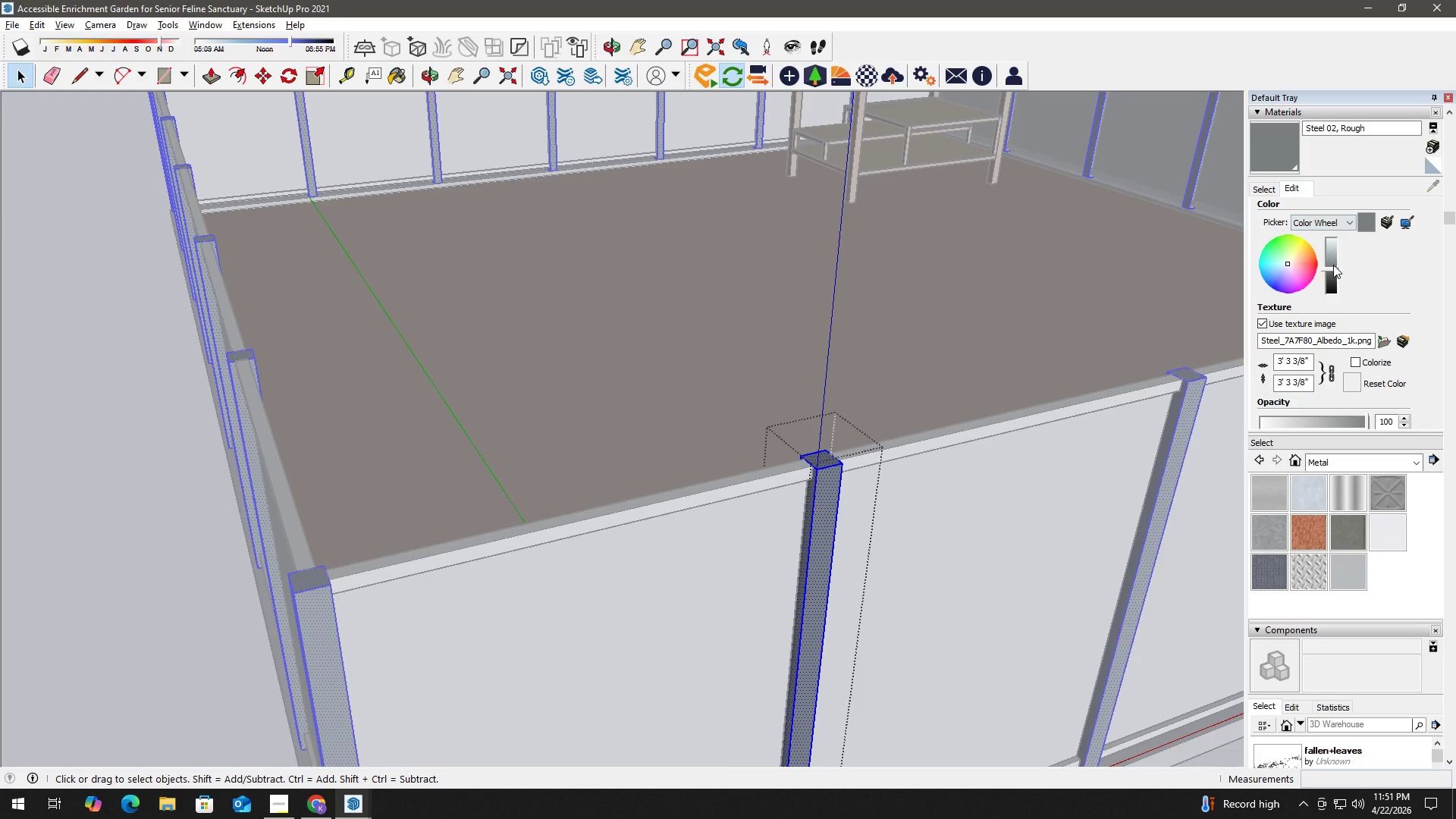 
left_click_drag(start_coordinate=[1333, 272], to_coordinate=[1334, 277])
 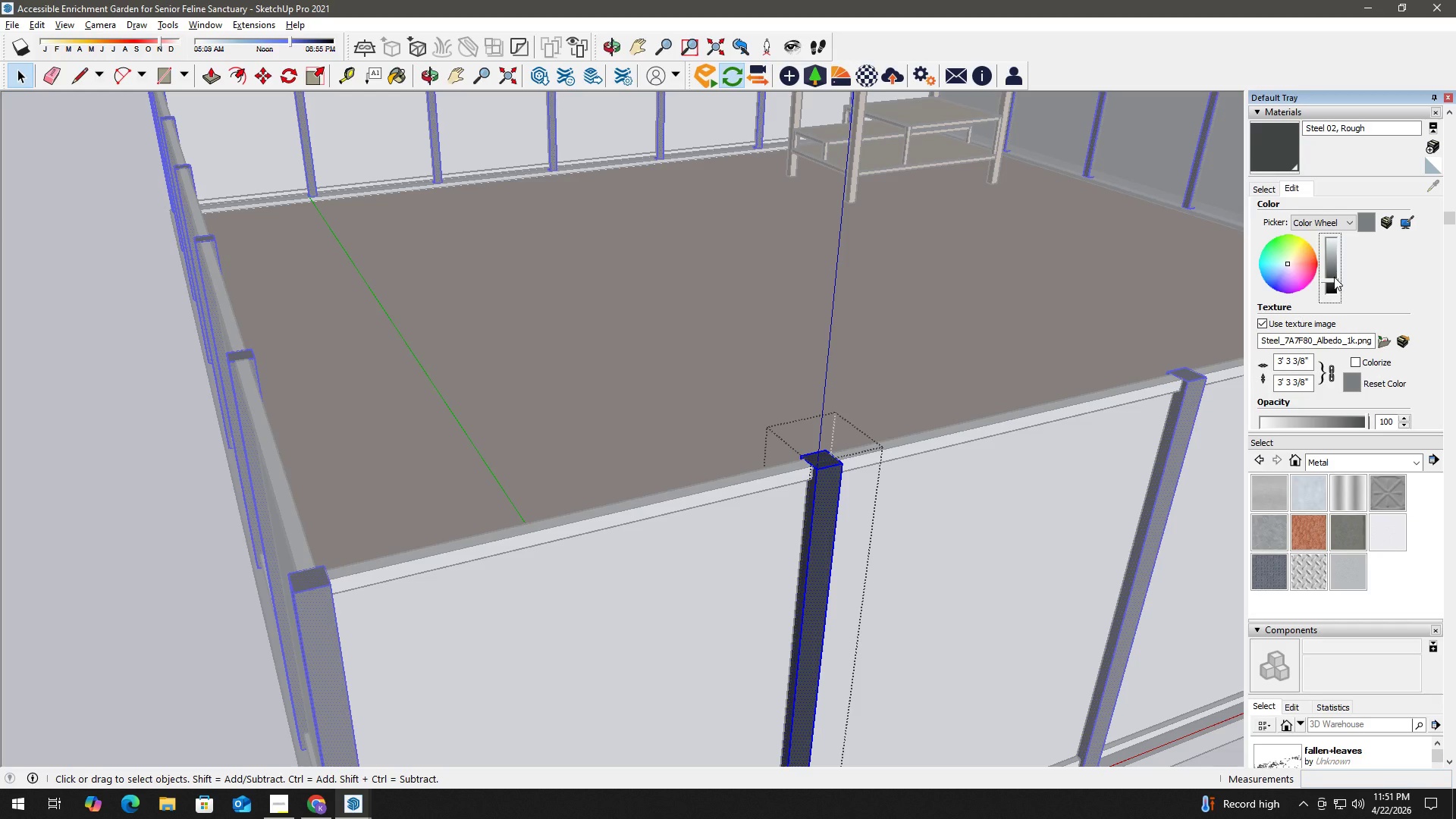 
left_click([1334, 277])
 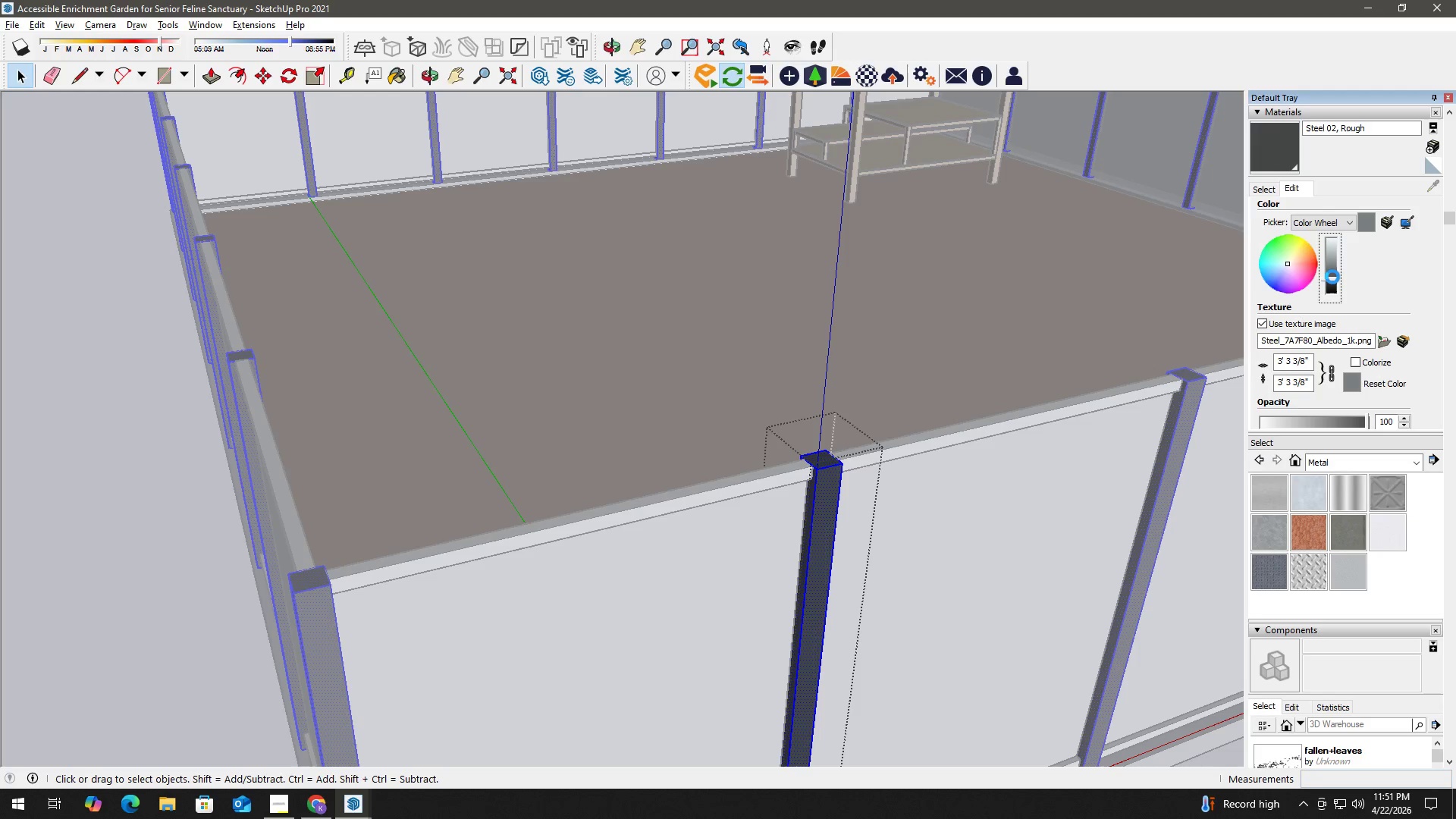 
scroll: coordinate [1330, 280], scroll_direction: up, amount: 4.0
 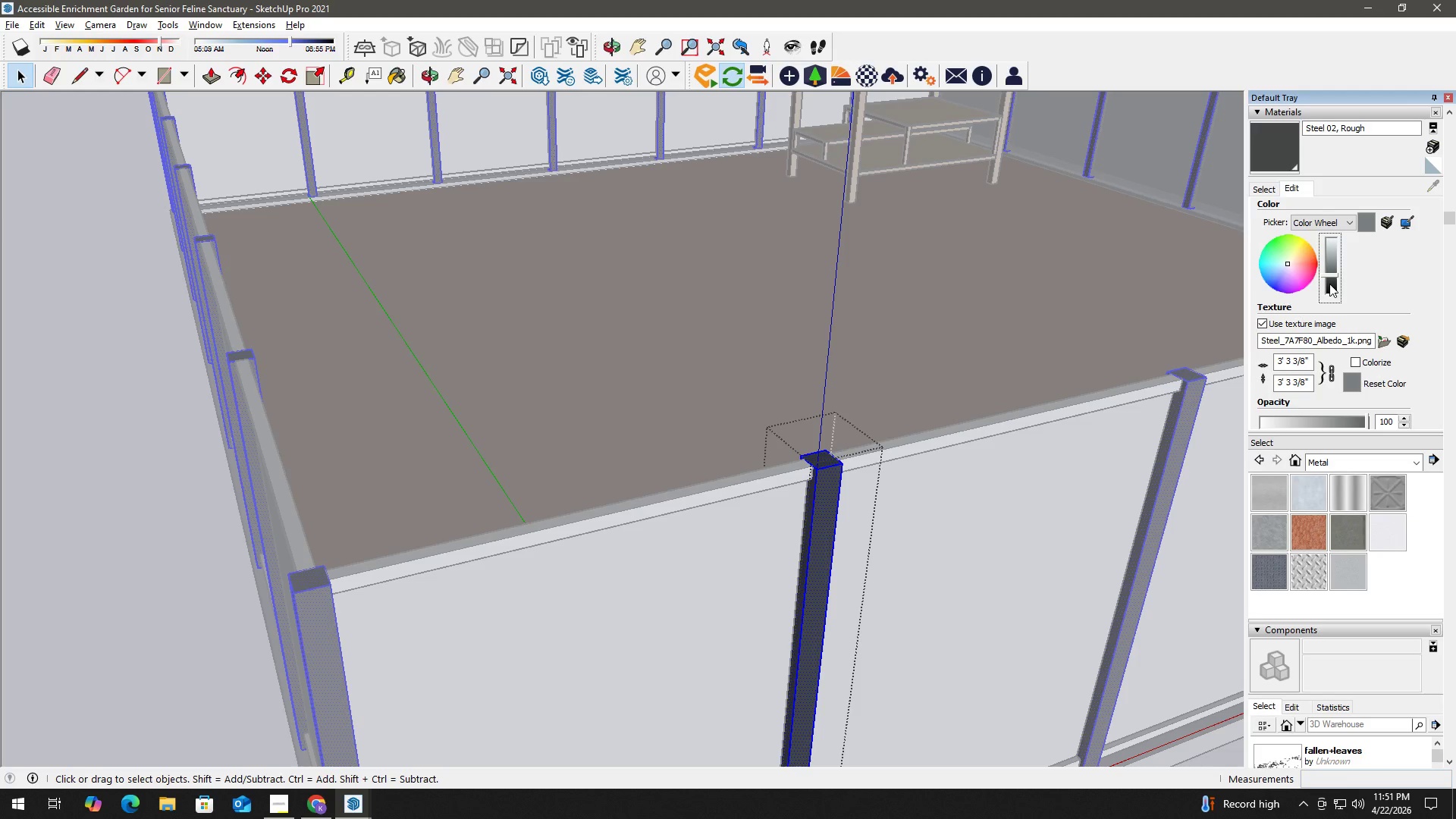 
left_click([1329, 284])
 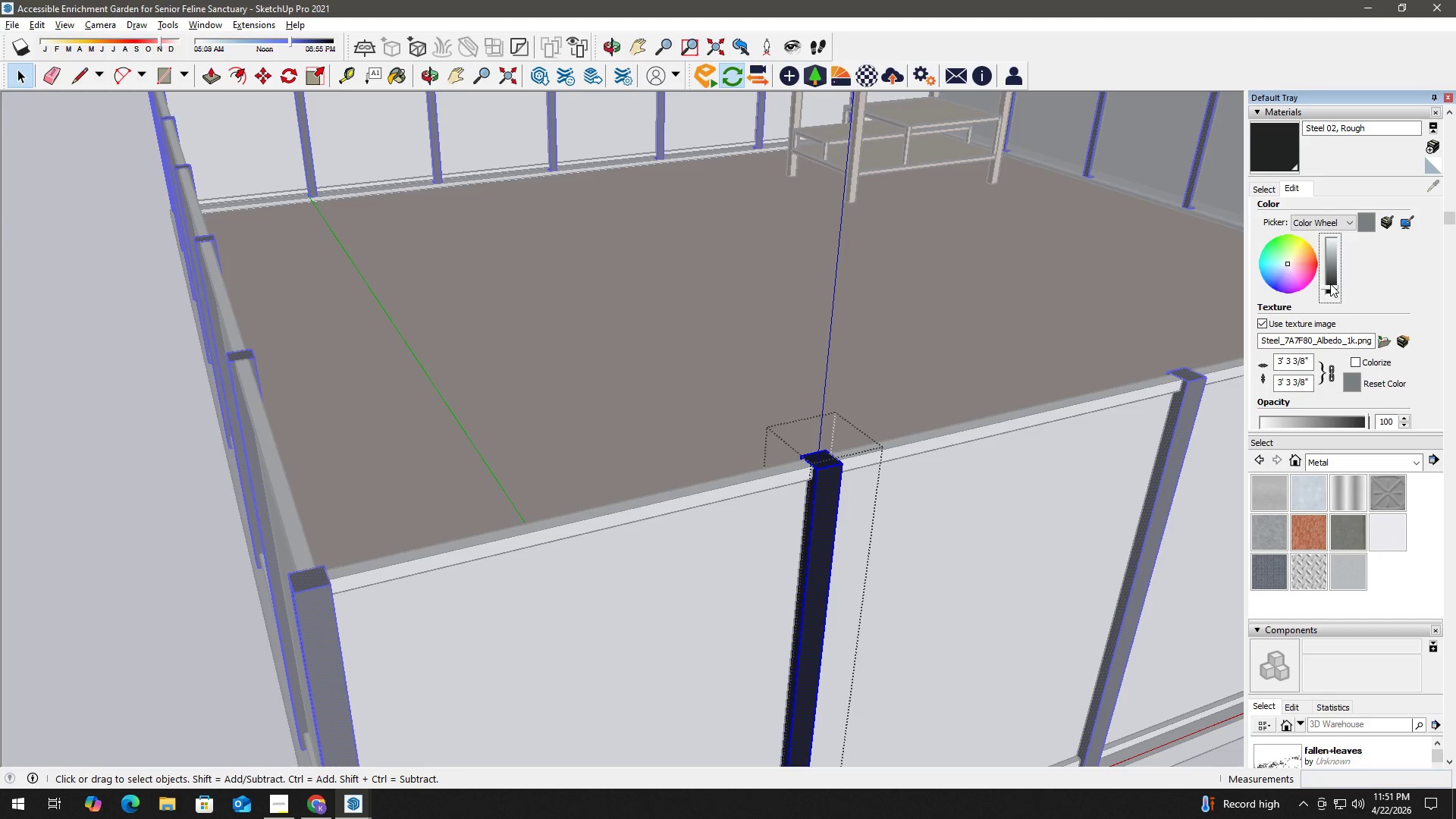 
scroll: coordinate [1330, 284], scroll_direction: up, amount: 2.0
 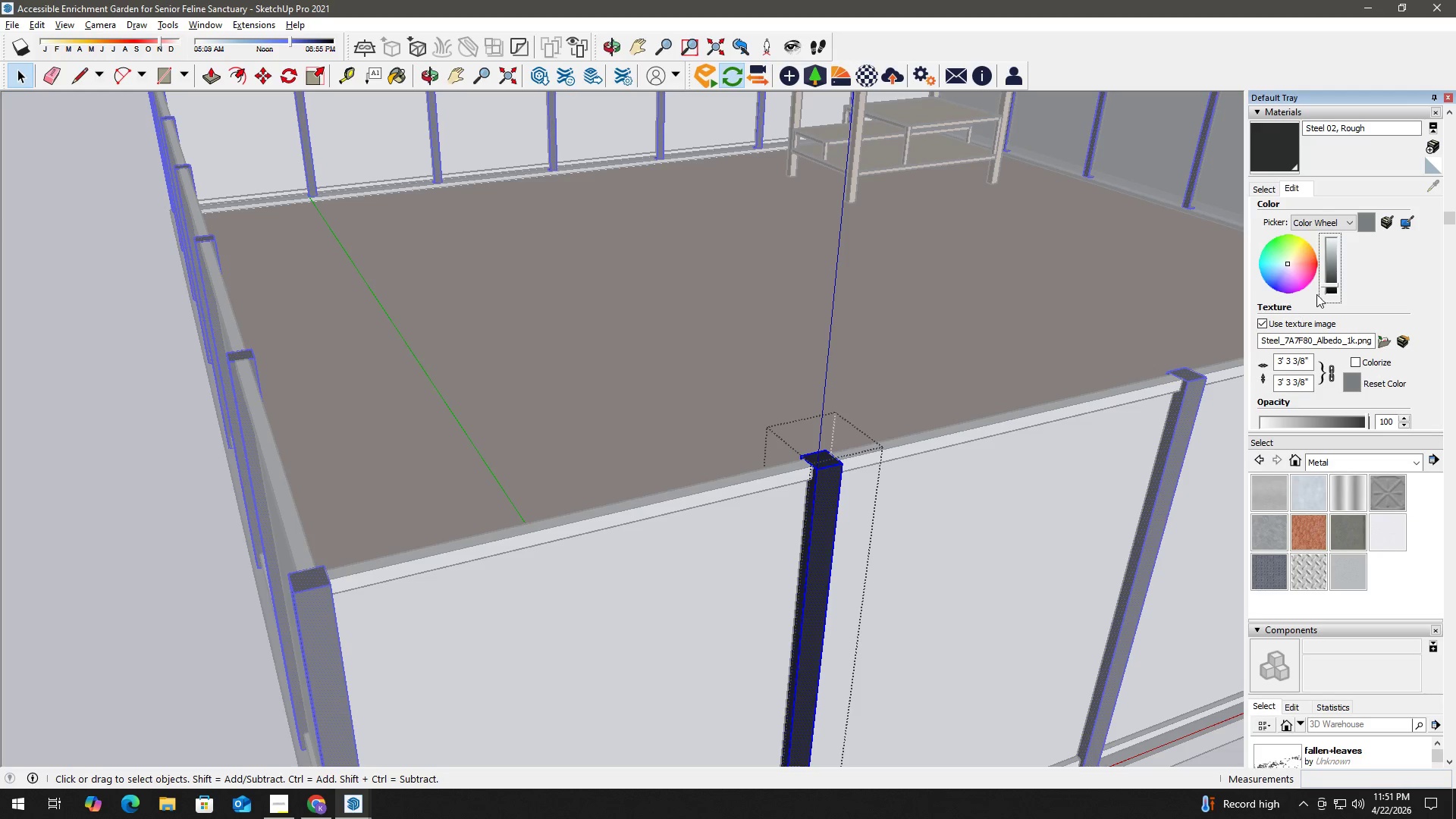 
left_click([1385, 280])
 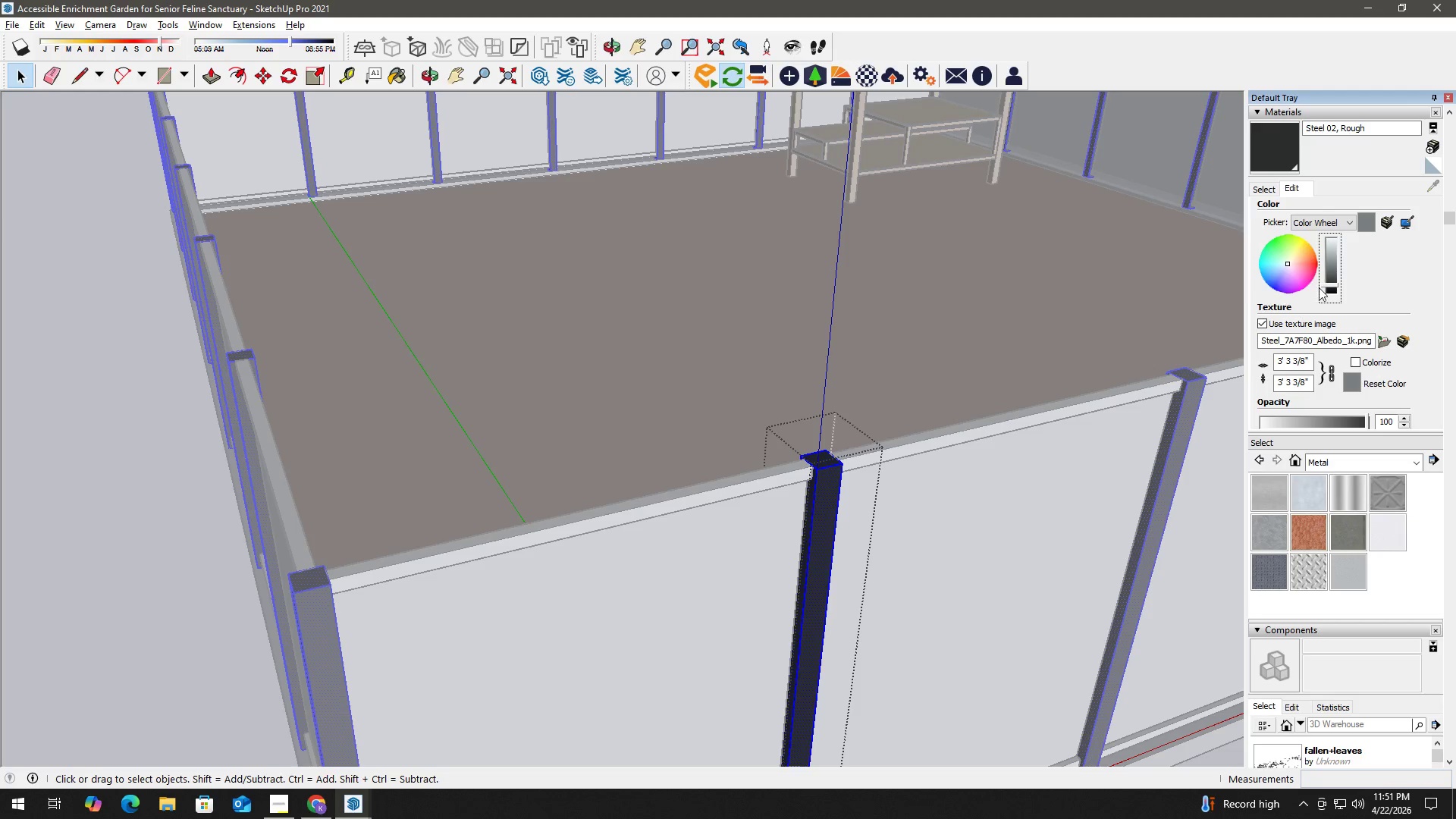 
key(Escape)
 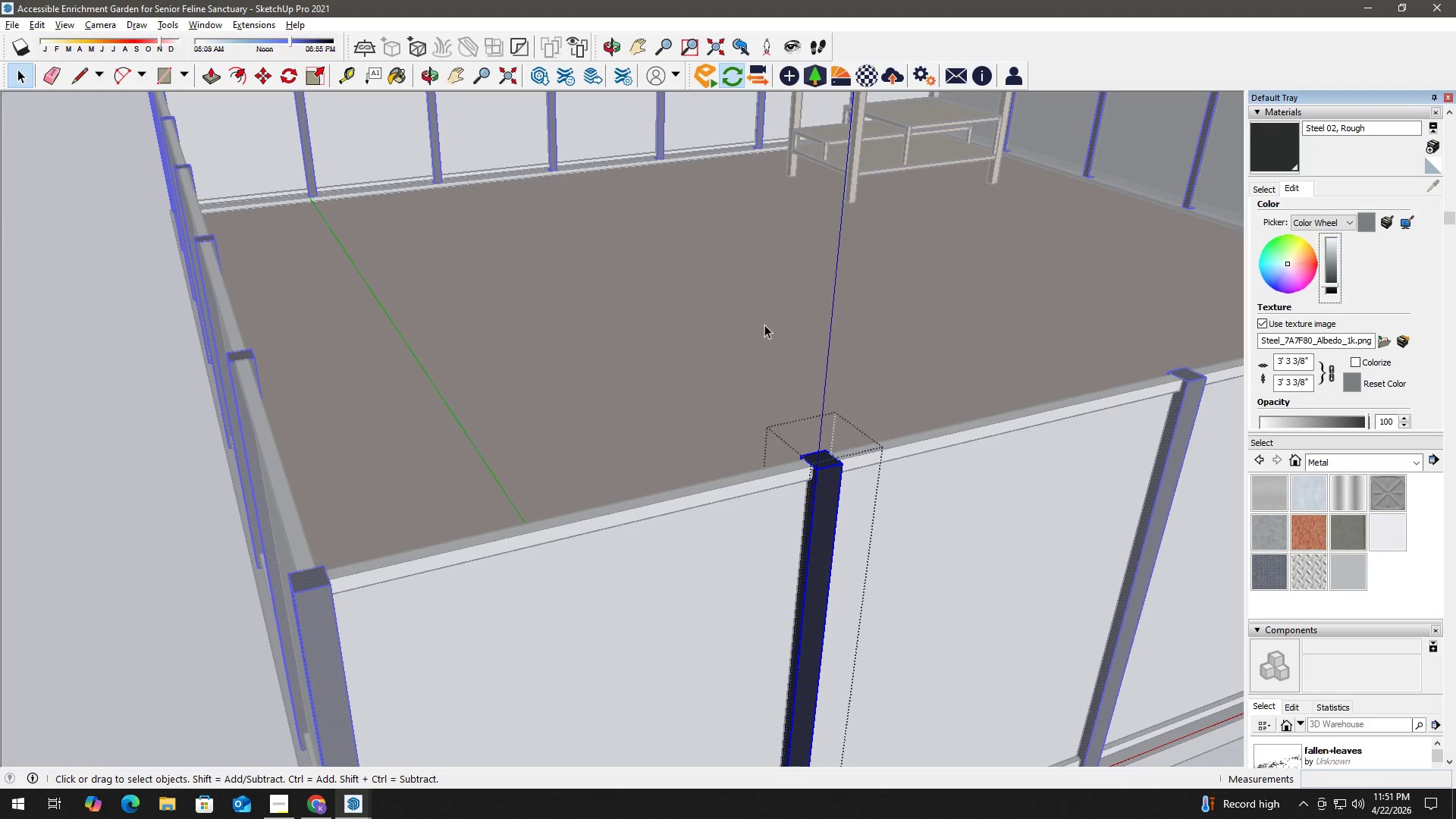 
key(Escape)
 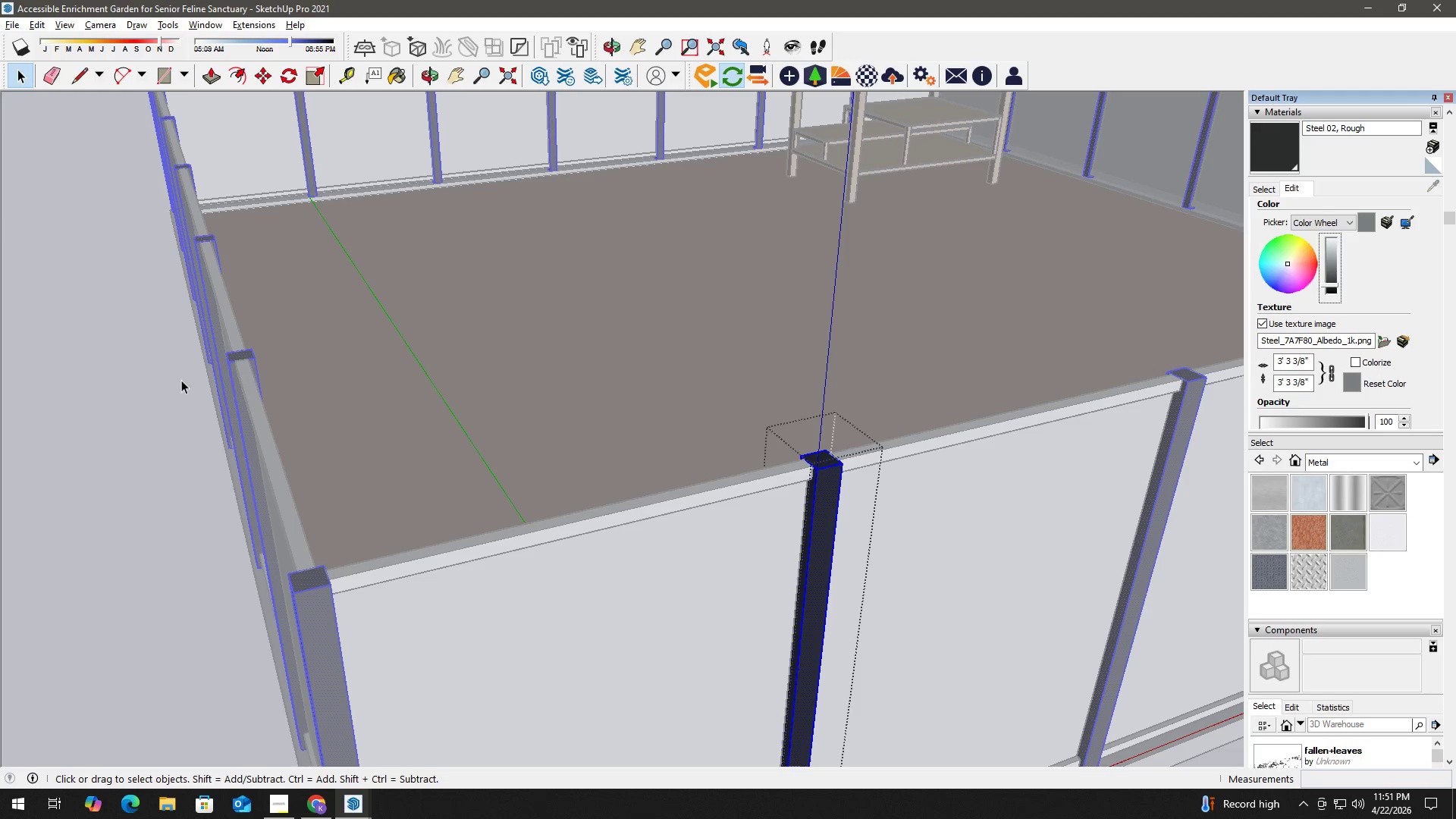 
left_click([137, 381])
 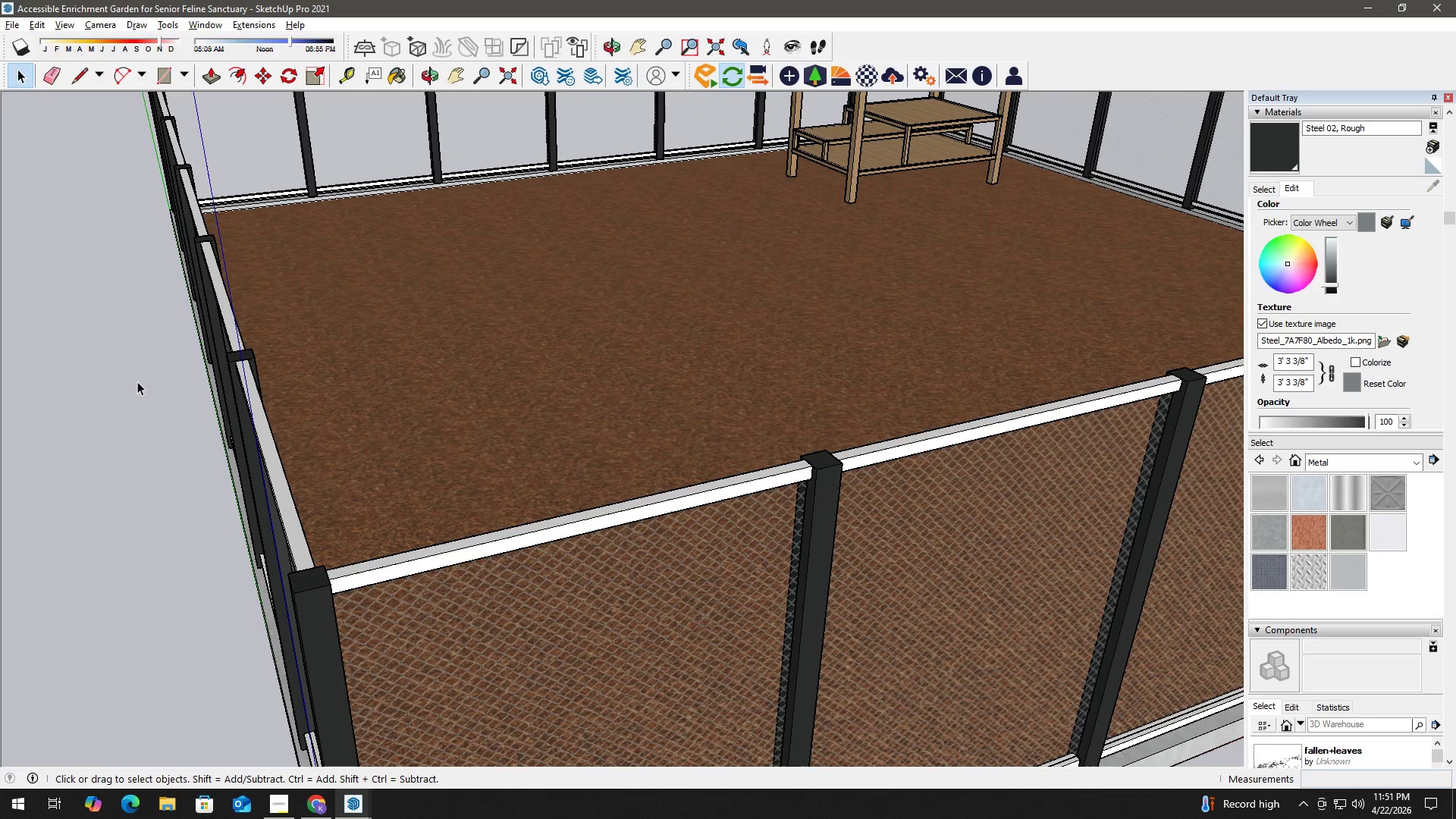 
key(Escape)
 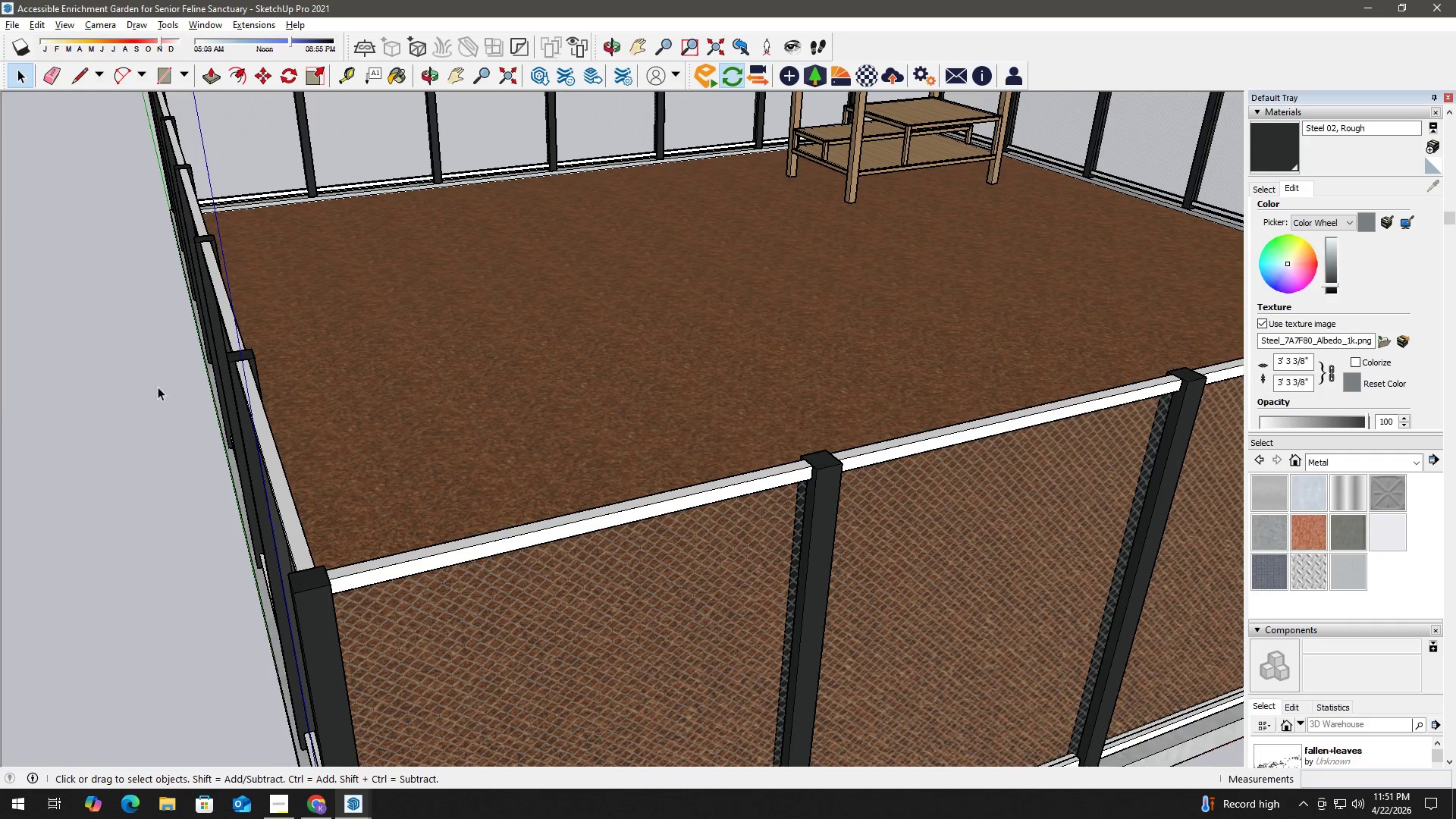 
key(Escape)
 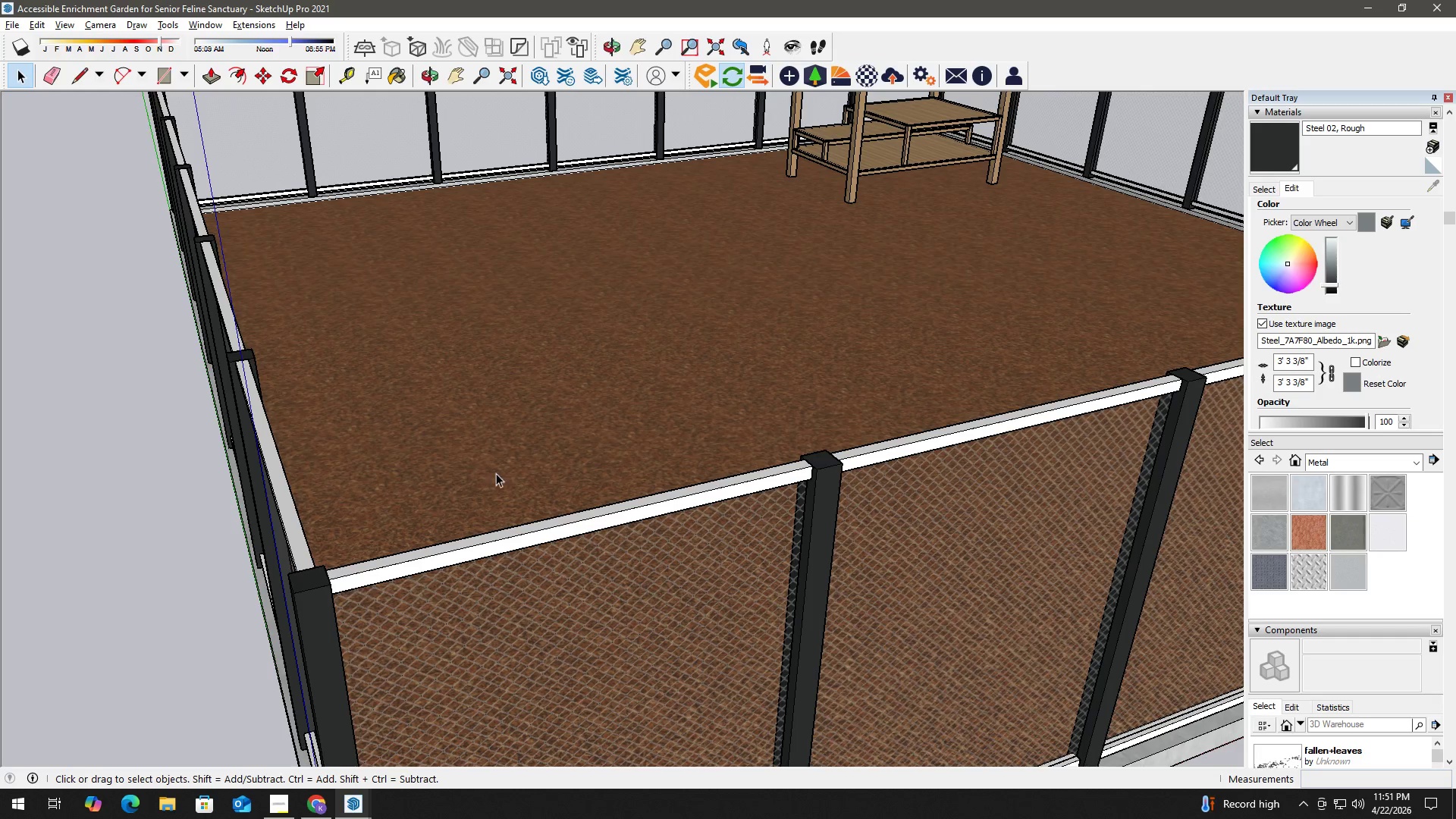 
key(Alt+Tab)
 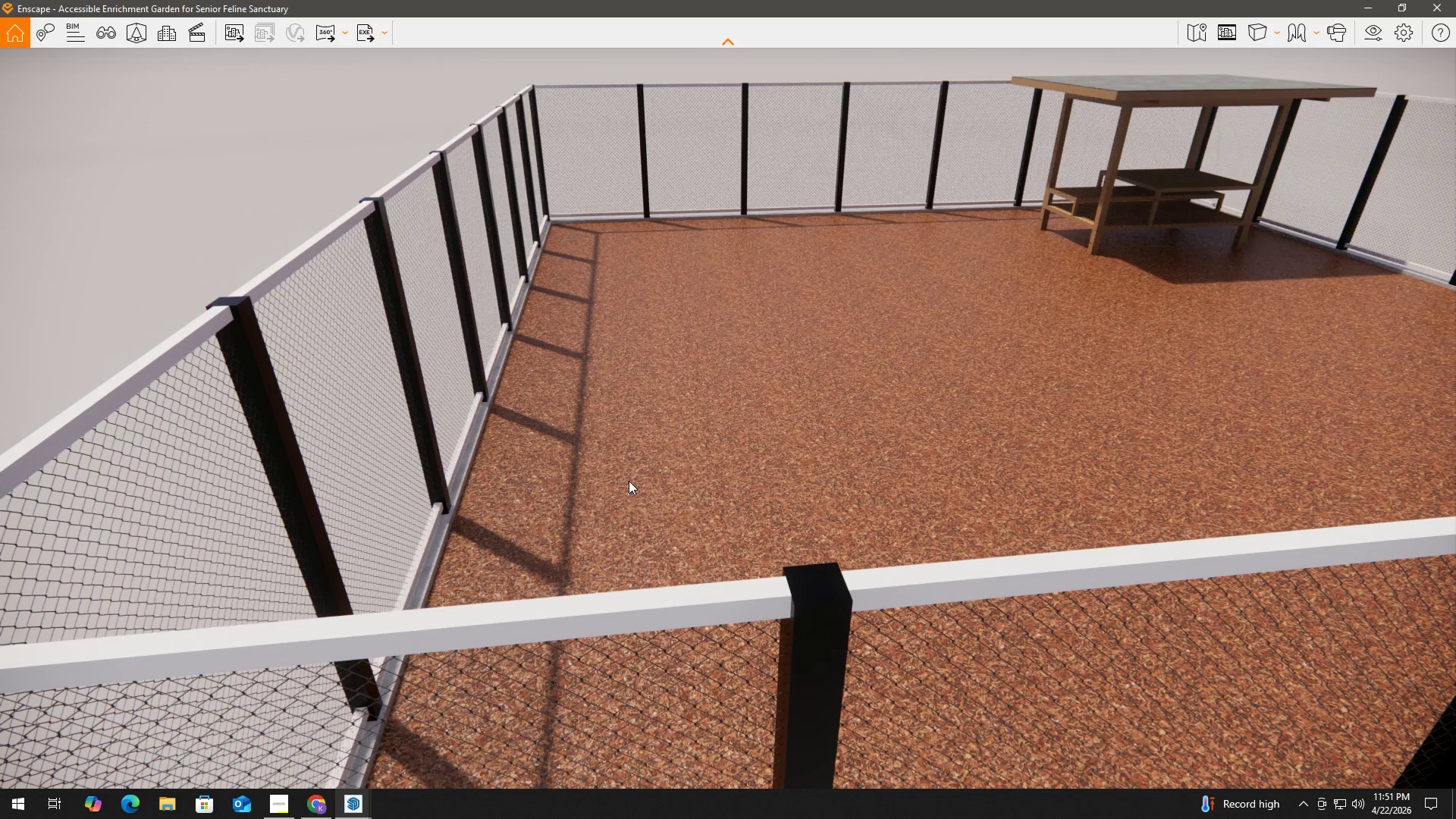 
scroll: coordinate [724, 549], scroll_direction: down, amount: 2.0
 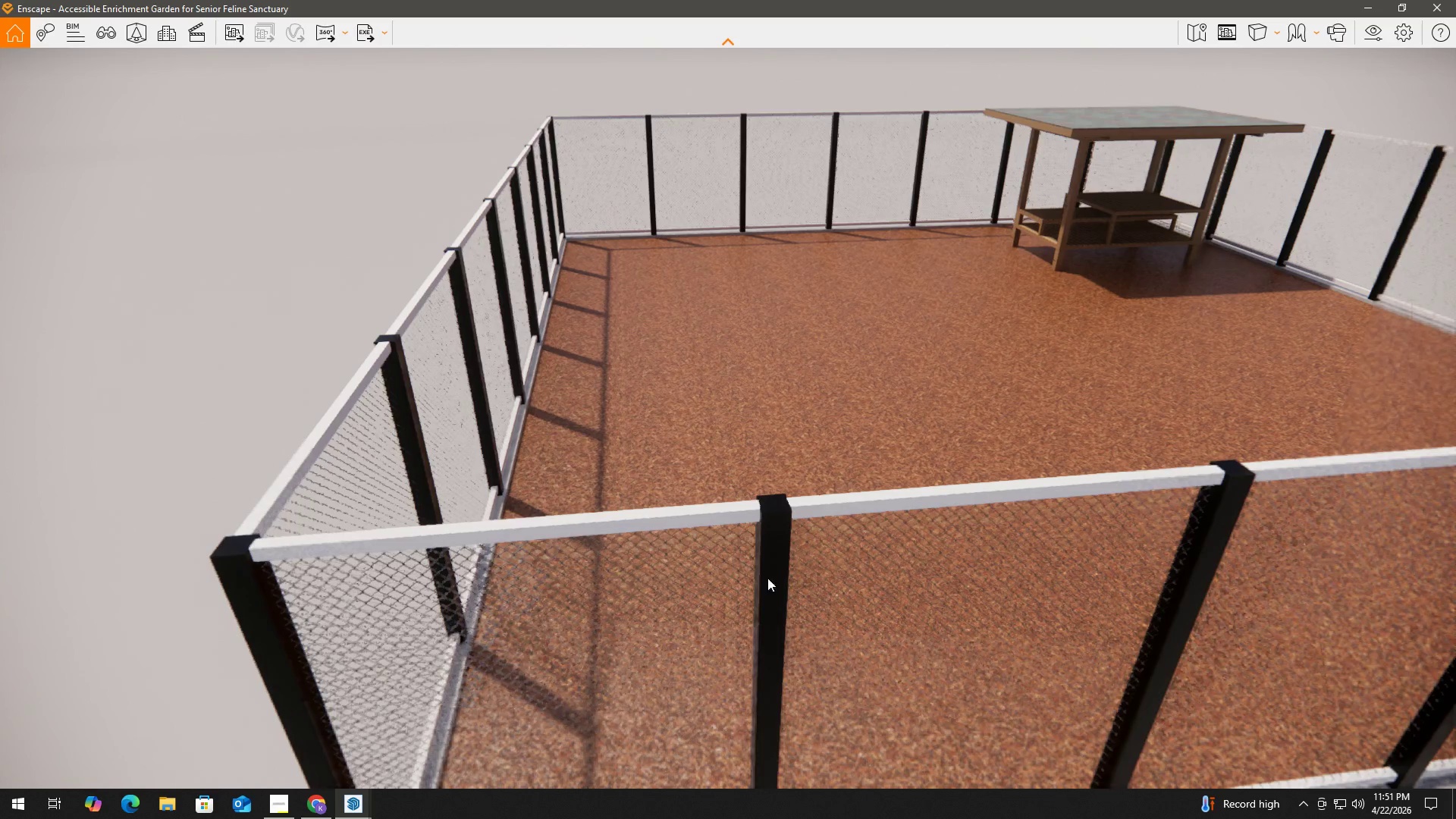 
scroll: coordinate [794, 573], scroll_direction: up, amount: 3.0
 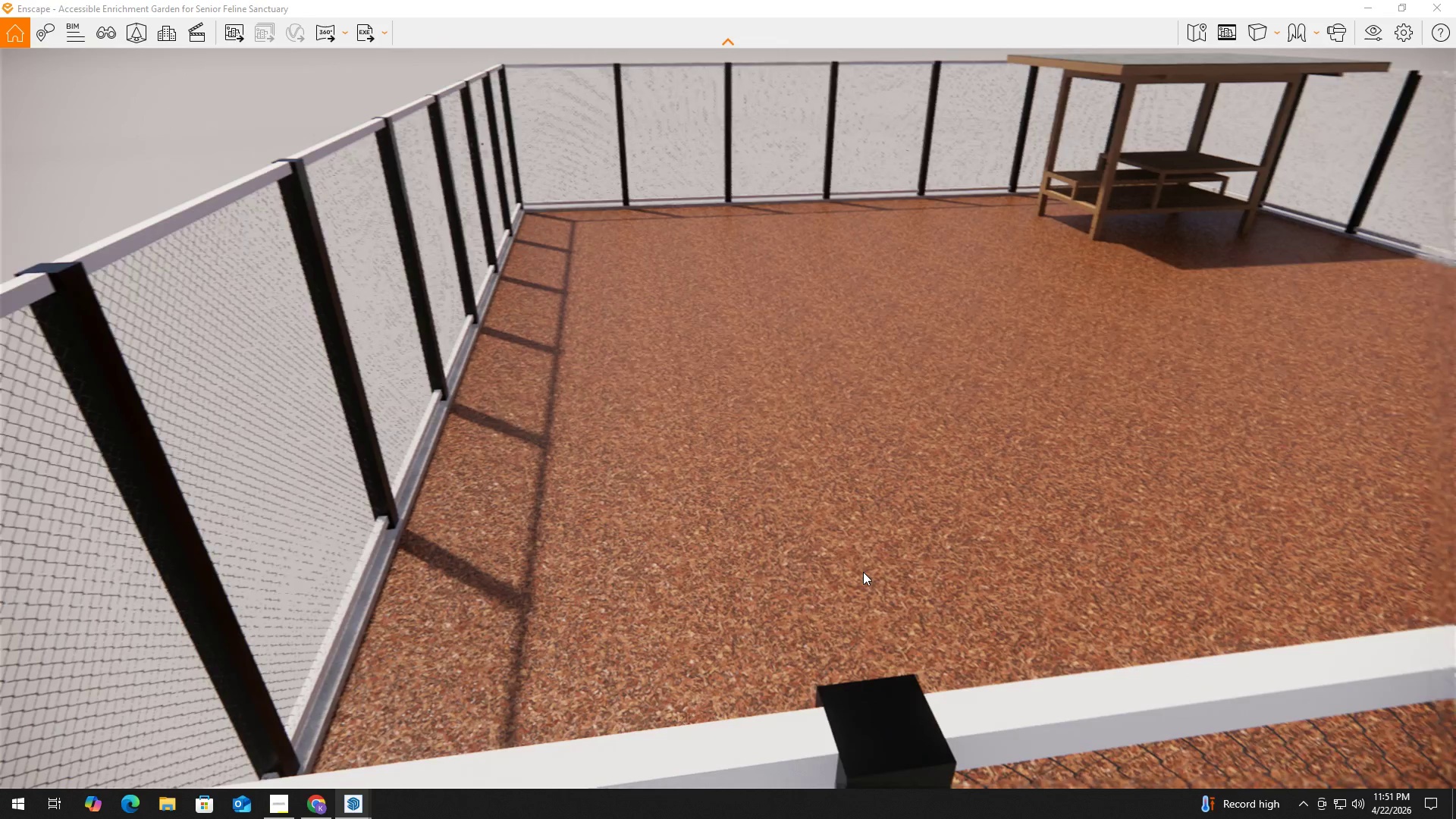 
hold_key(key=S, duration=0.5)
 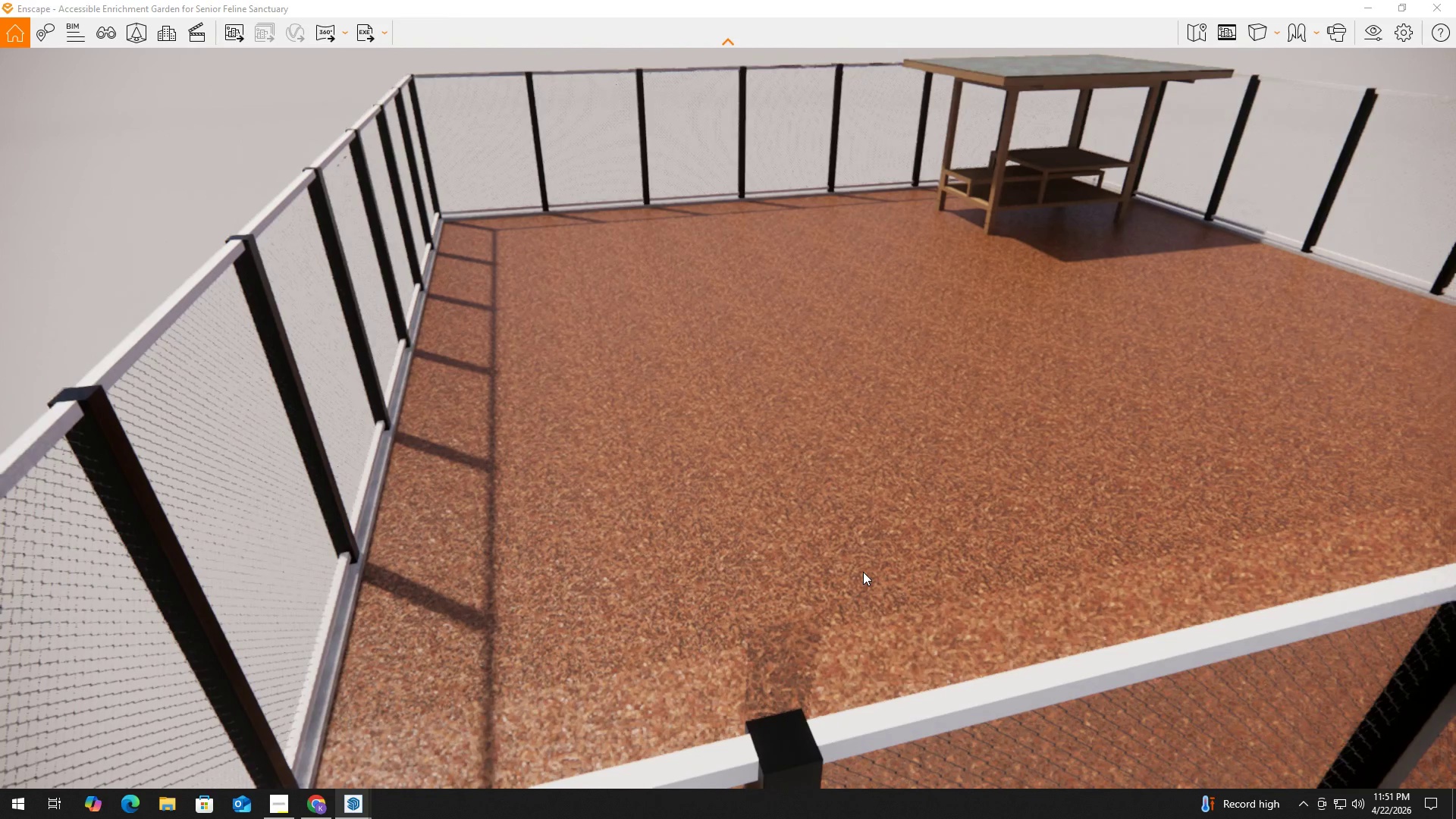 
key(E)
 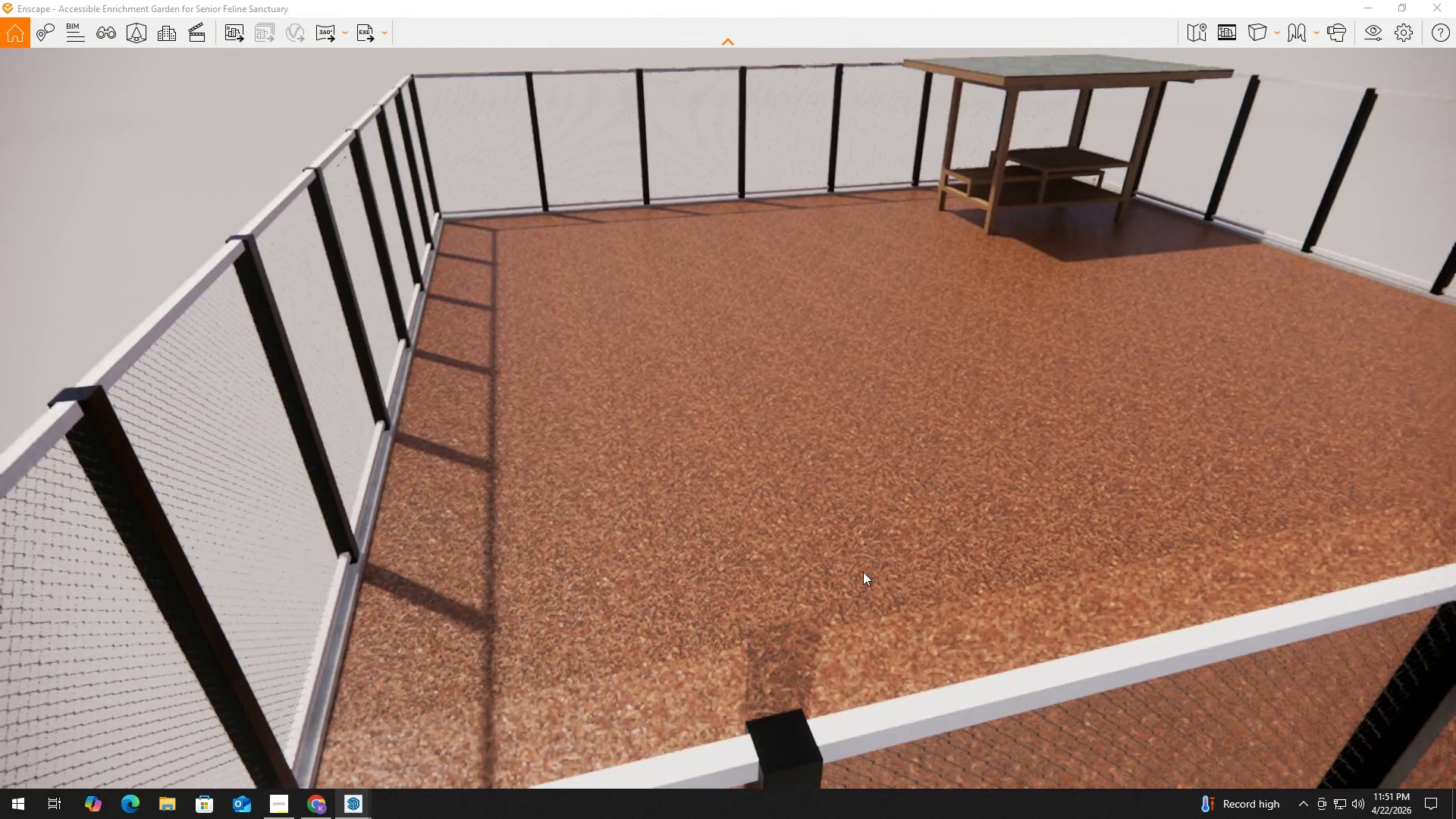 
hold_key(key=Q, duration=0.36)
 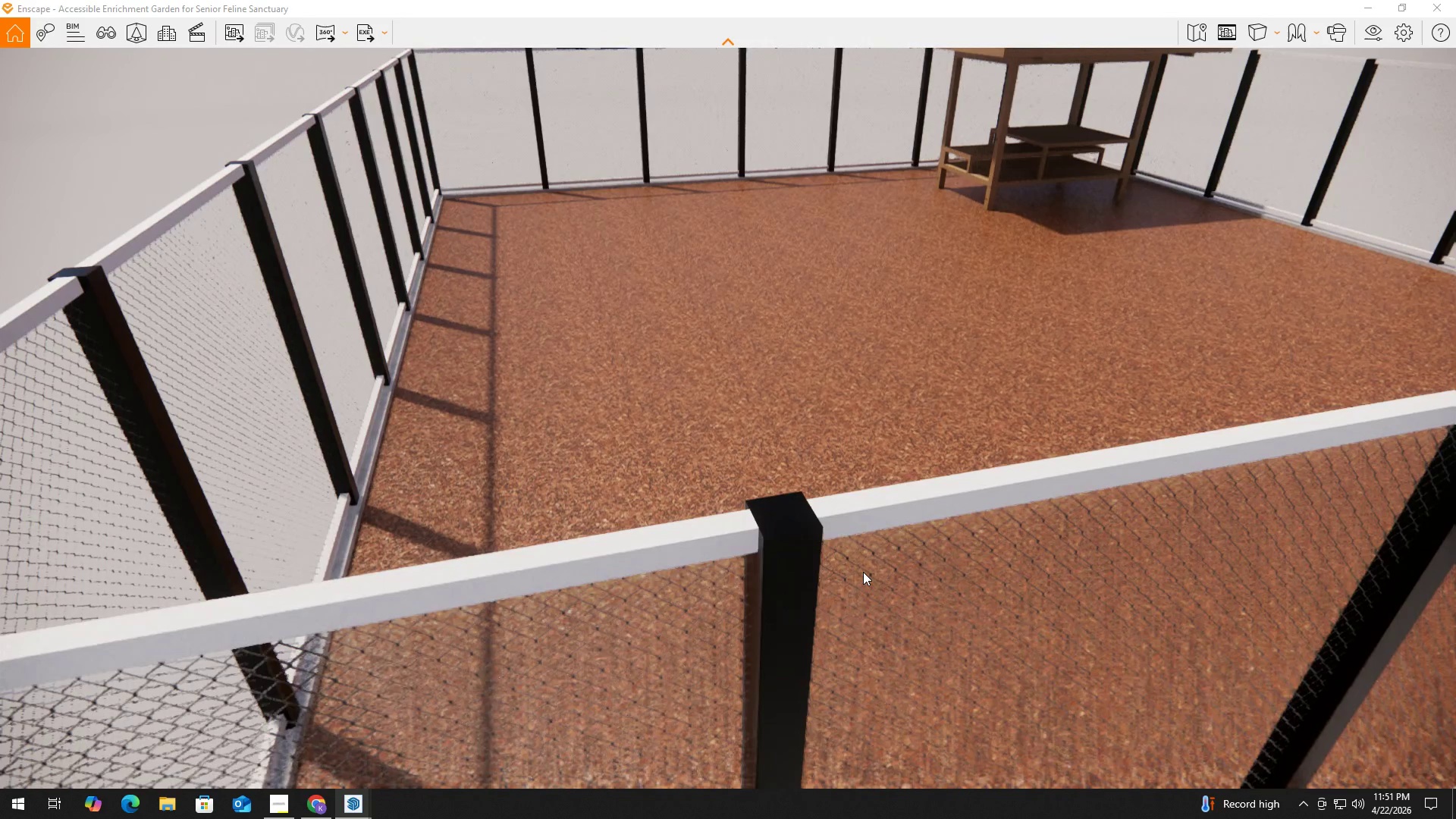 
hold_key(key=Q, duration=0.36)
 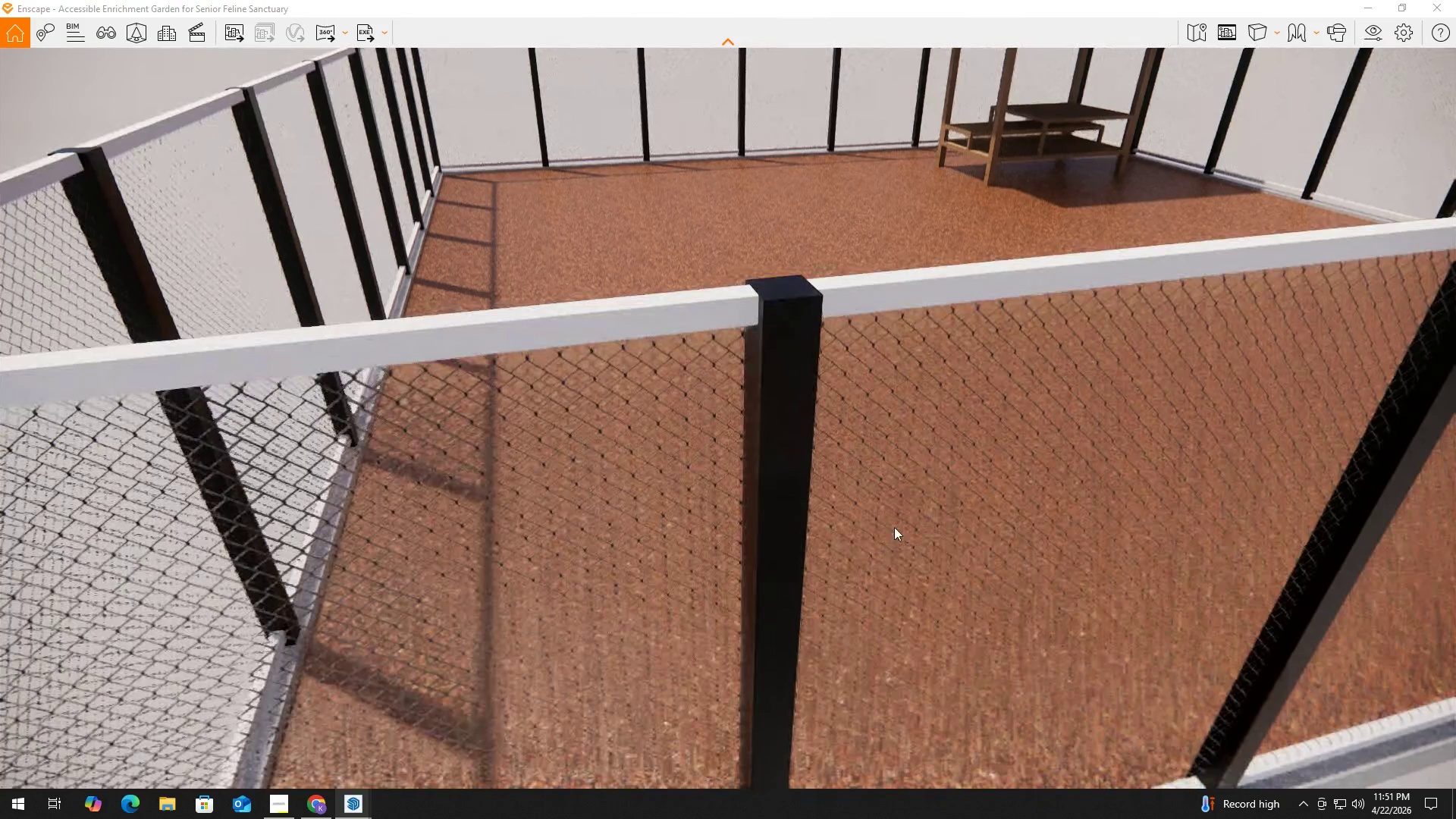 
type(aqw)
 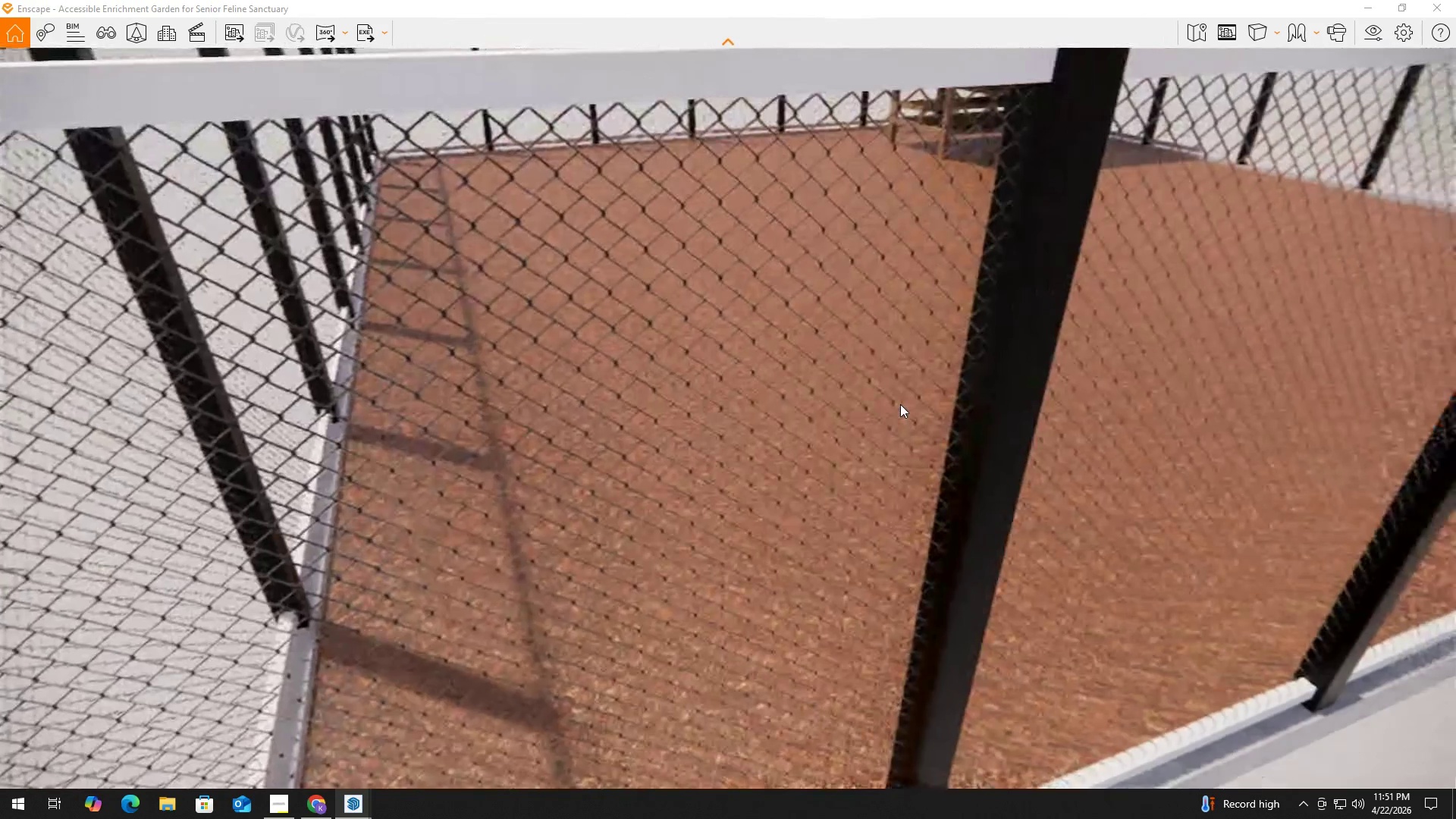 
hold_key(key=A, duration=0.38)
 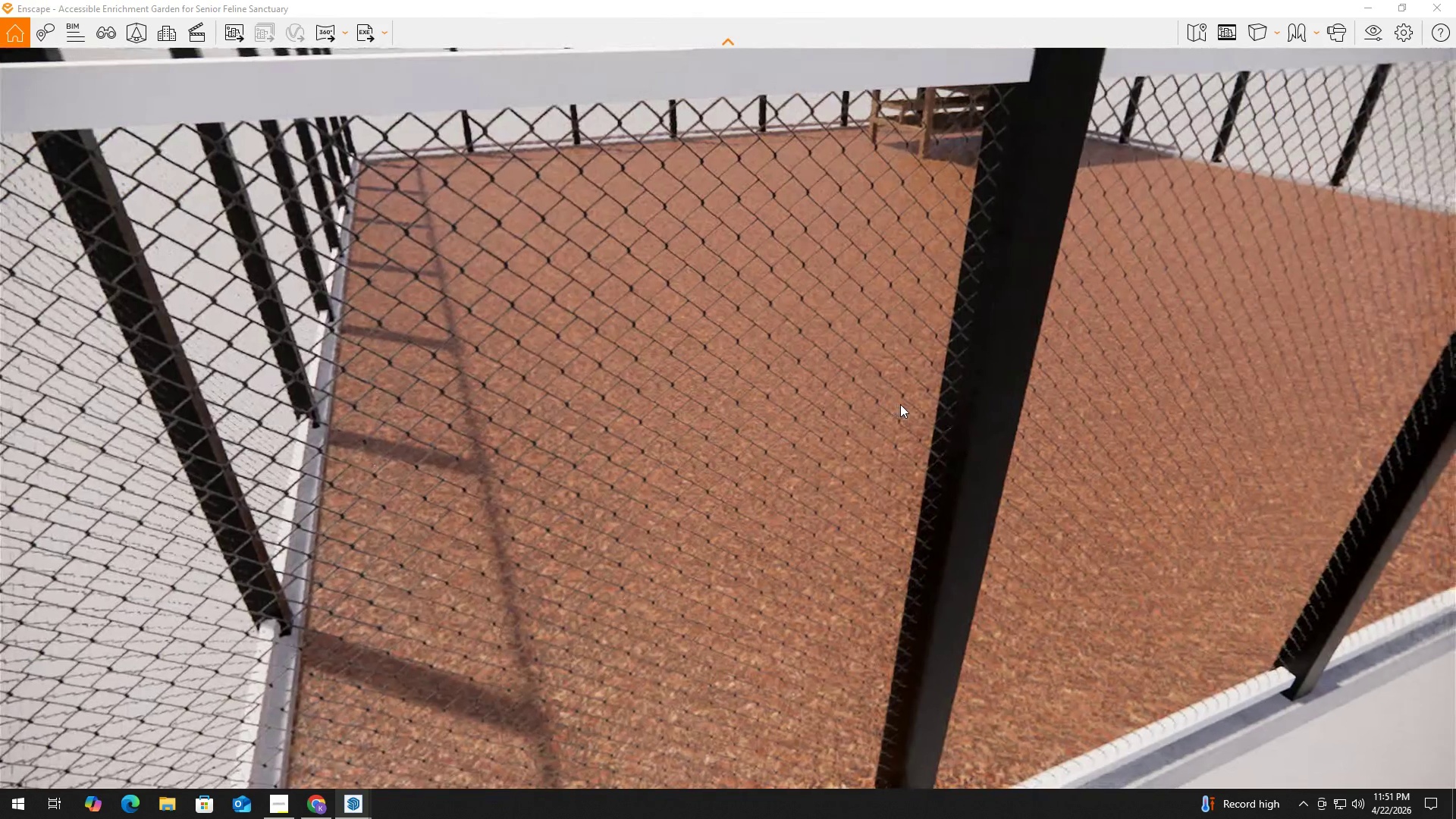 
left_click_drag(start_coordinate=[896, 405], to_coordinate=[900, 404])
 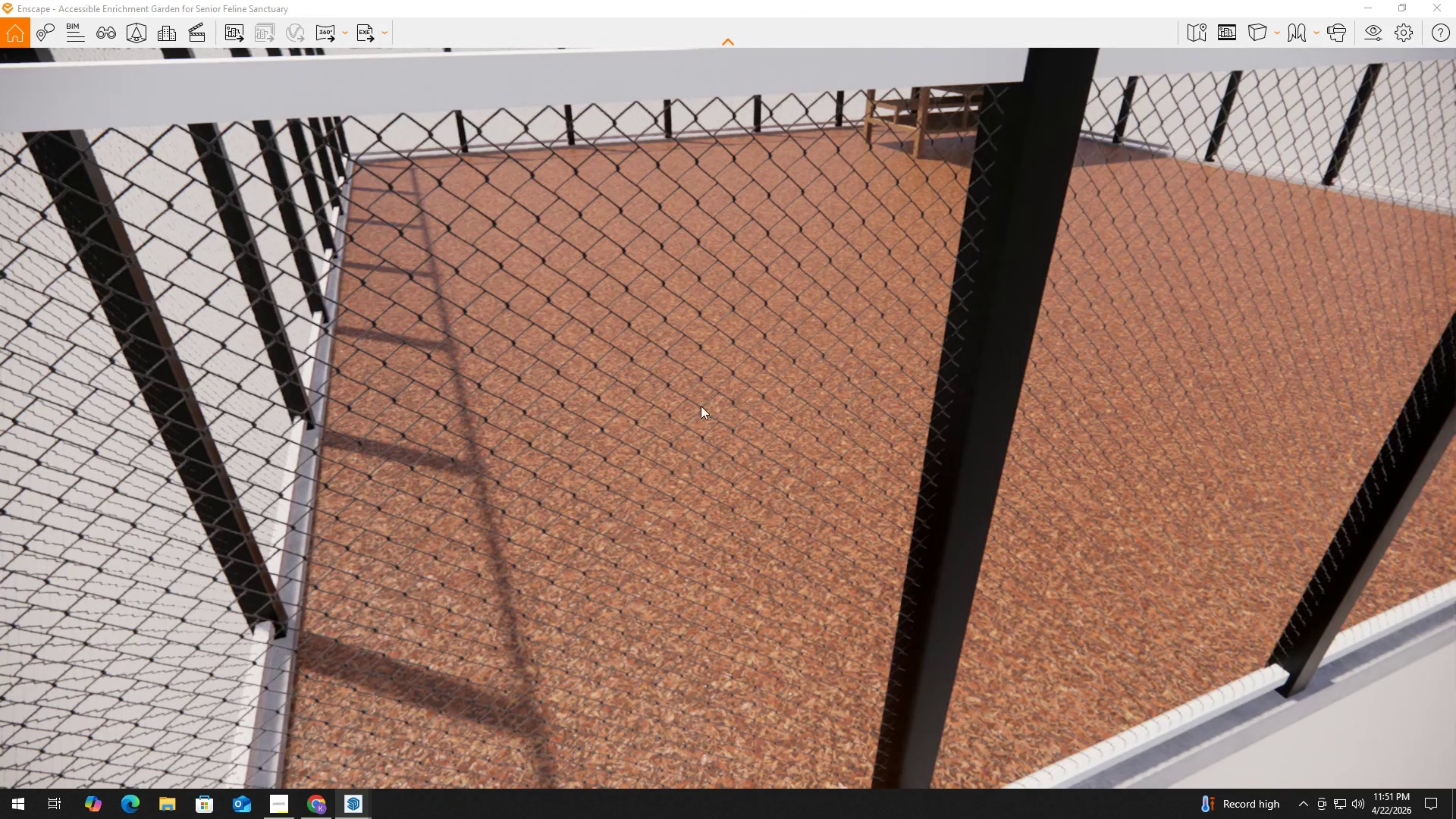 
key(Alt+Tab)
 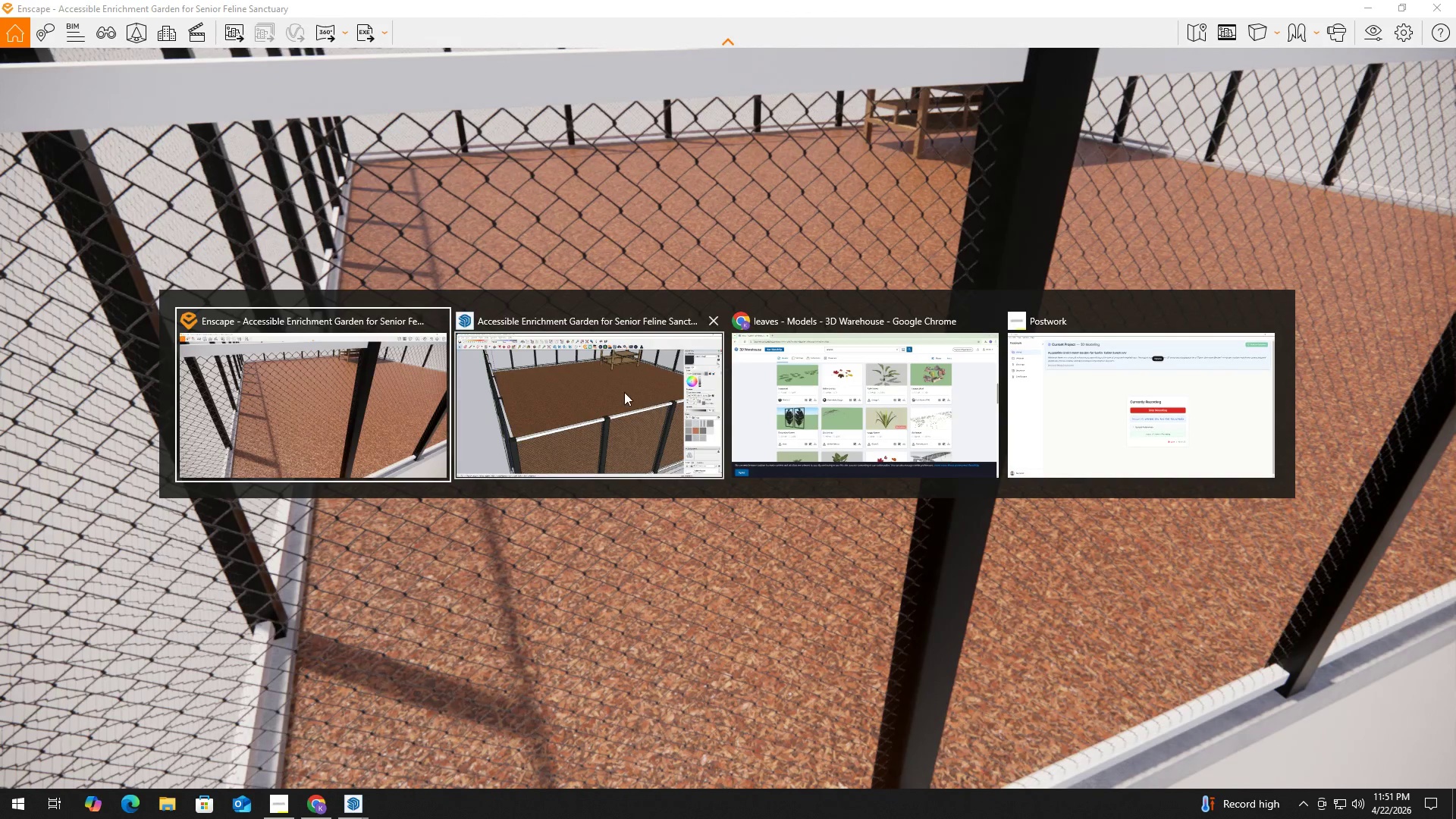 
left_click([623, 392])
 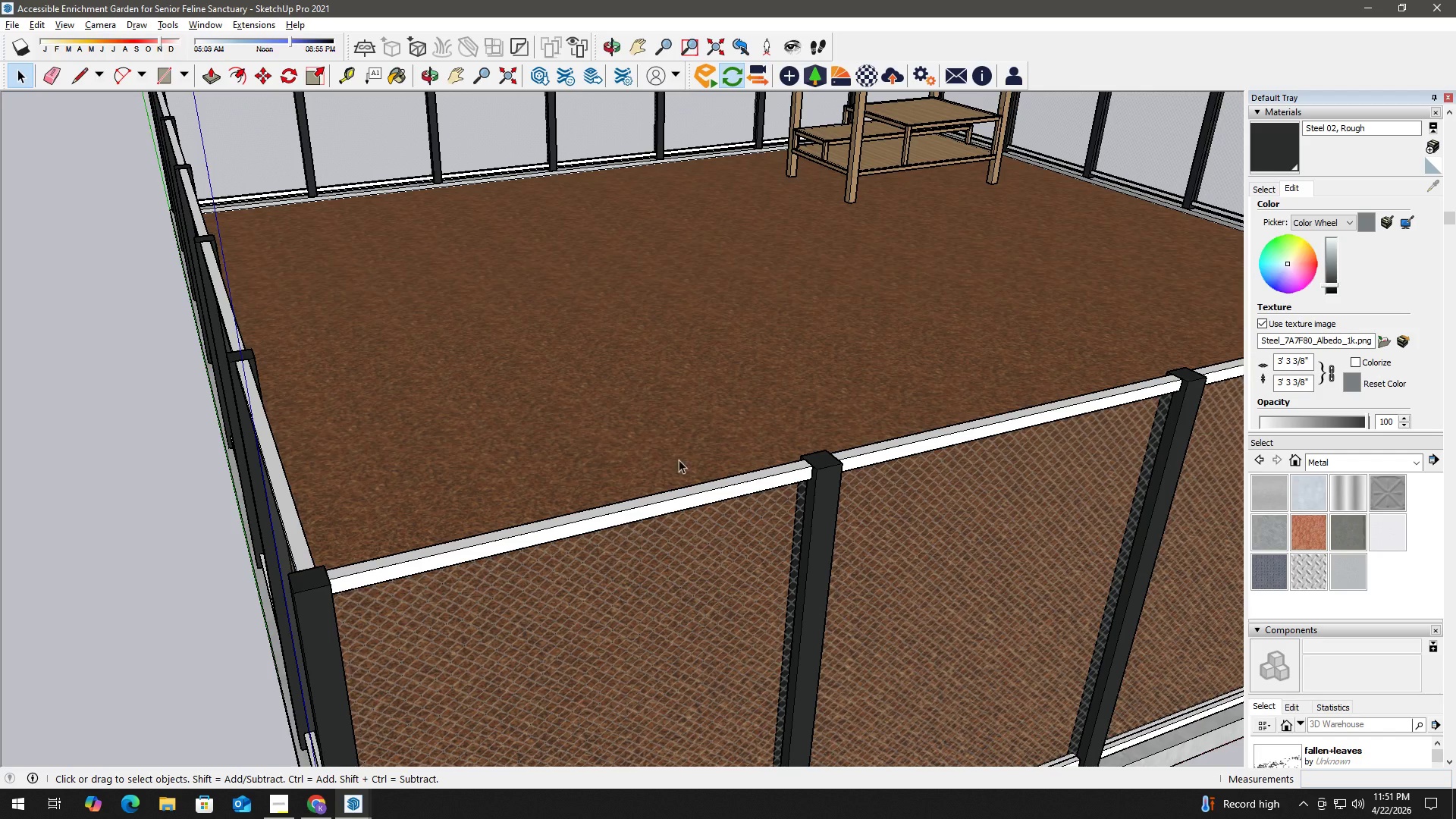 
key(Space)
 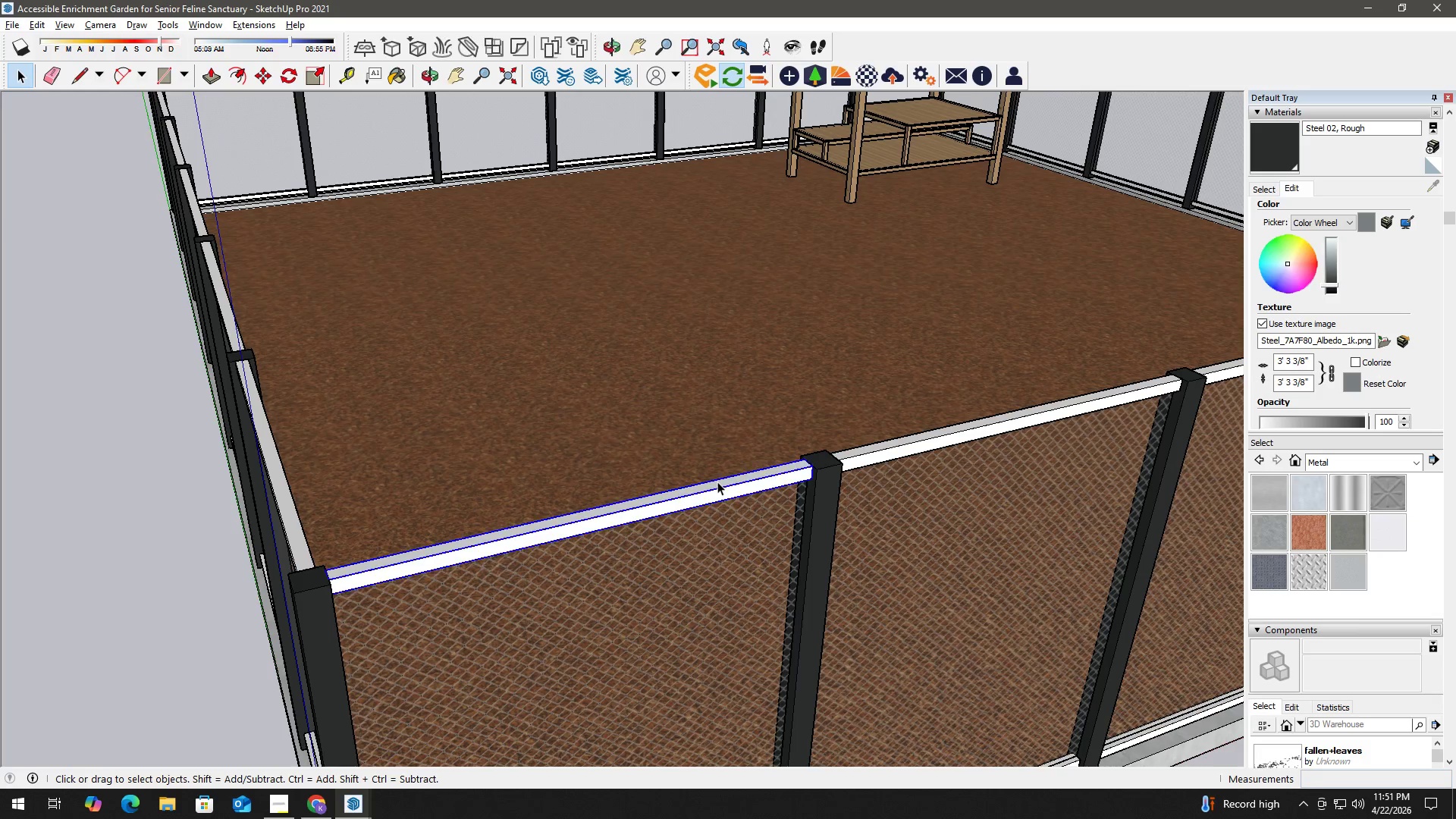 
double_click([717, 482])
 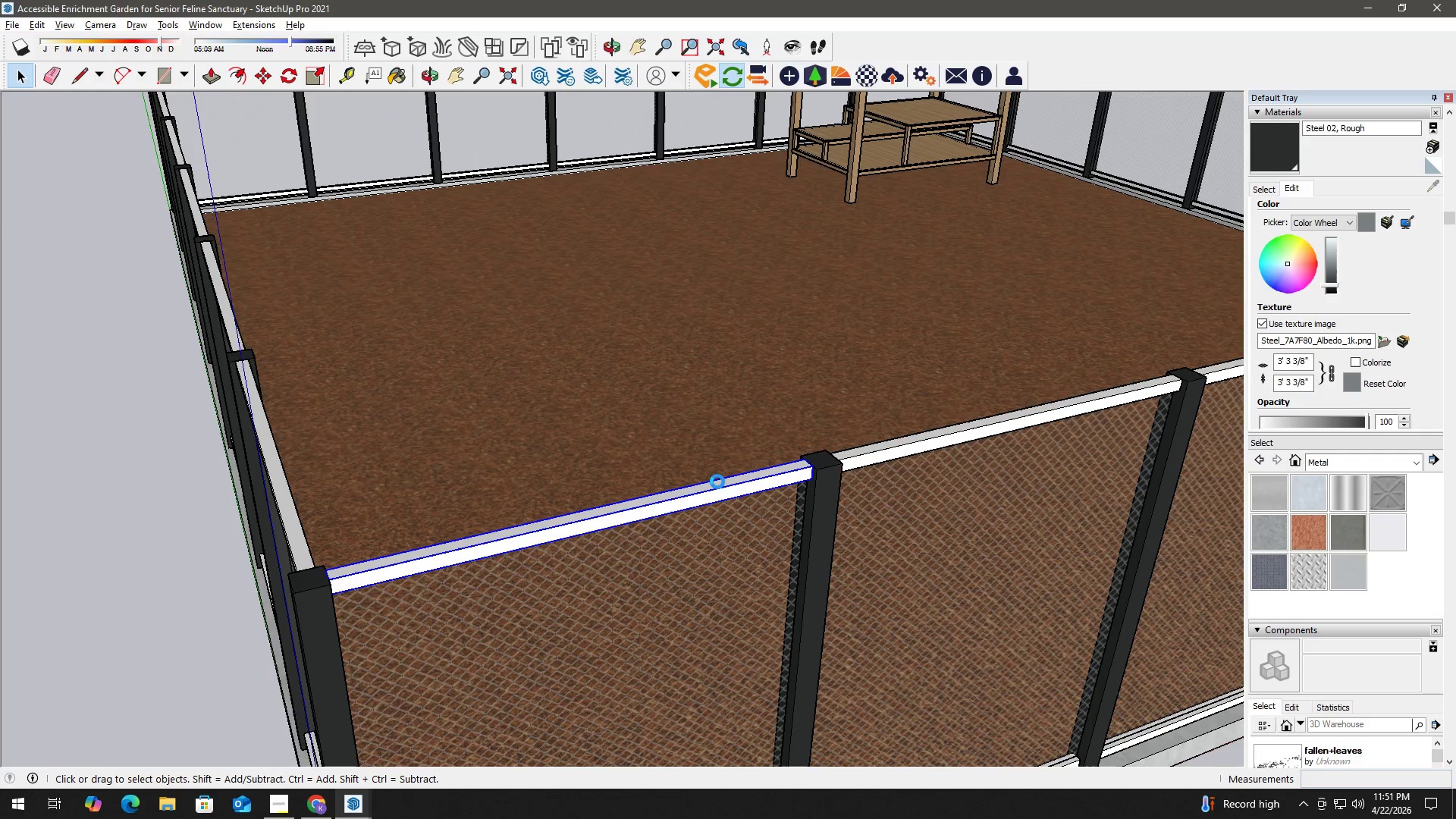 
triple_click([717, 482])
 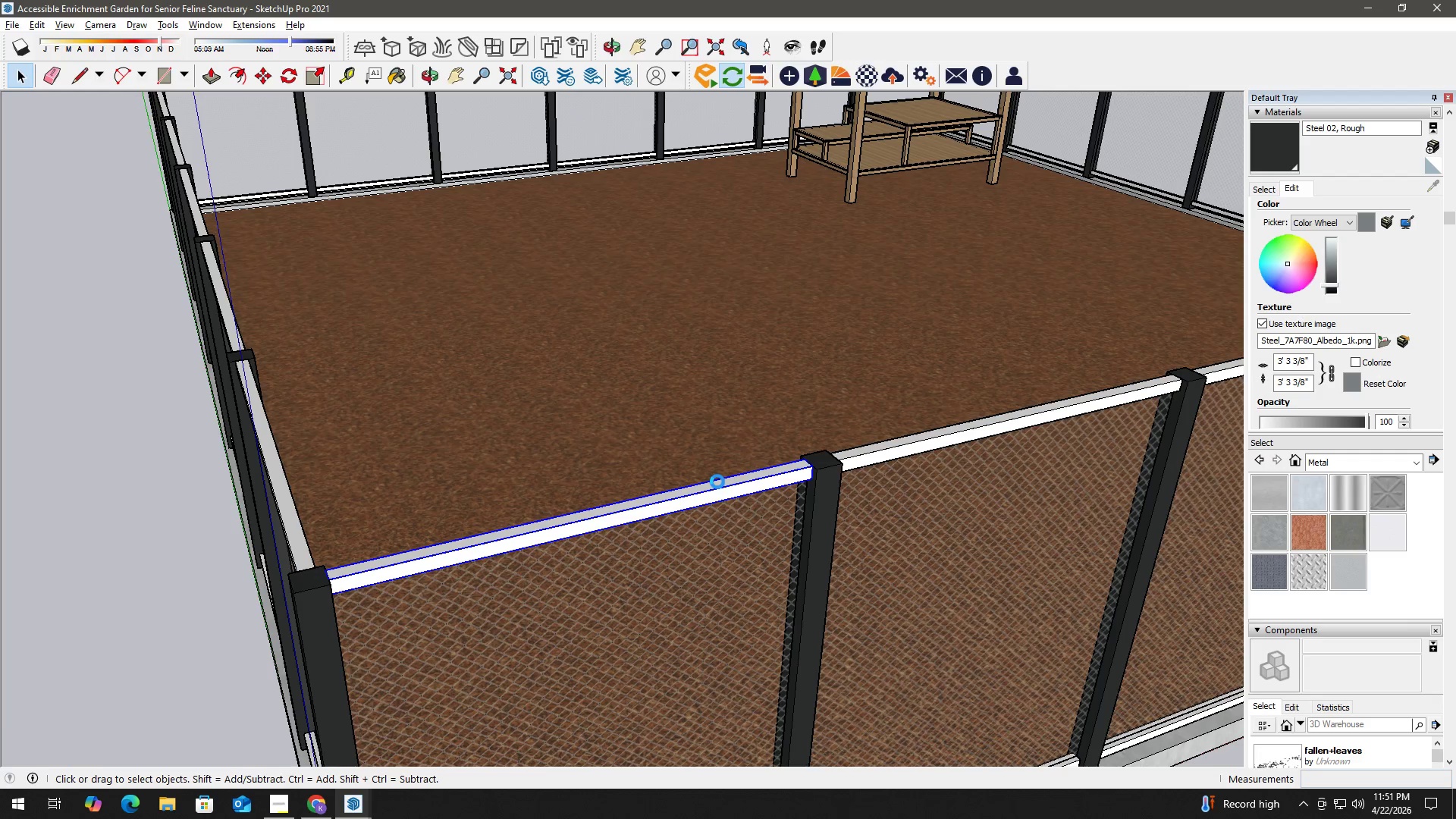 
triple_click([717, 482])
 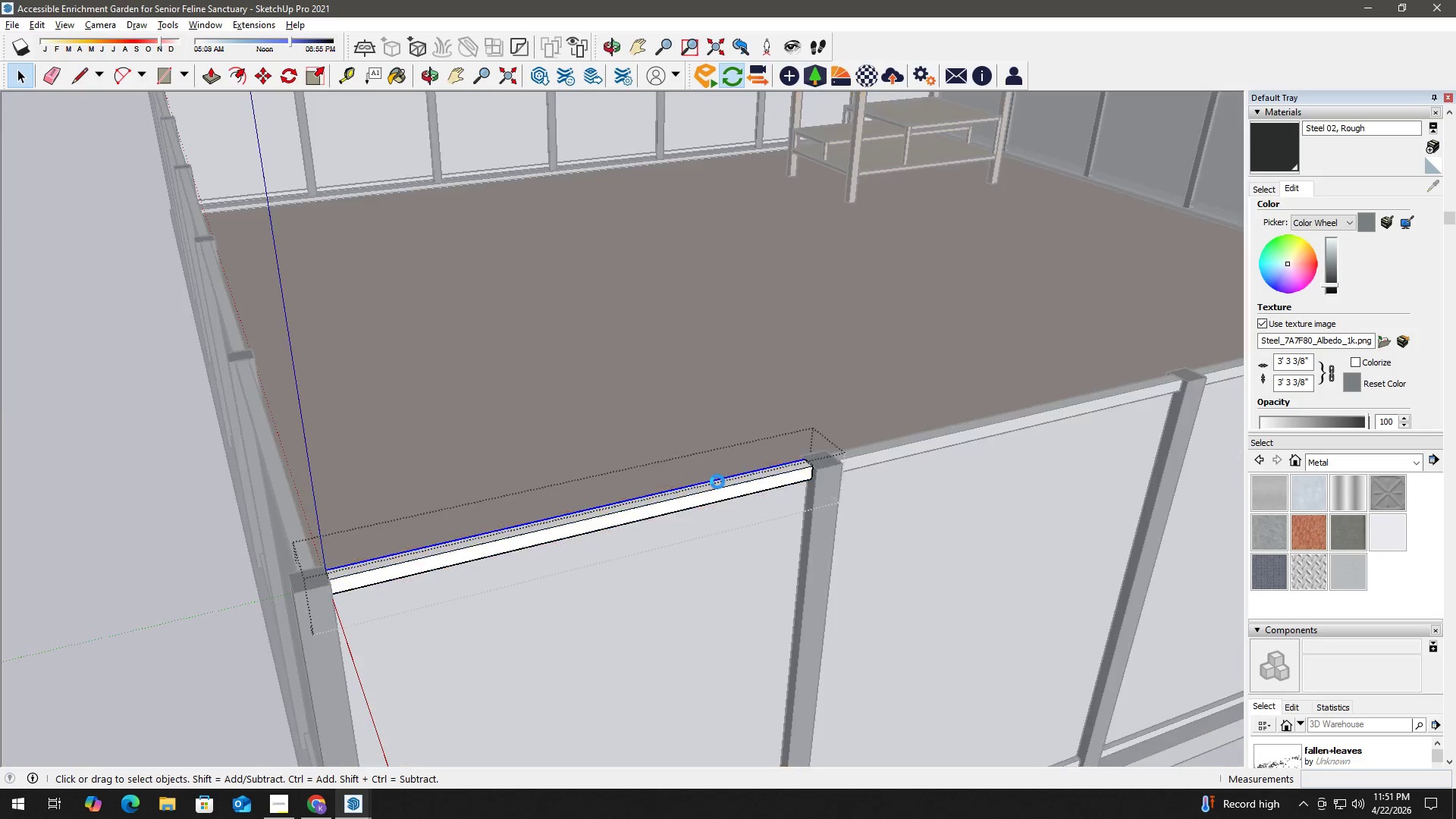 
triple_click([717, 482])
 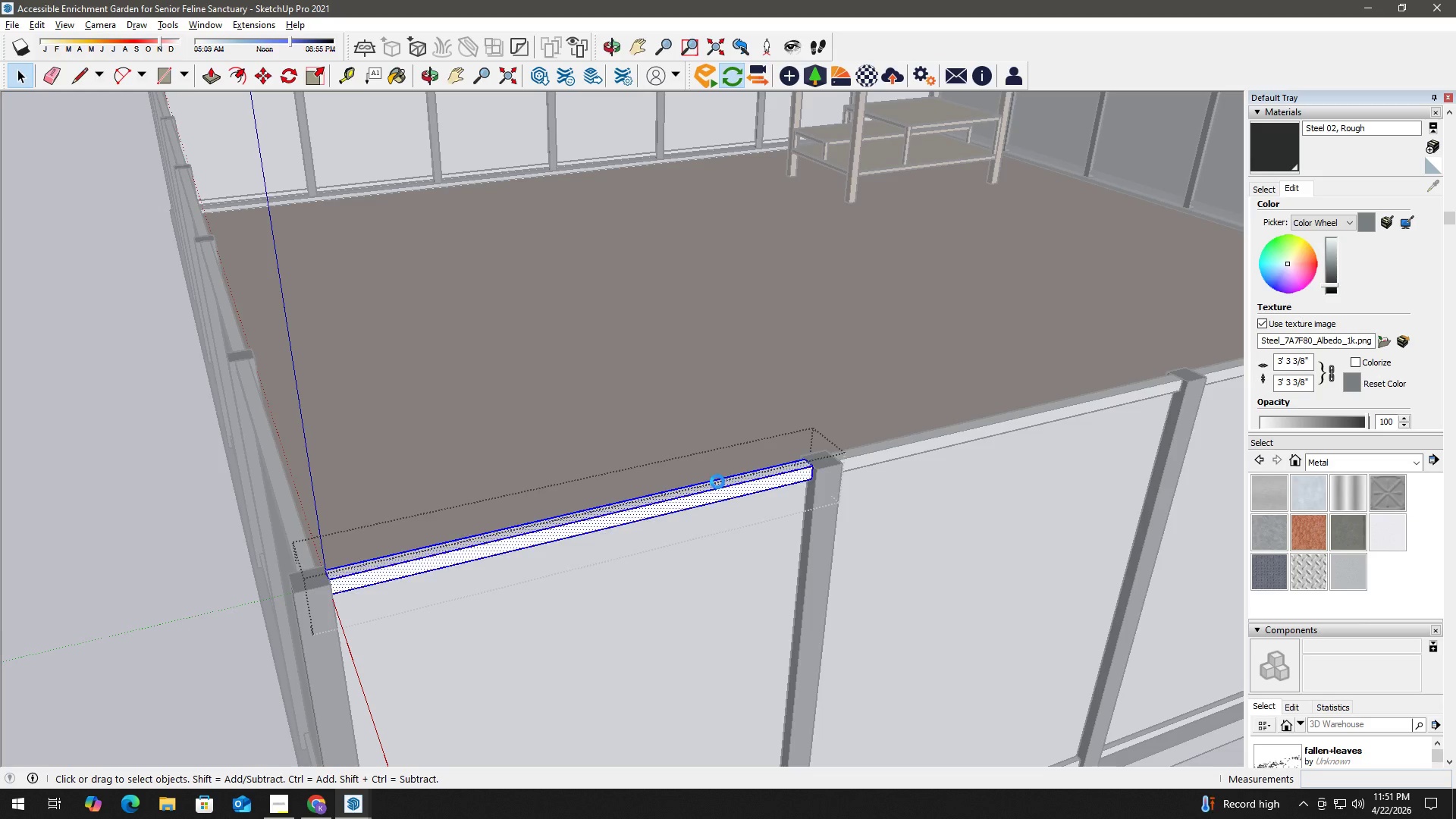 
triple_click([717, 482])
 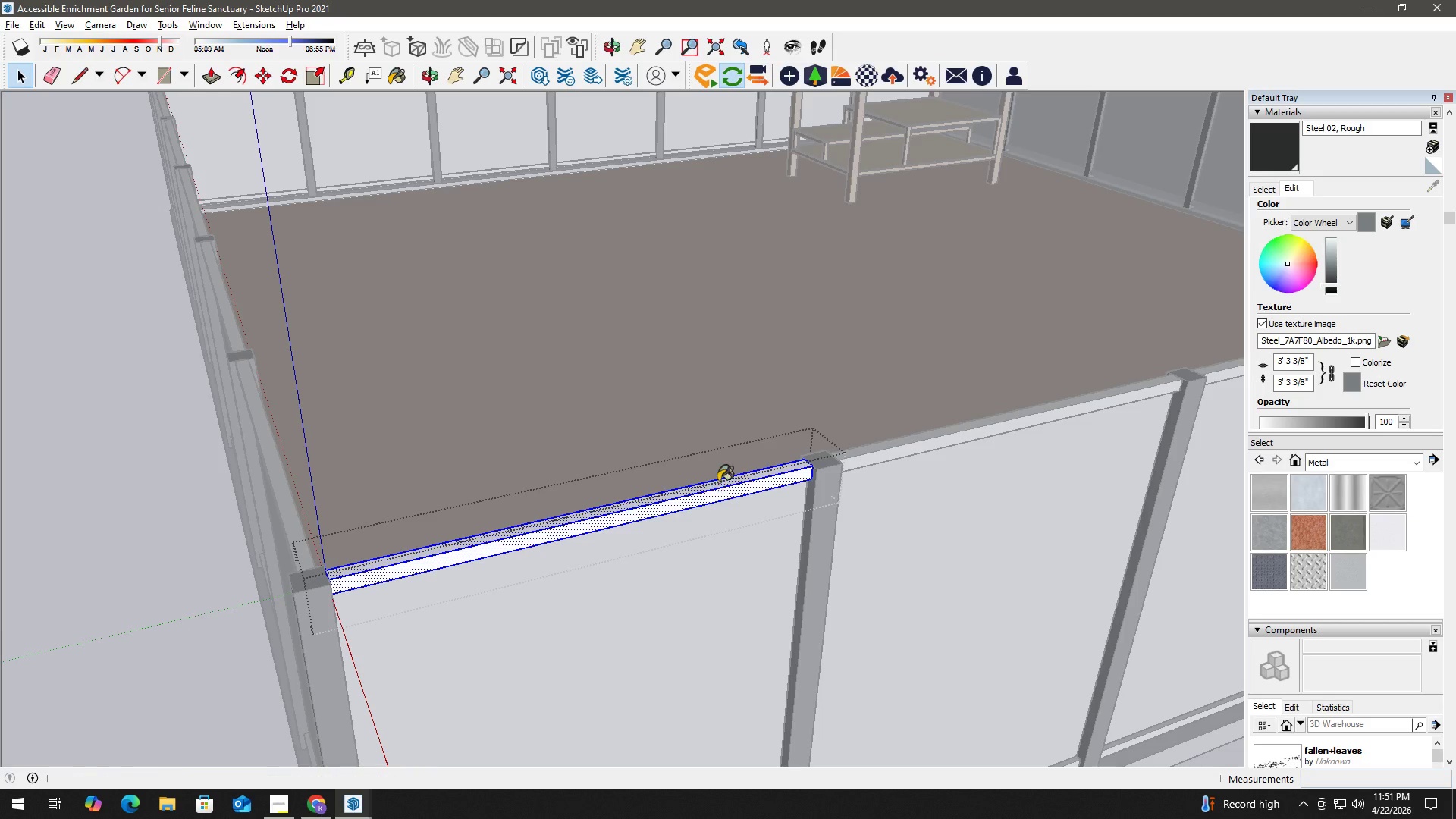 
key(B)
 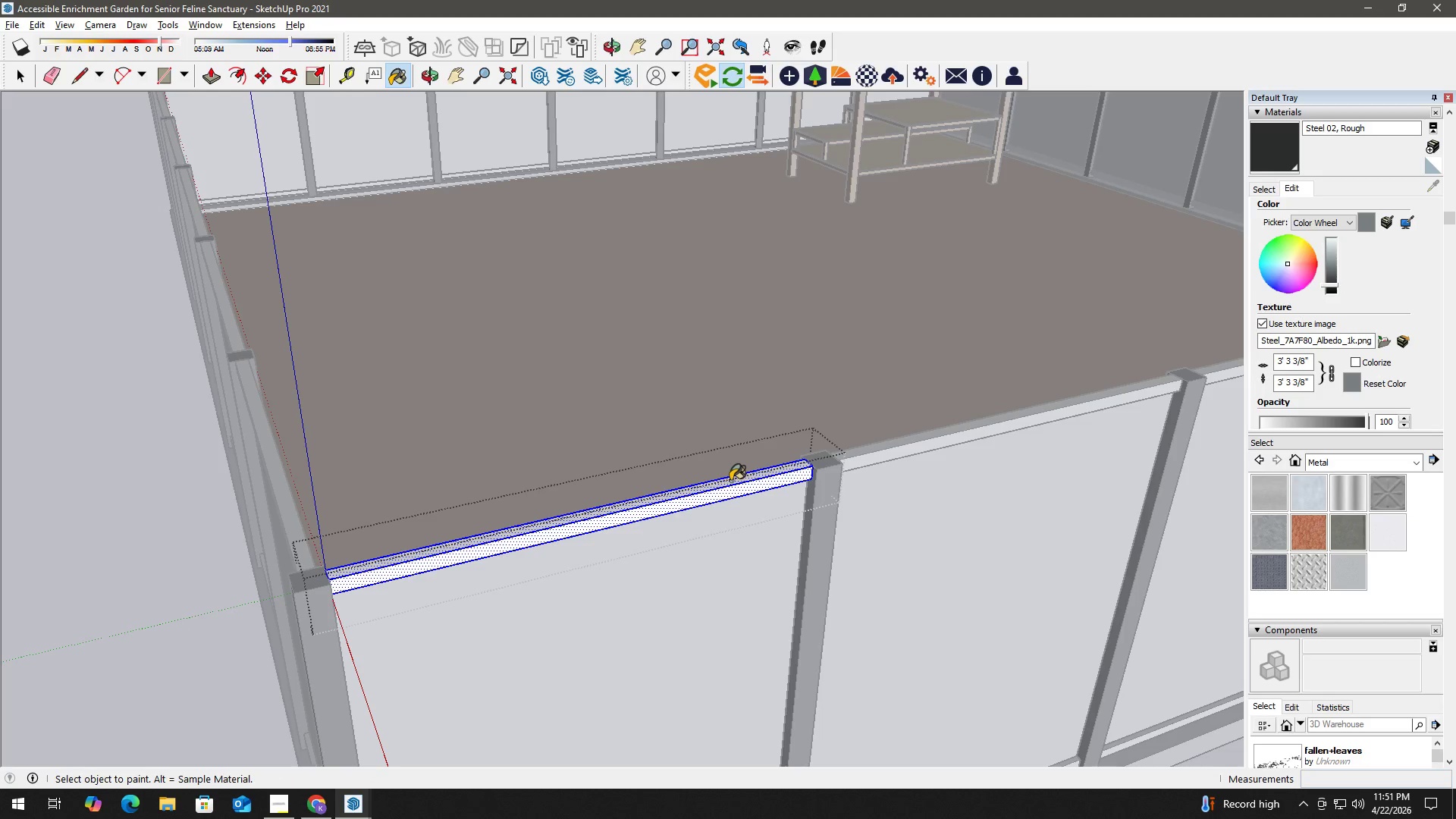 
triple_click([730, 481])
 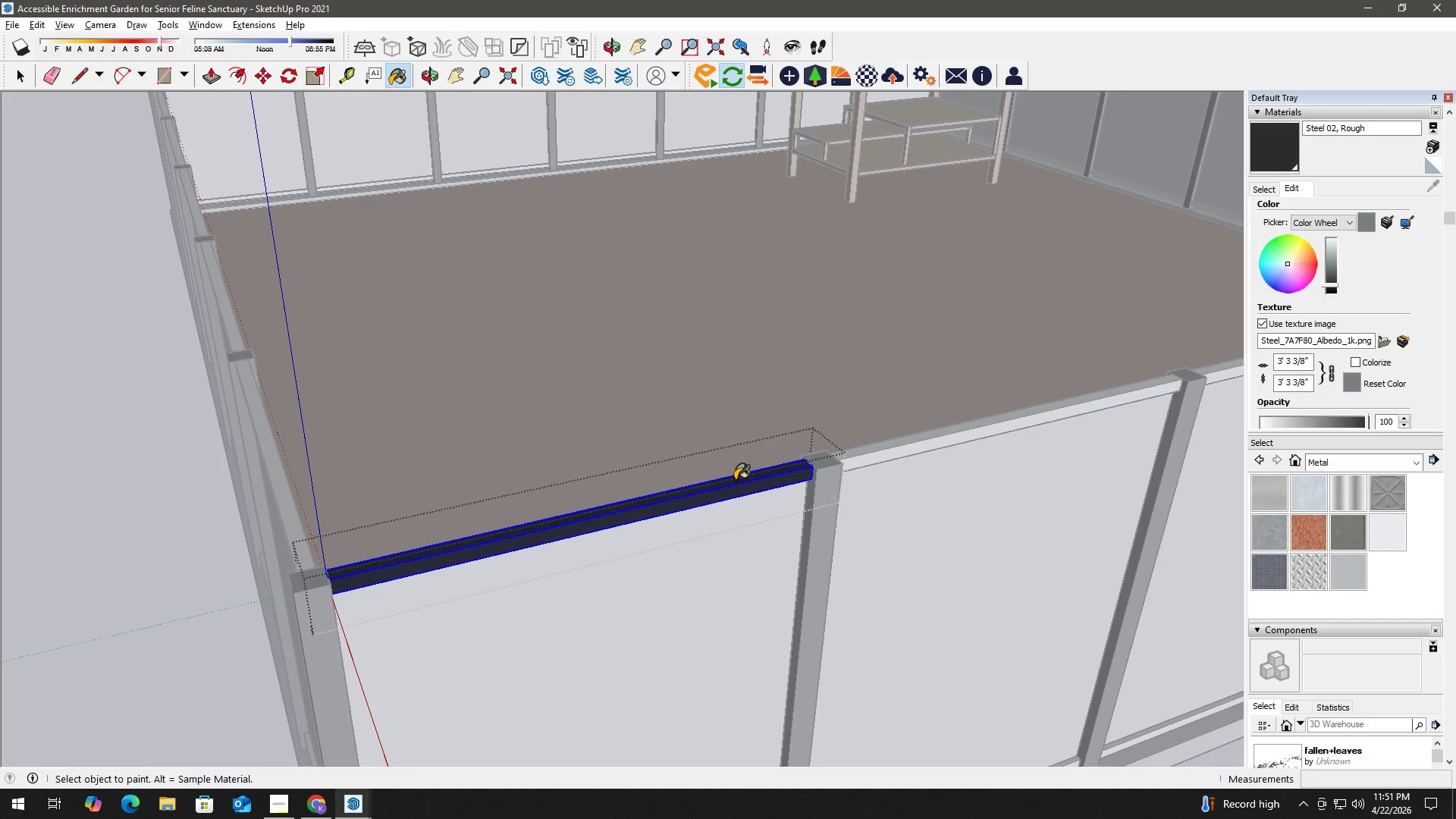 
key(Space)
 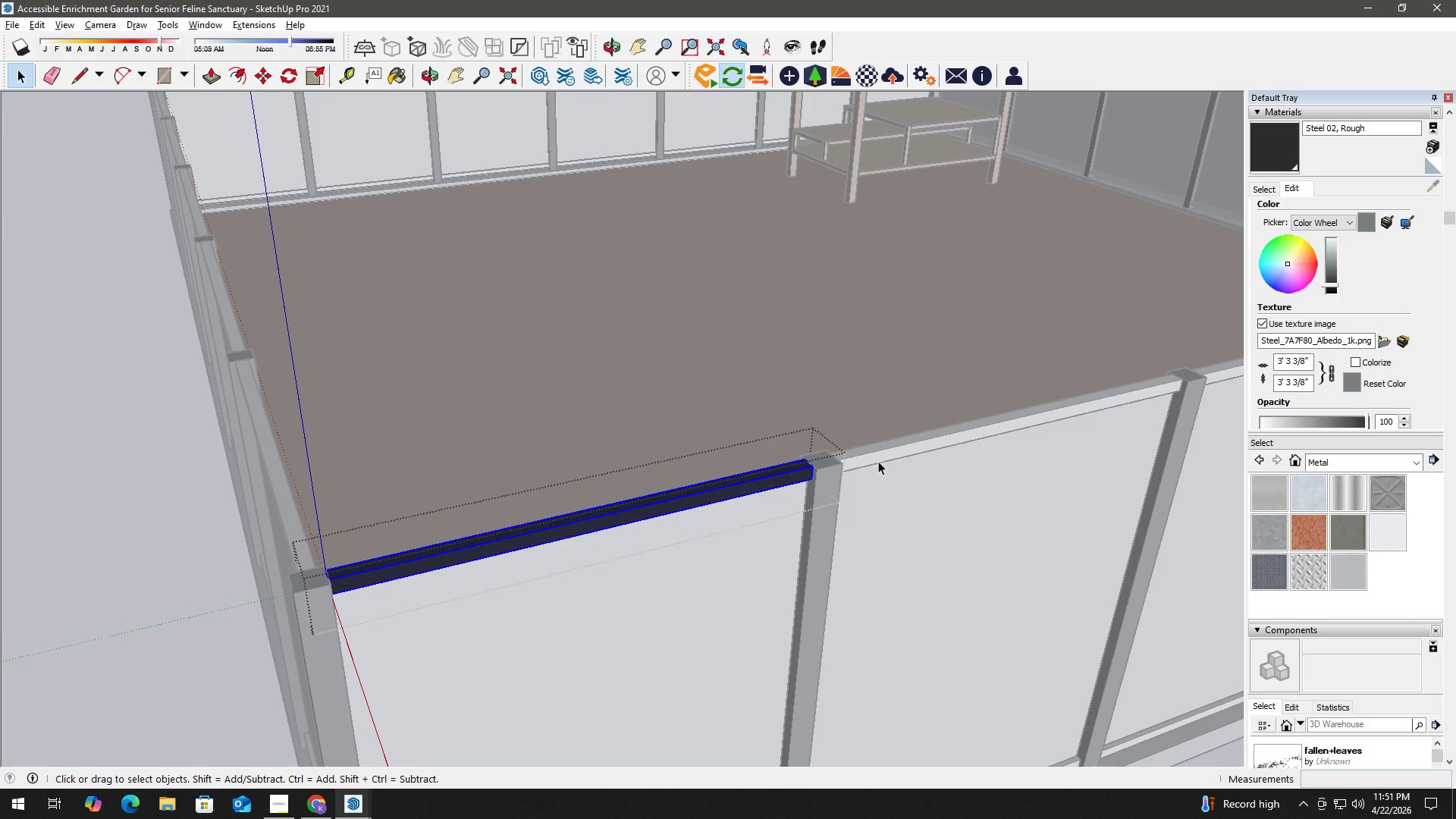 
key(Escape)
 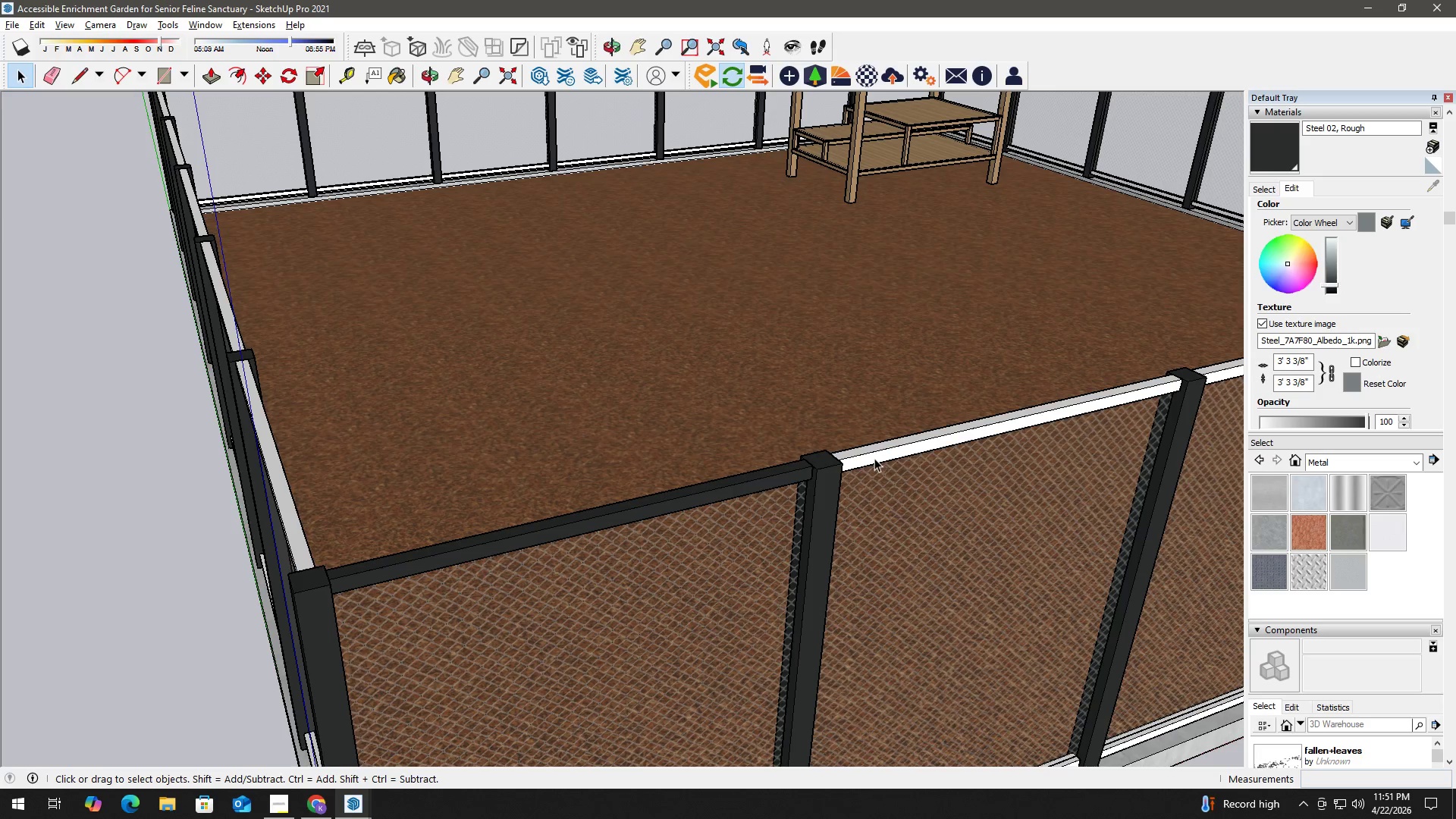 
key(H)
 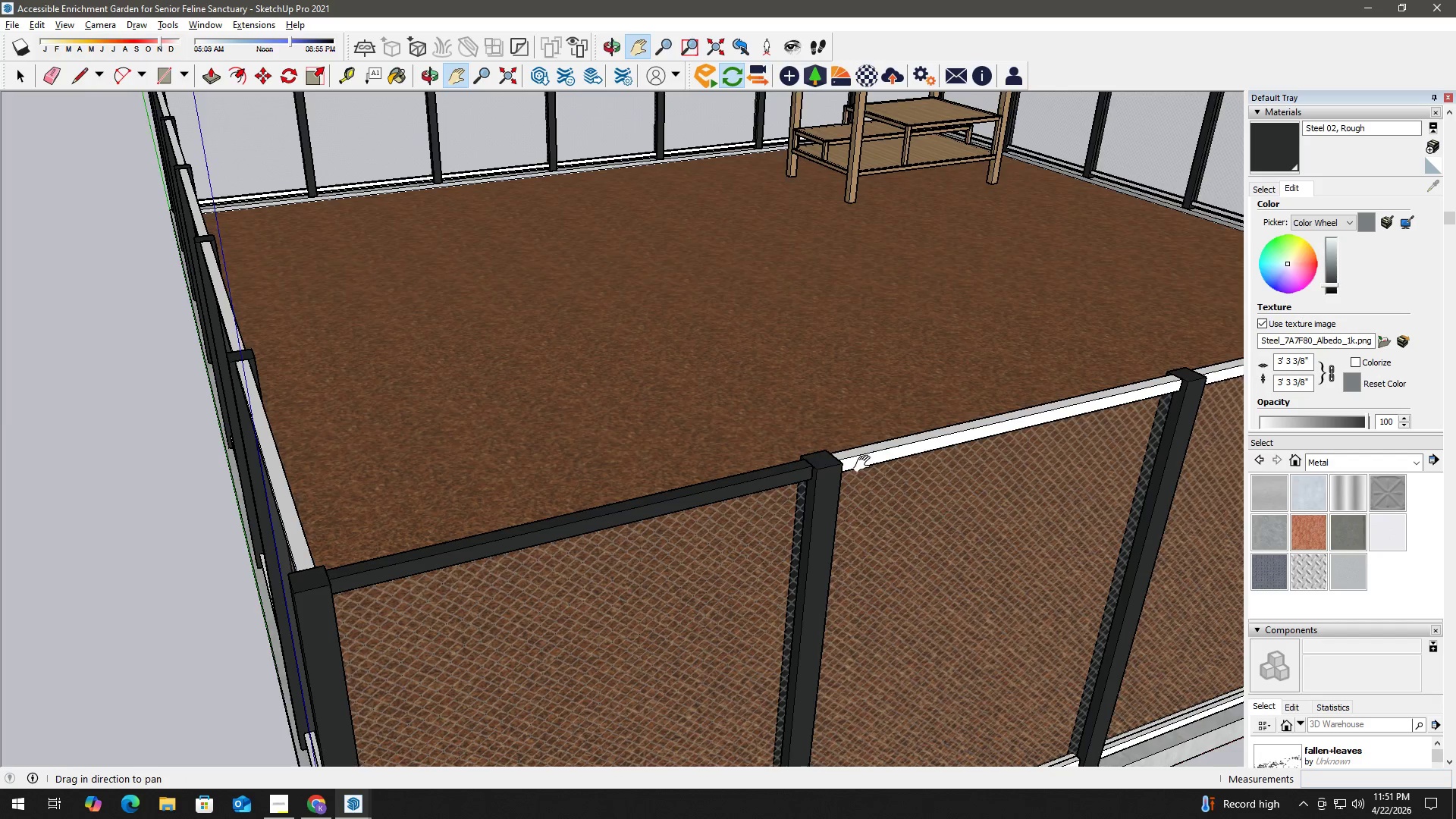 
left_click_drag(start_coordinate=[866, 464], to_coordinate=[648, 414])
 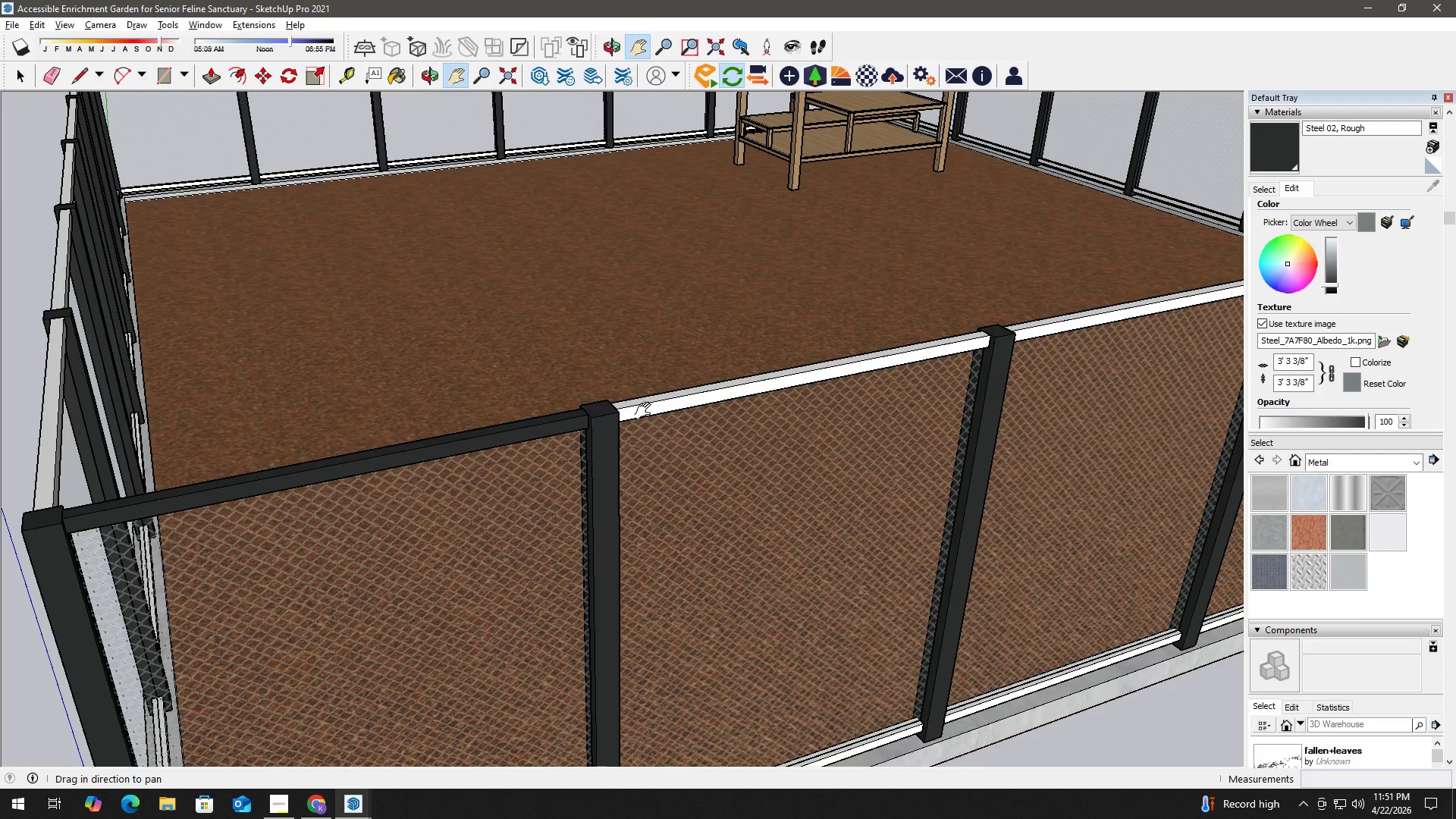 
key(Space)
 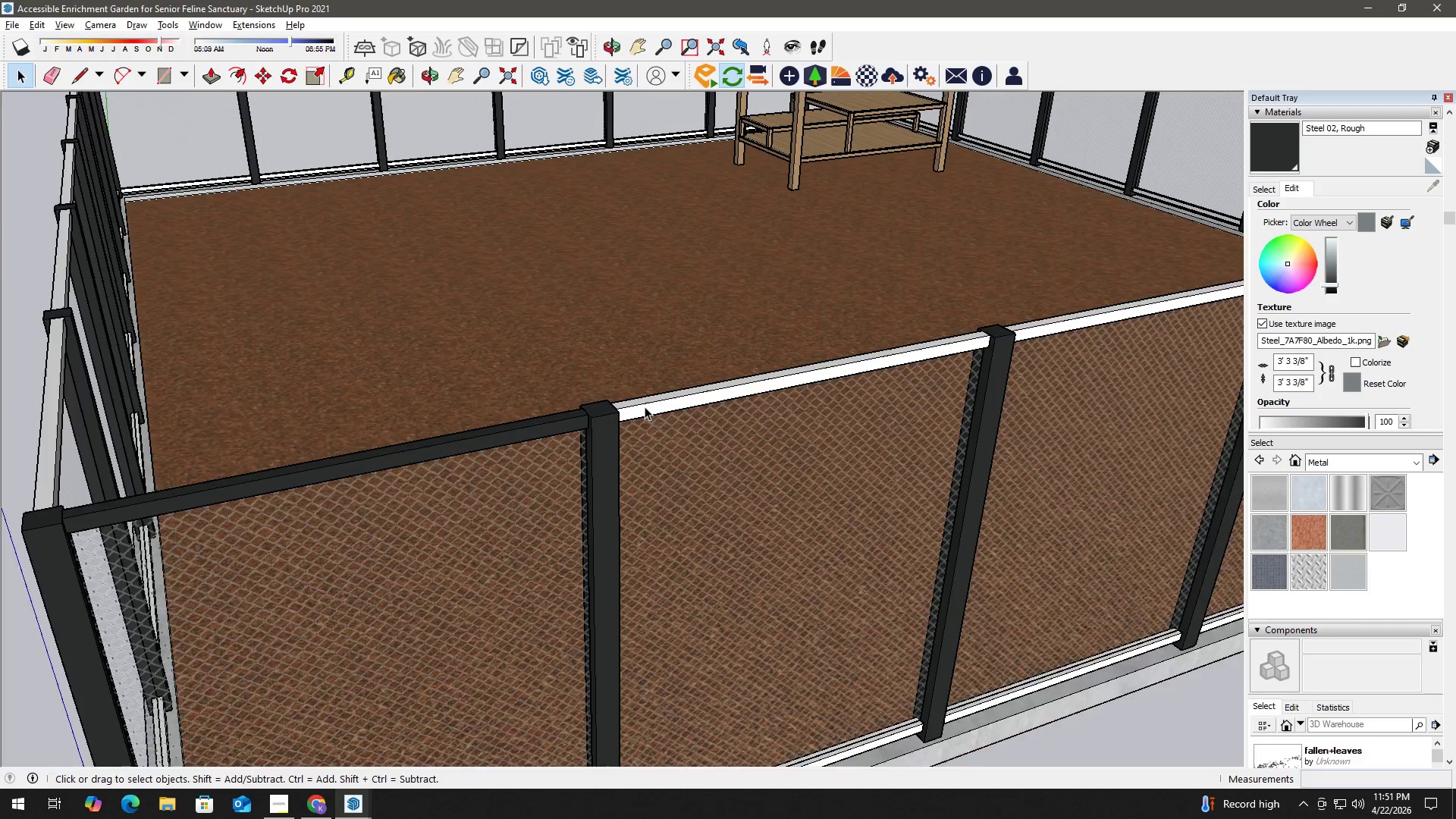 
double_click([667, 398])
 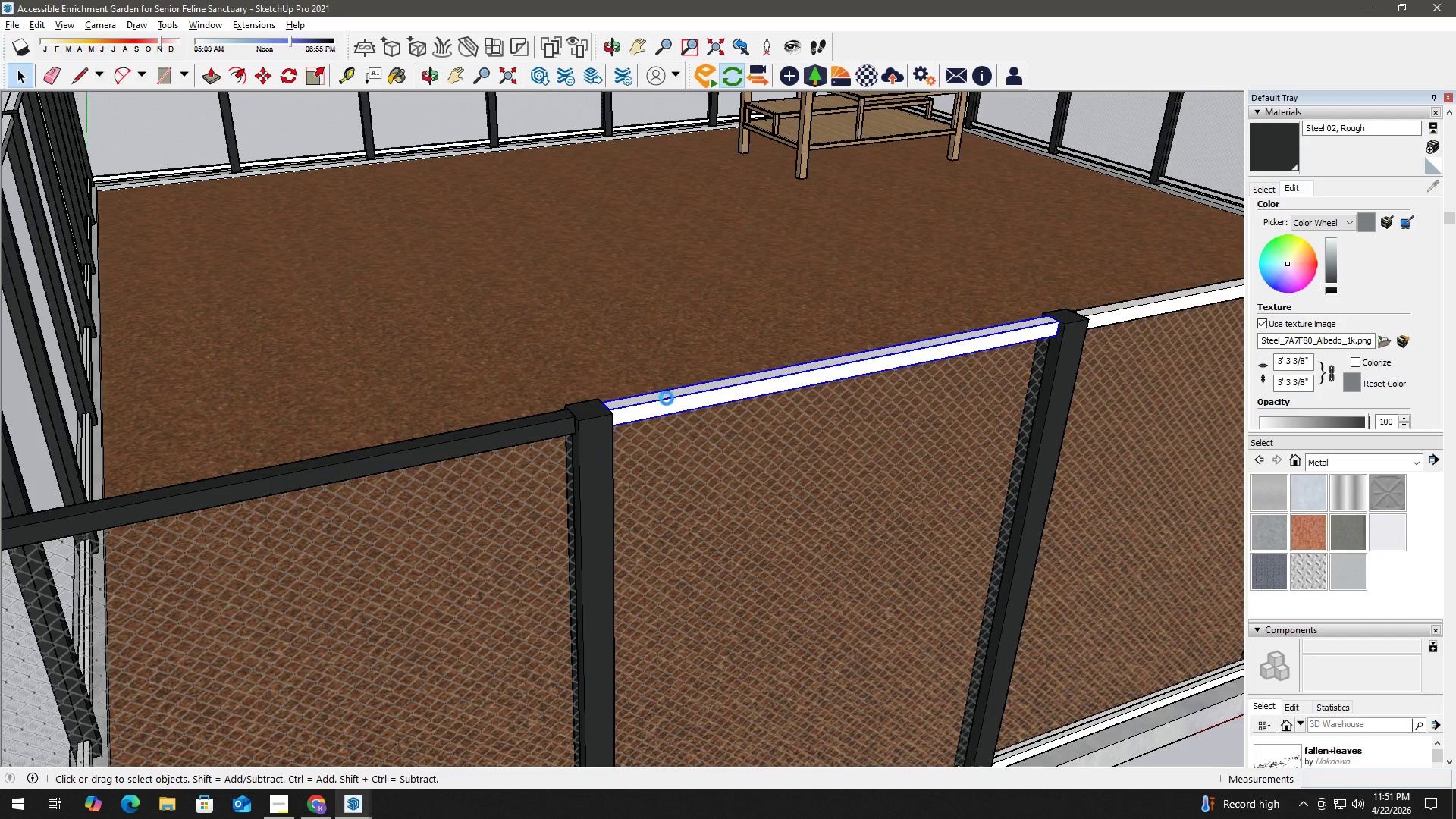 
scroll: coordinate [645, 406], scroll_direction: up, amount: 2.0
 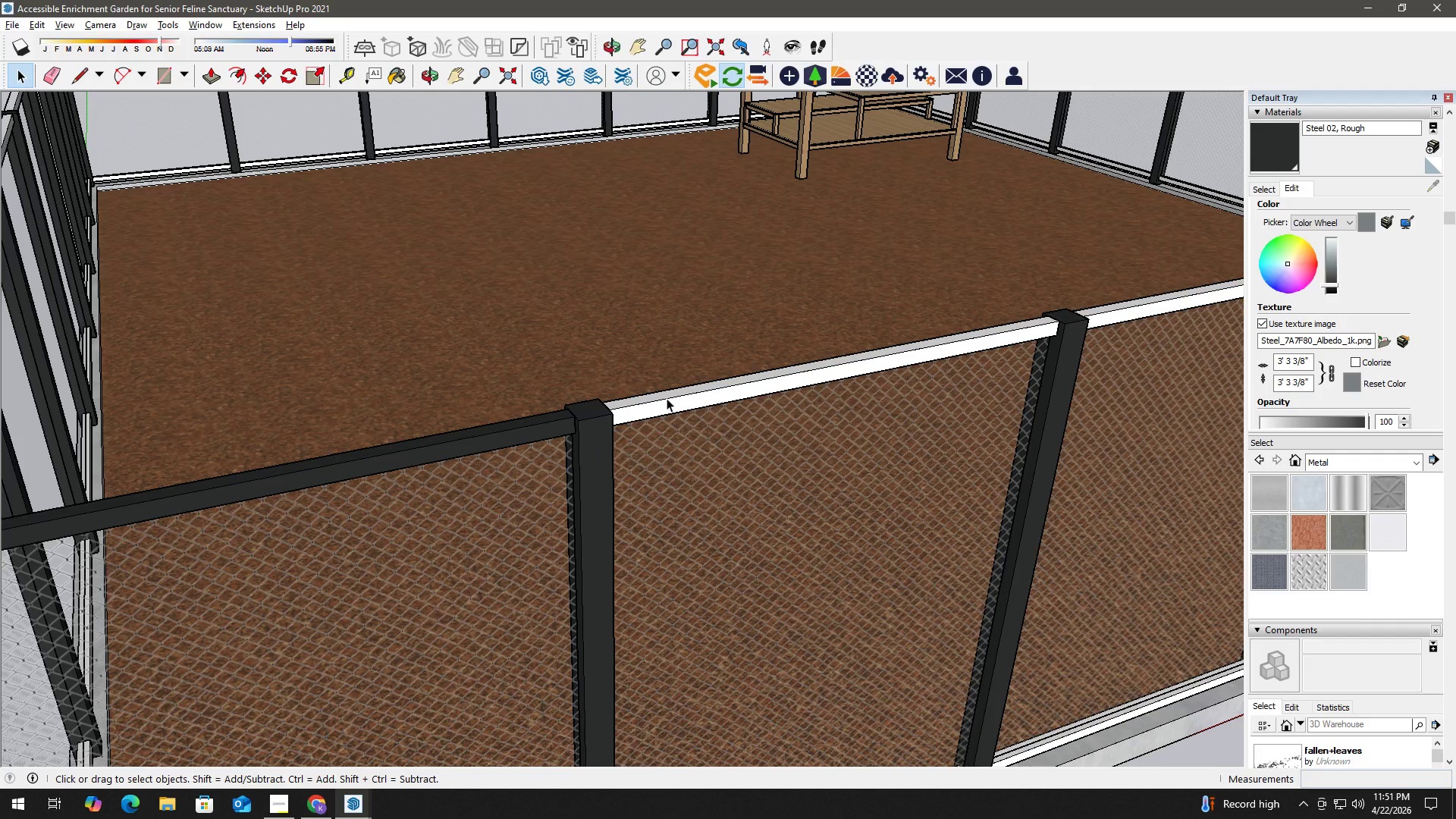 
triple_click([667, 398])
 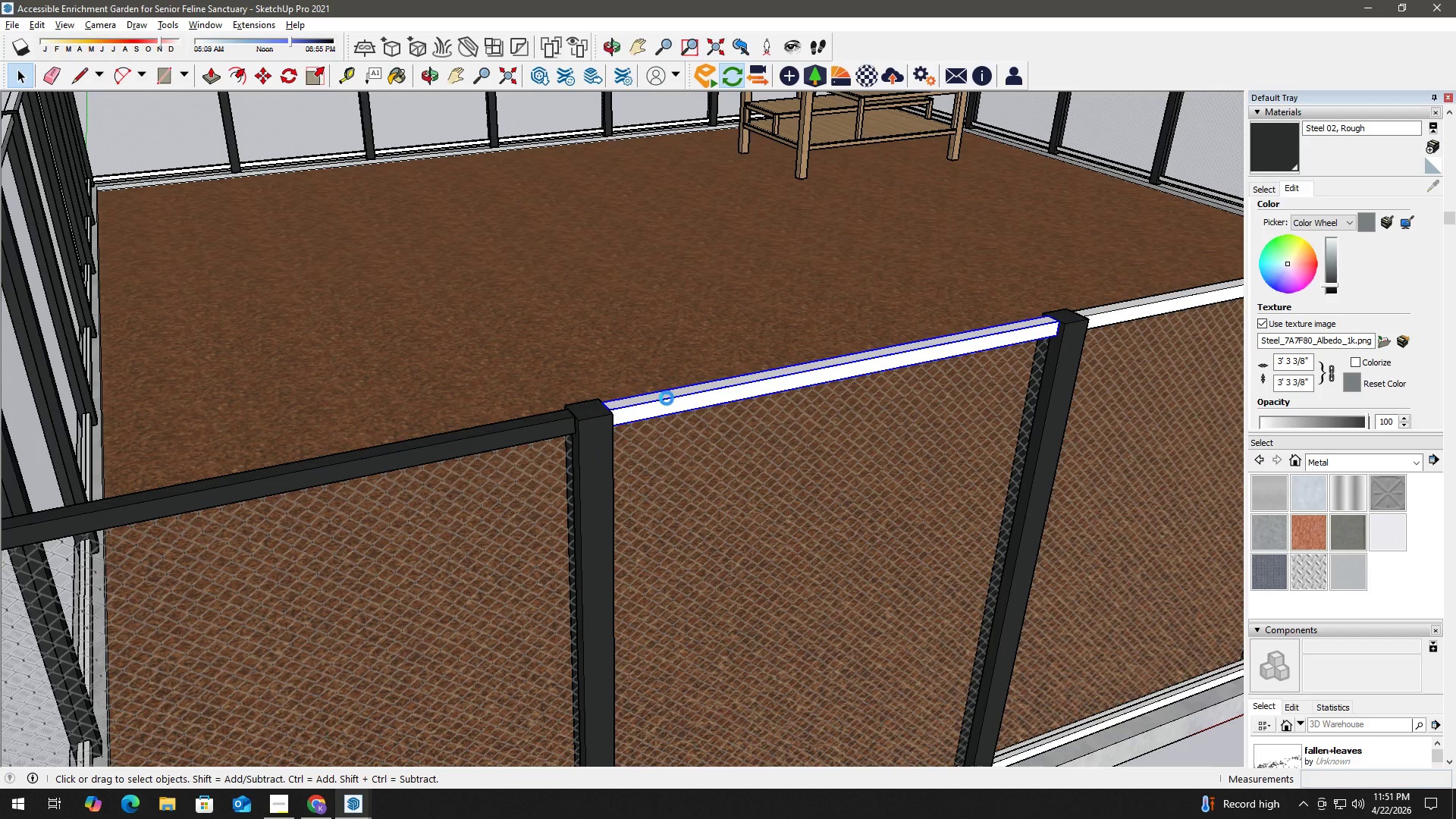 
triple_click([667, 398])
 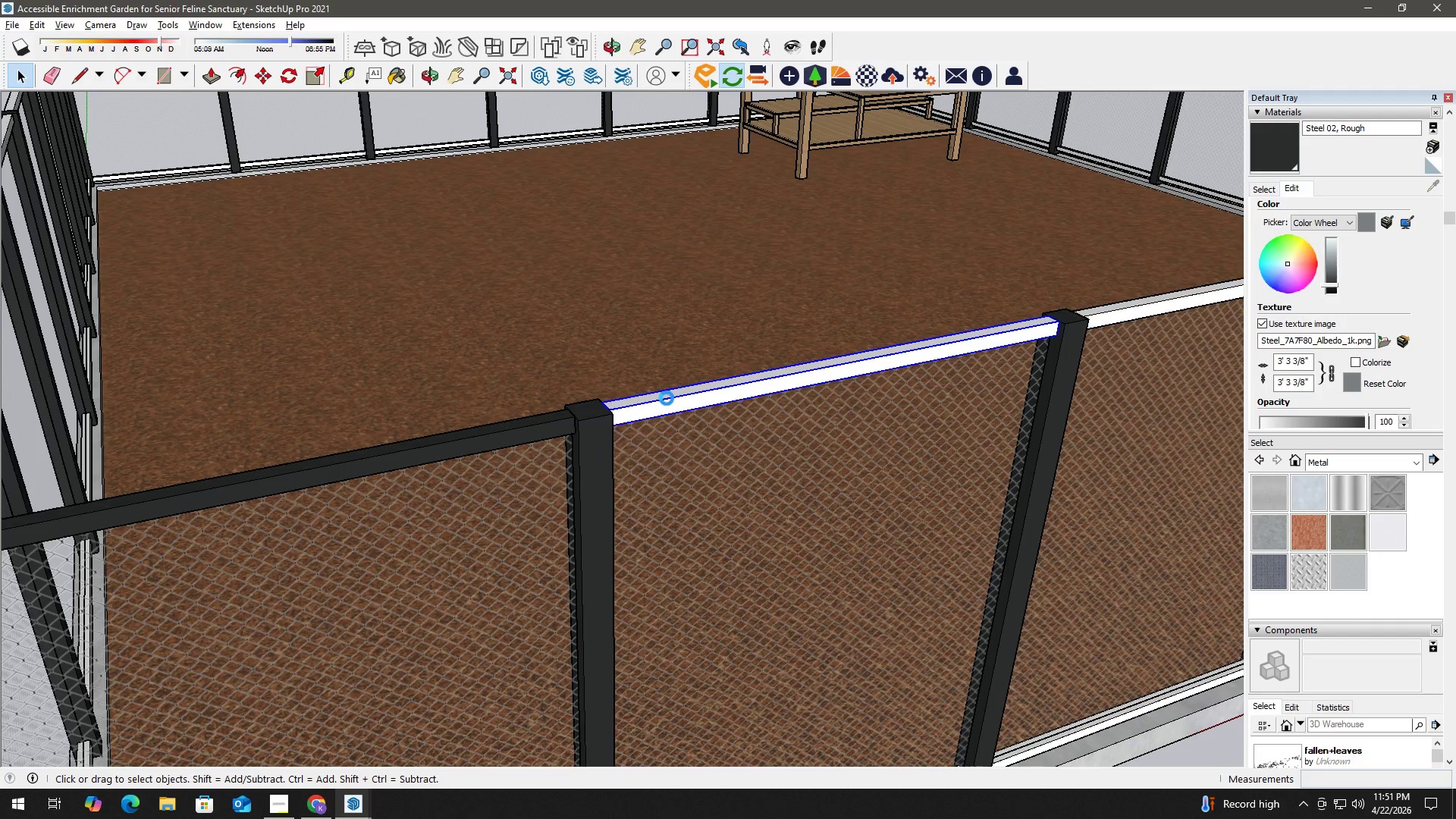 
key(B)
 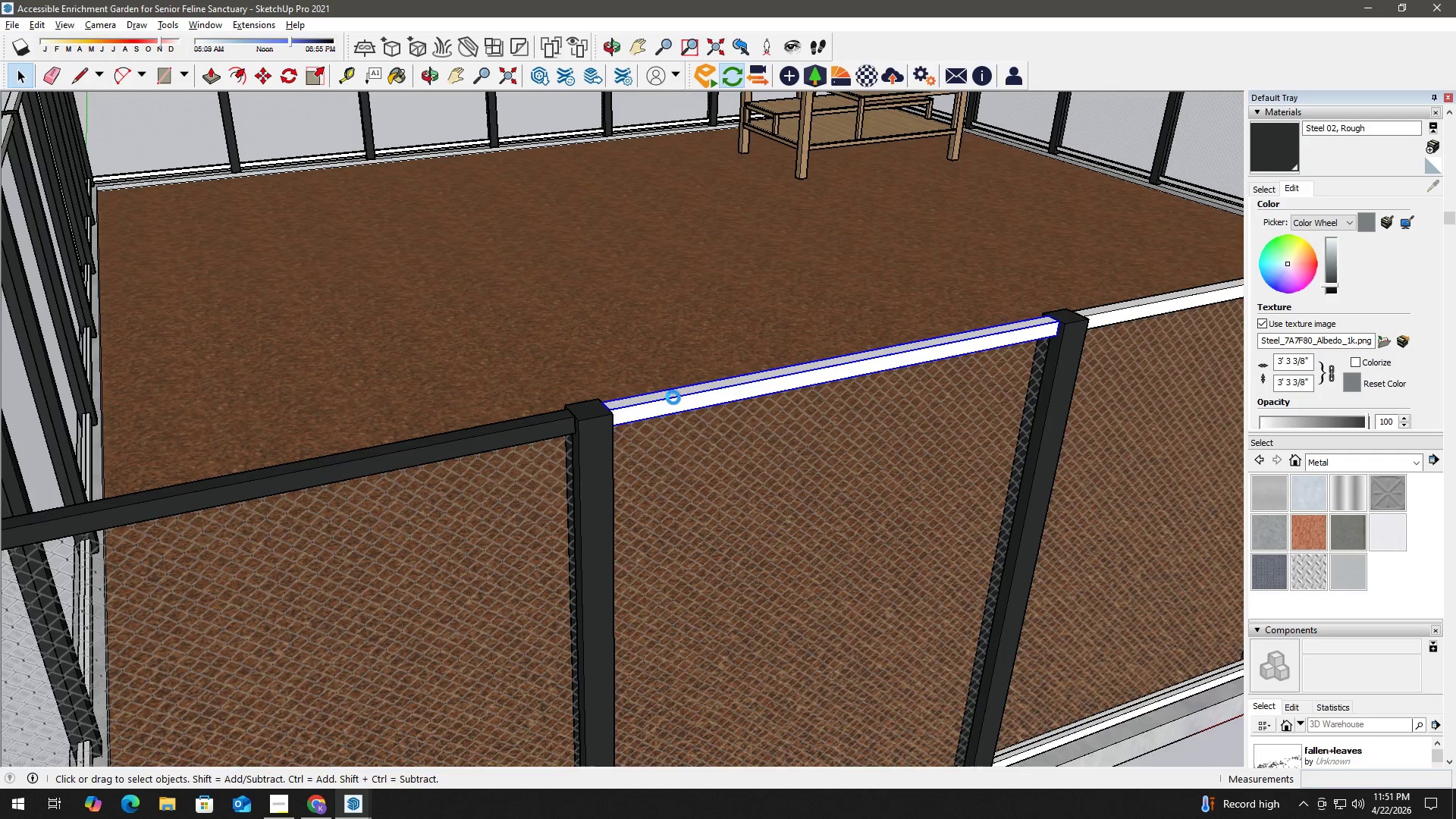 
triple_click([673, 397])
 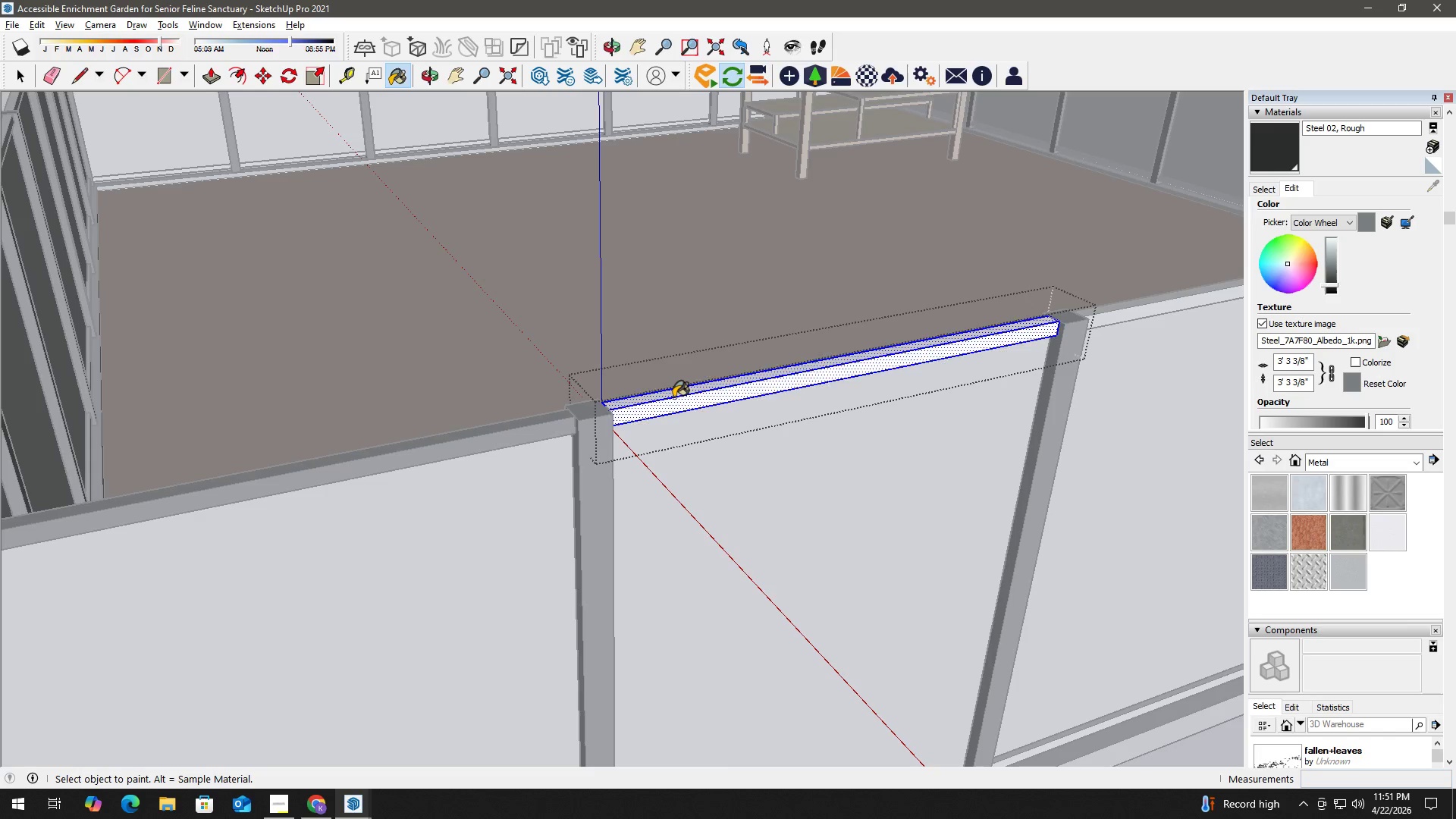 
triple_click([673, 397])
 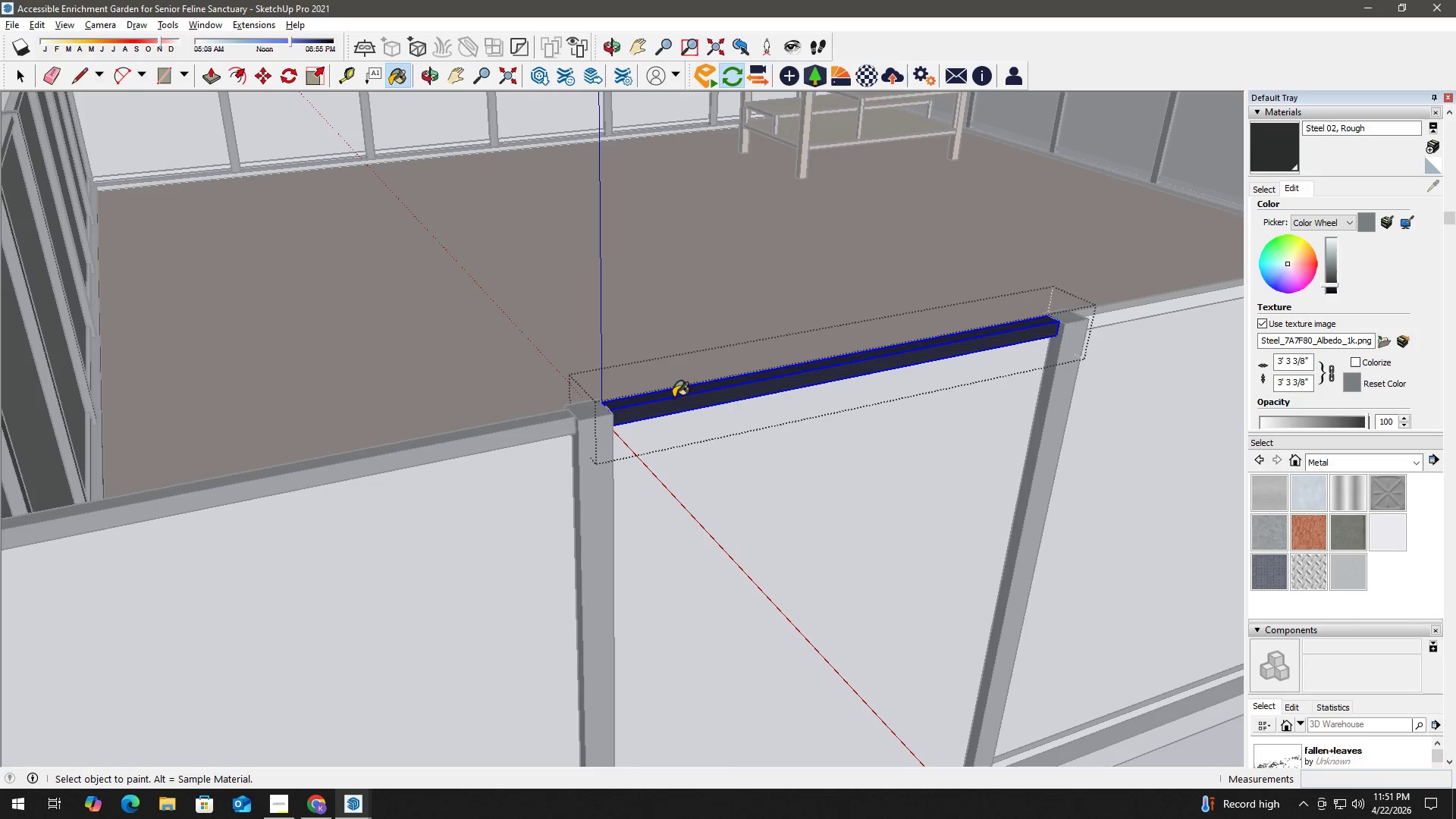 
triple_click([673, 397])
 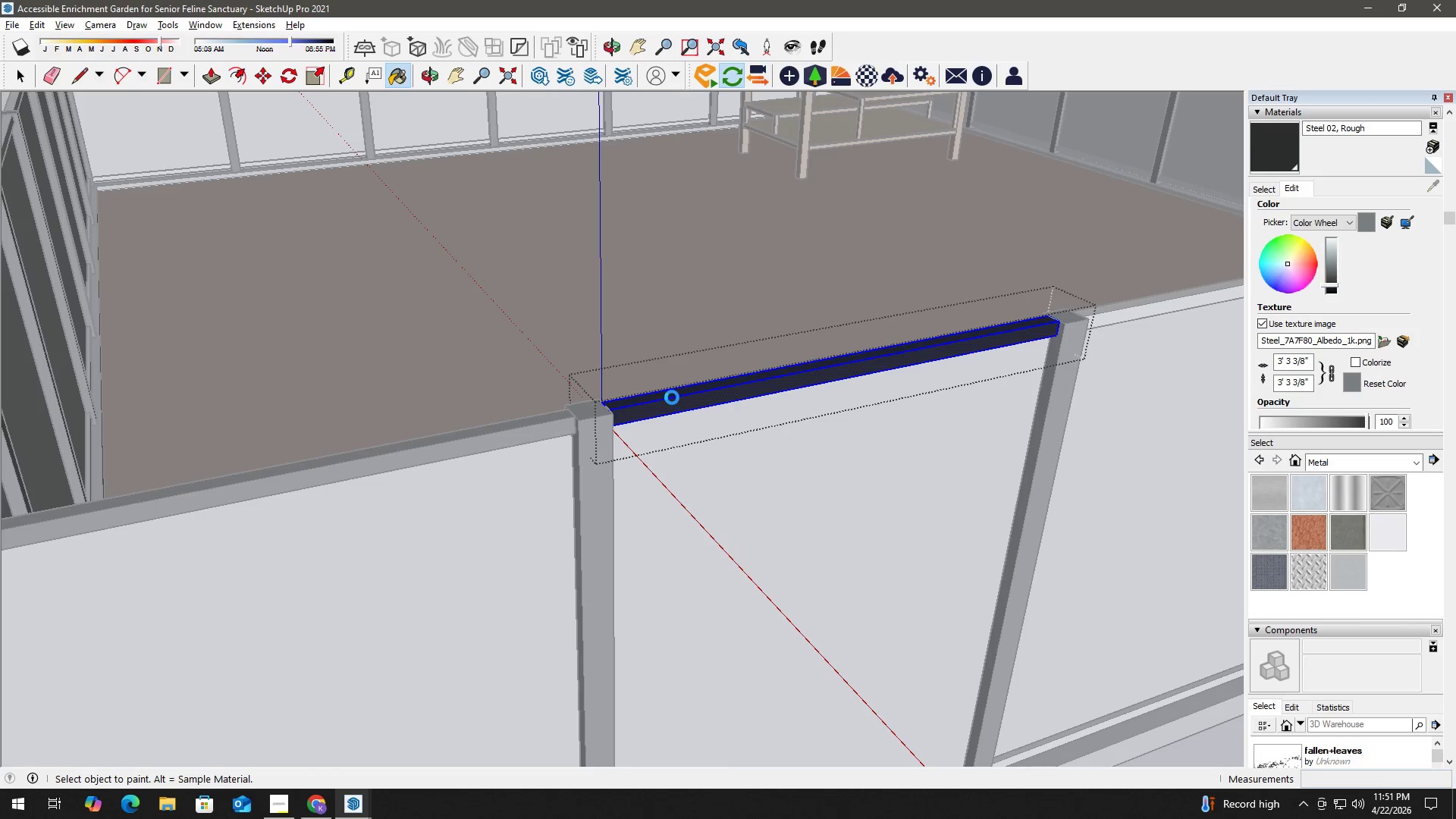 
key(Space)
 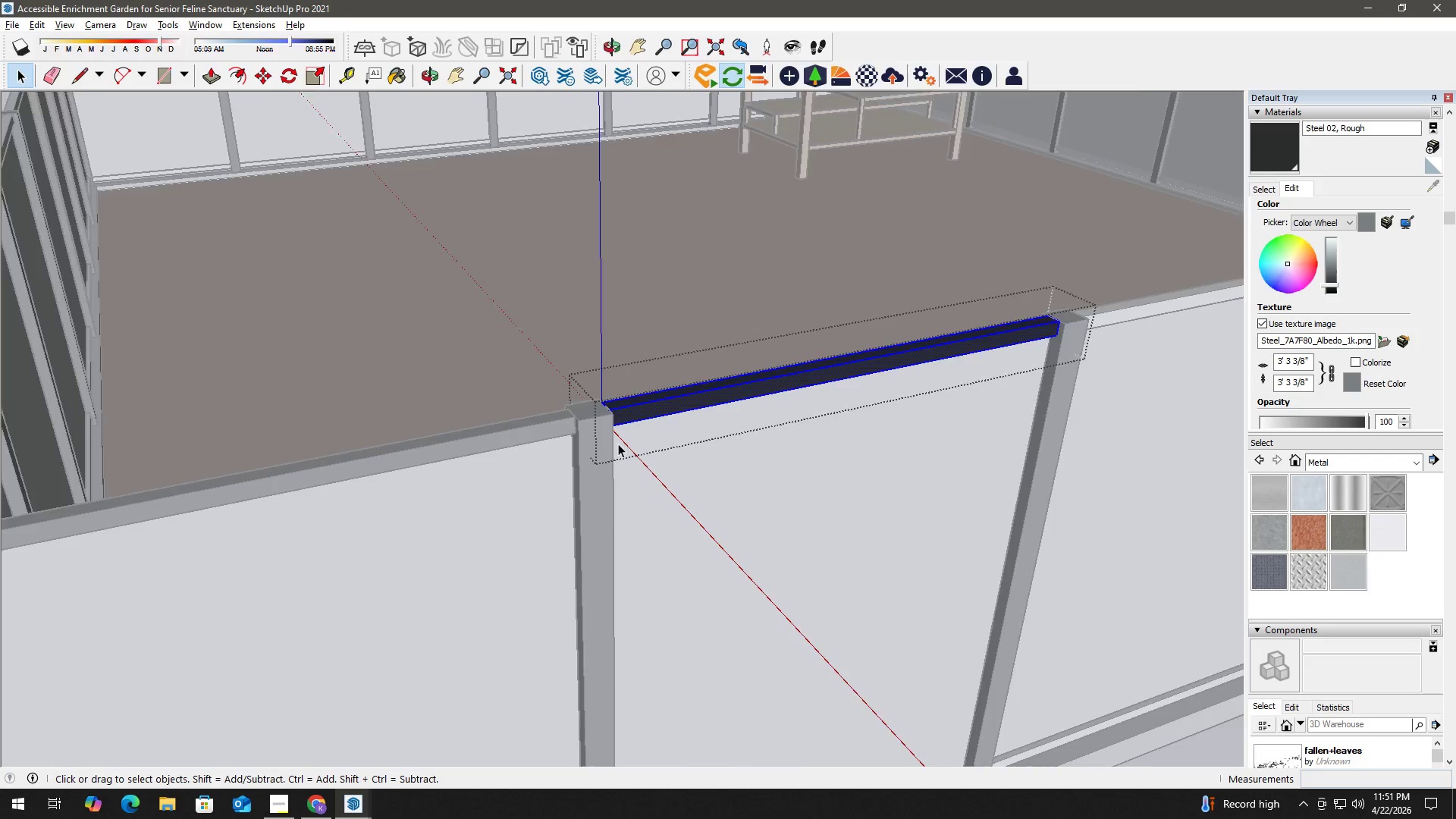 
key(H)
 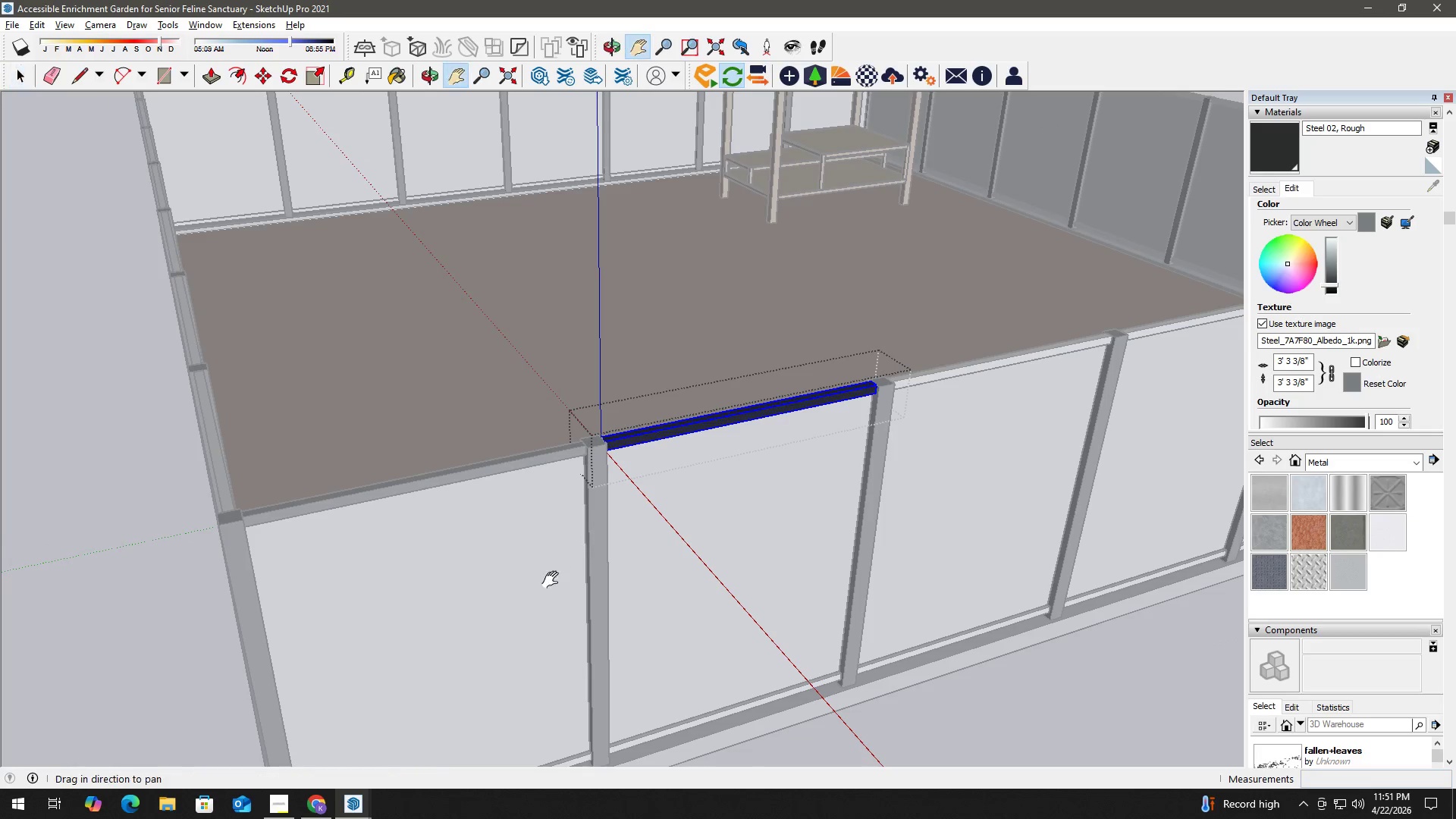 
left_click_drag(start_coordinate=[554, 580], to_coordinate=[701, 441])
 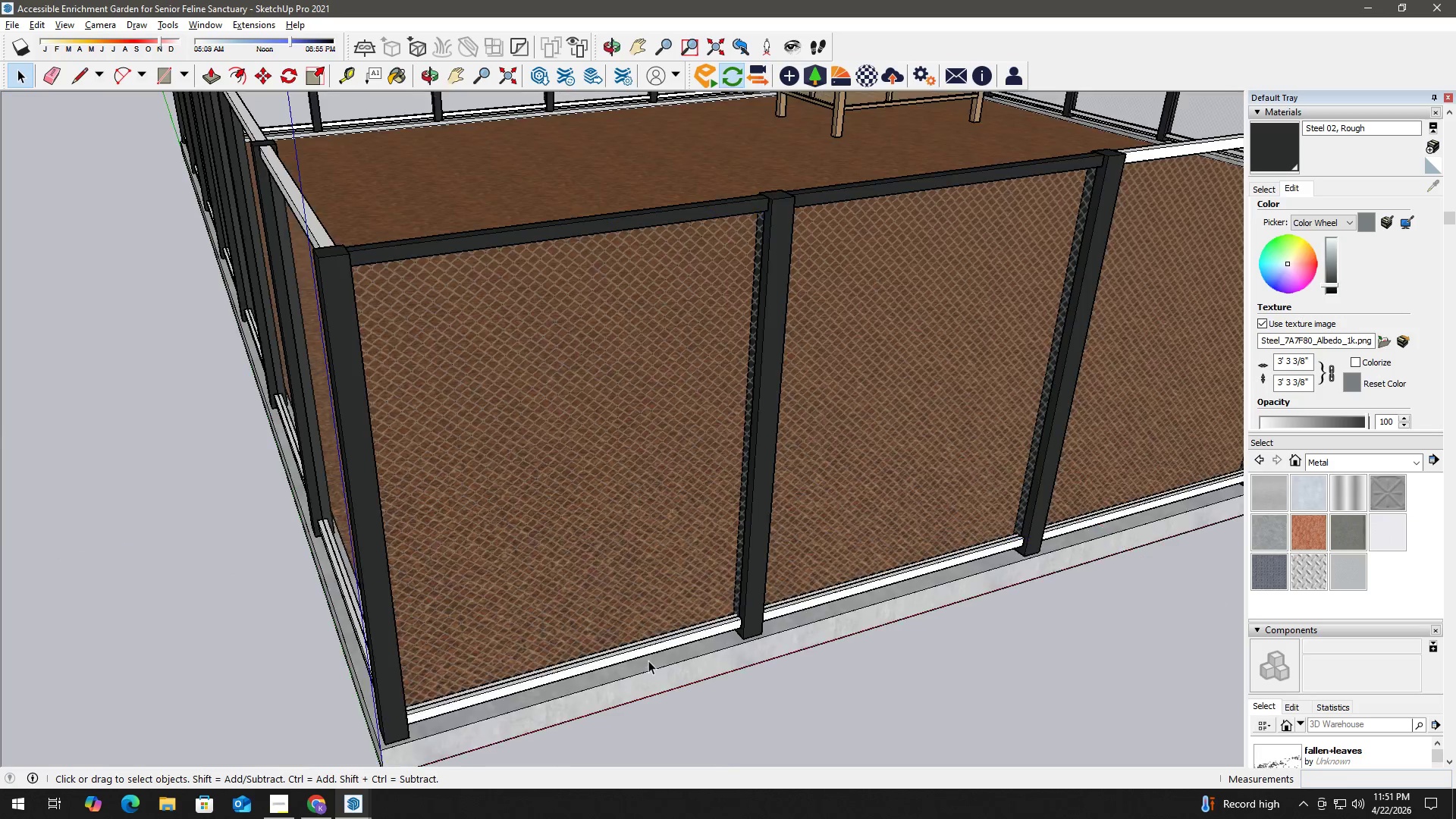 
key(Space)
 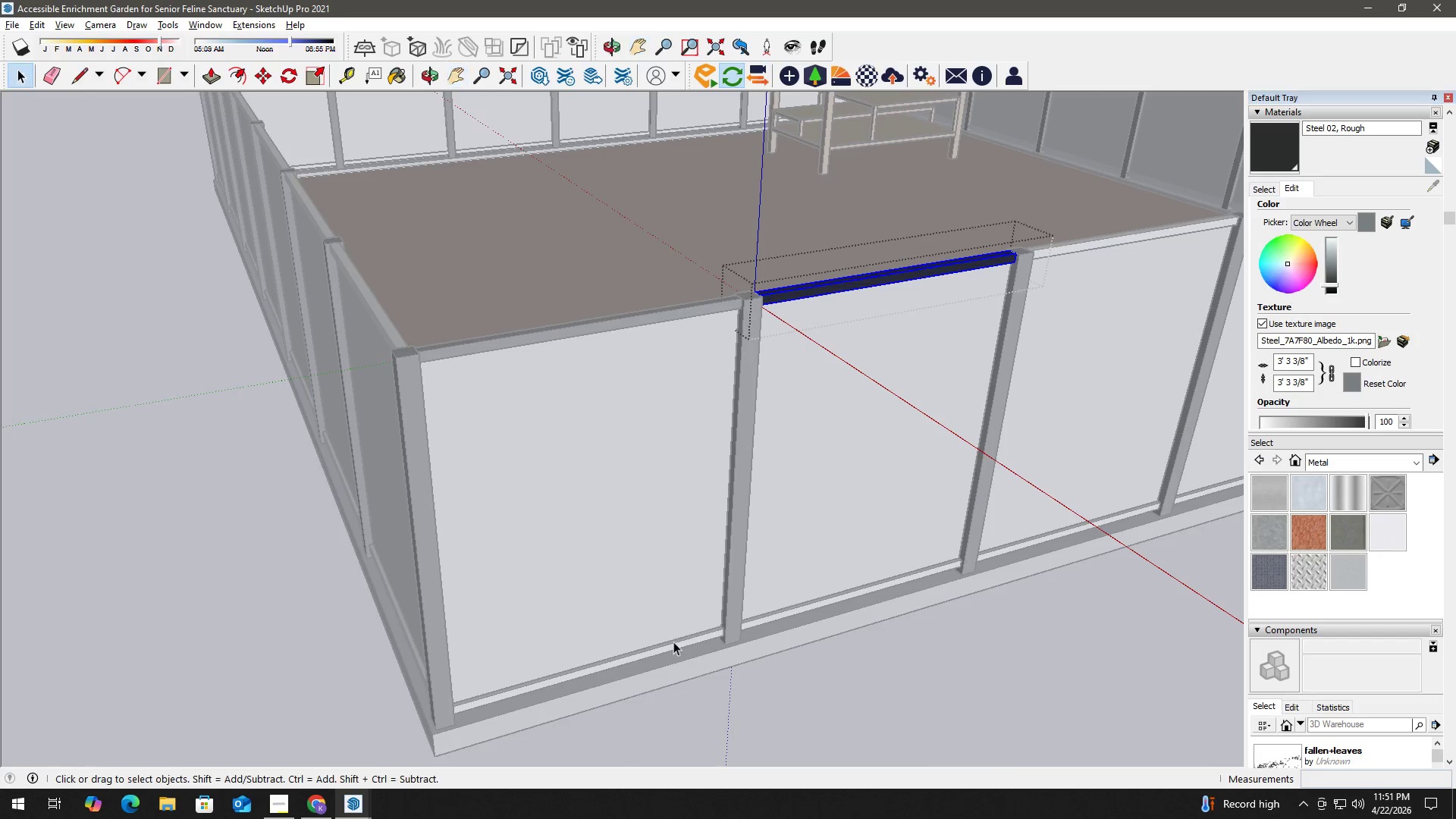 
scroll: coordinate [587, 510], scroll_direction: down, amount: 6.0
 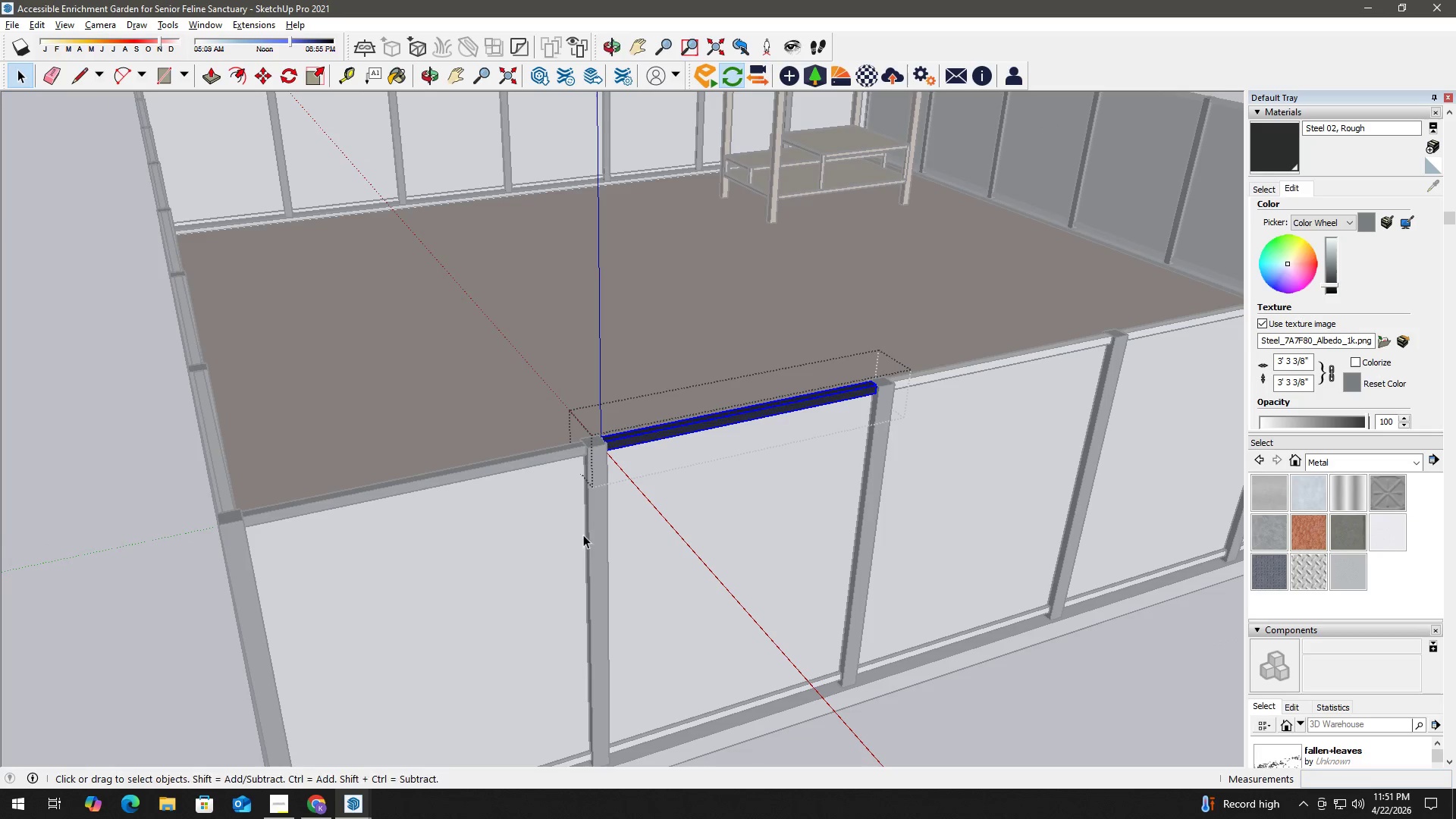 
key(Escape)
 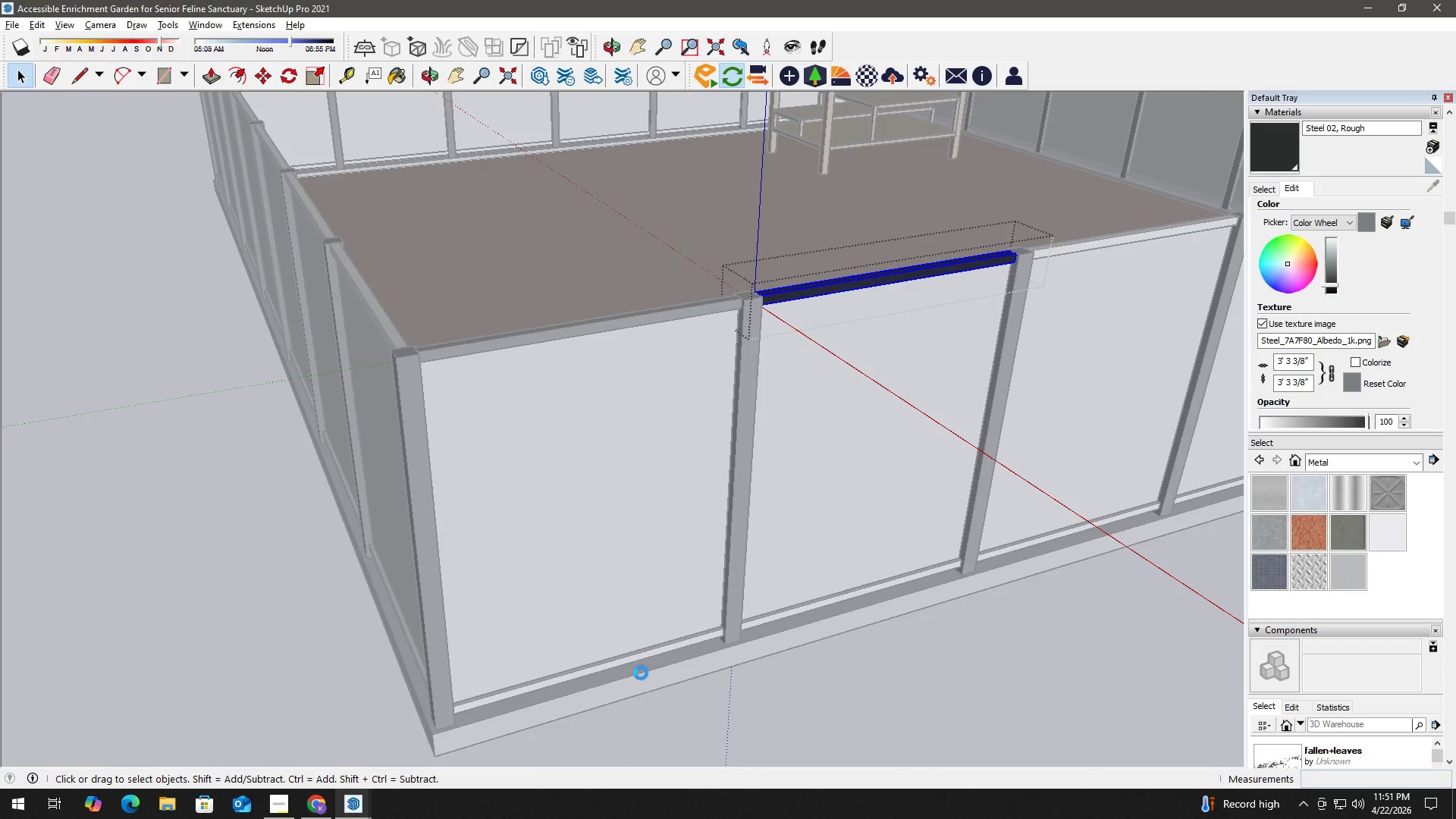 
key(Escape)
 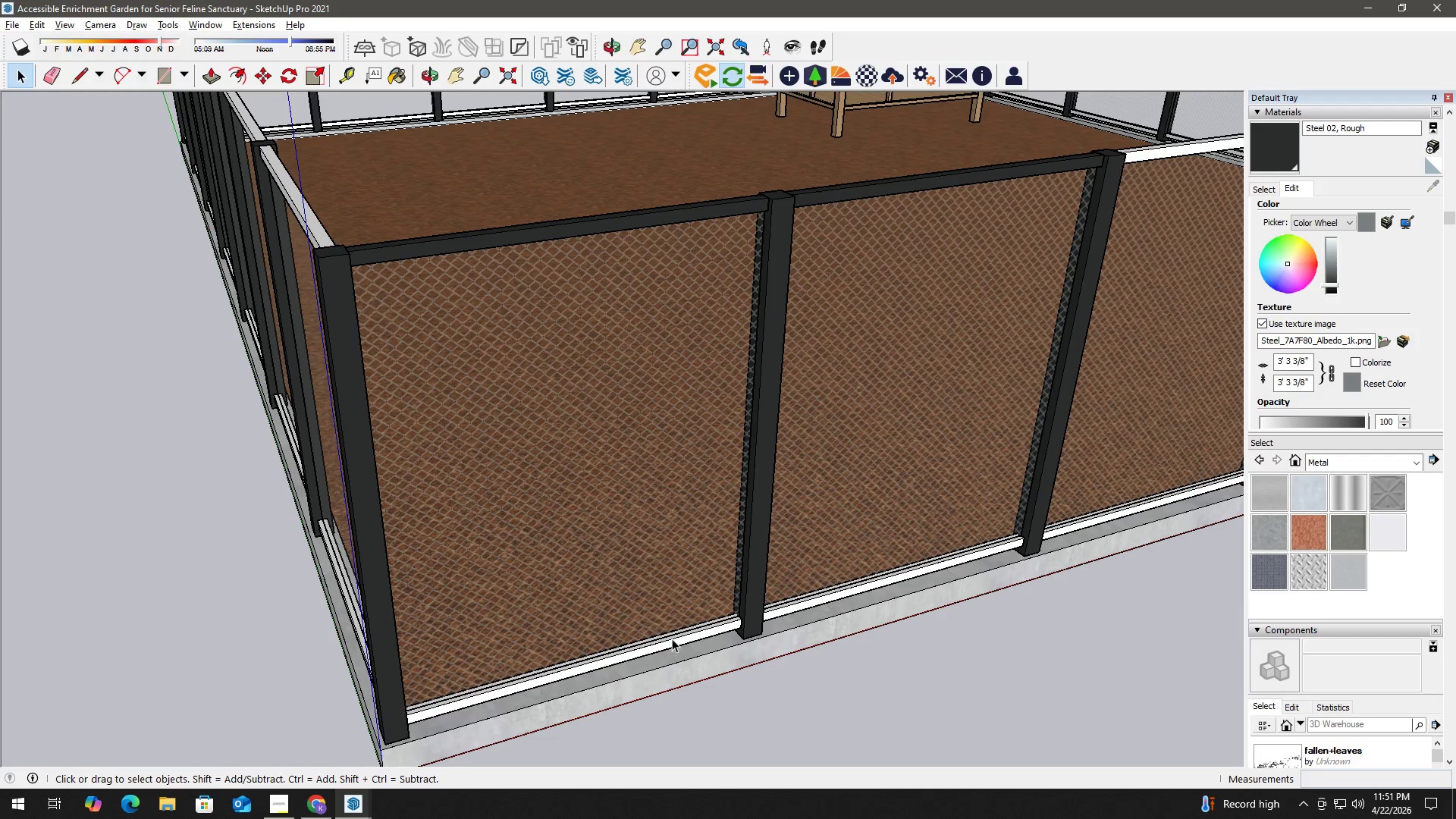 
scroll: coordinate [641, 673], scroll_direction: up, amount: 3.0
 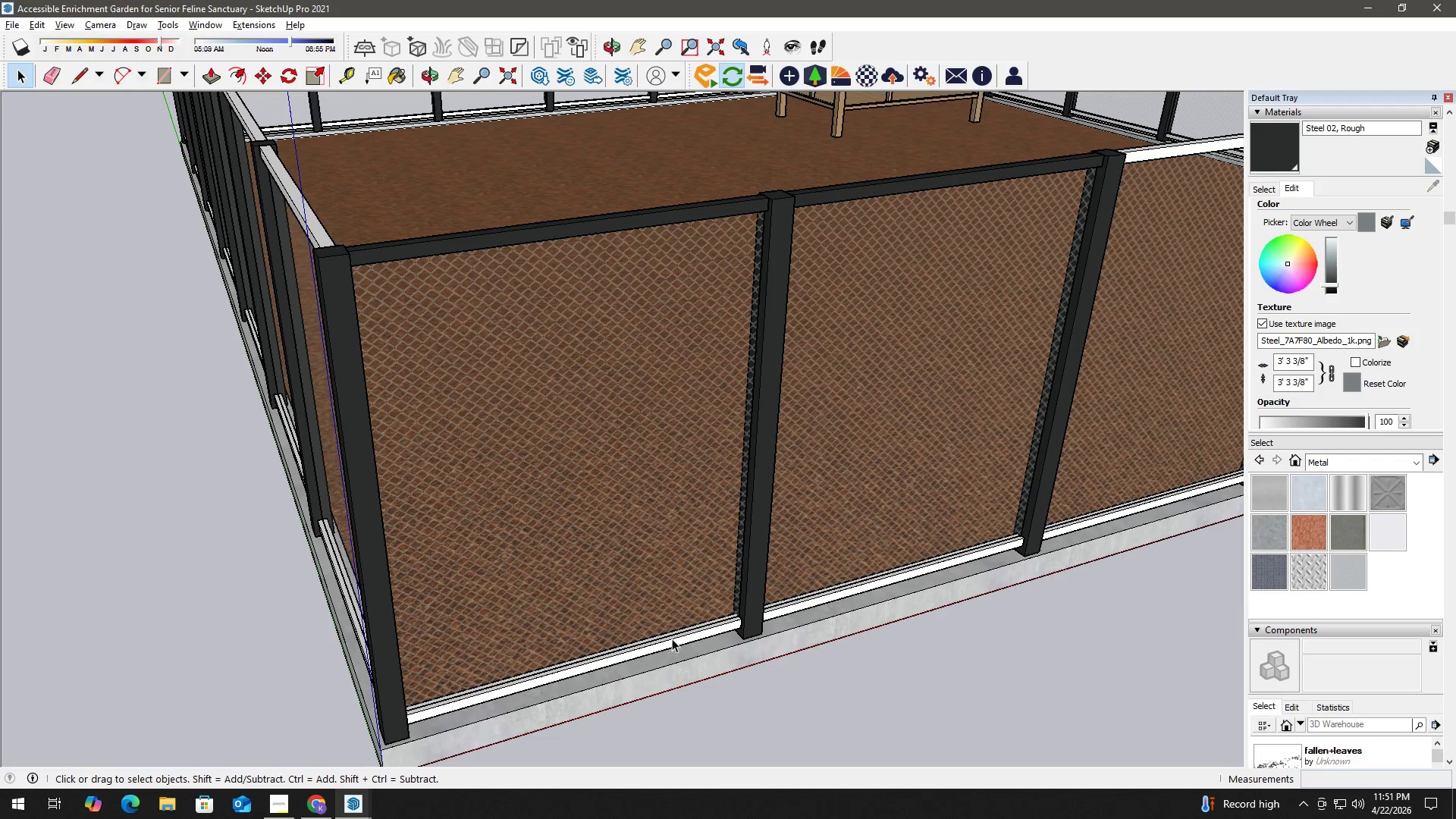 
double_click([672, 639])
 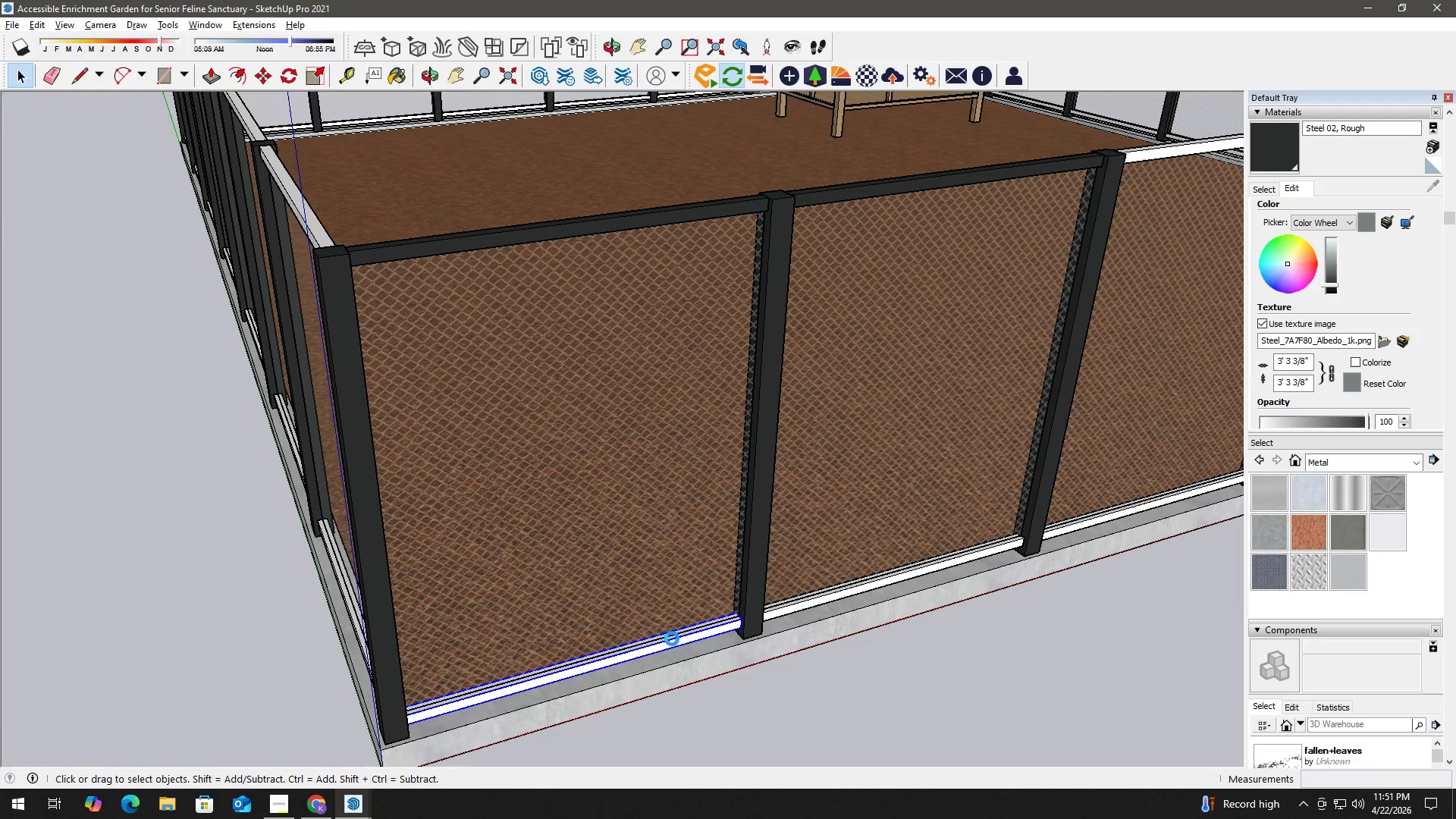 
triple_click([672, 639])
 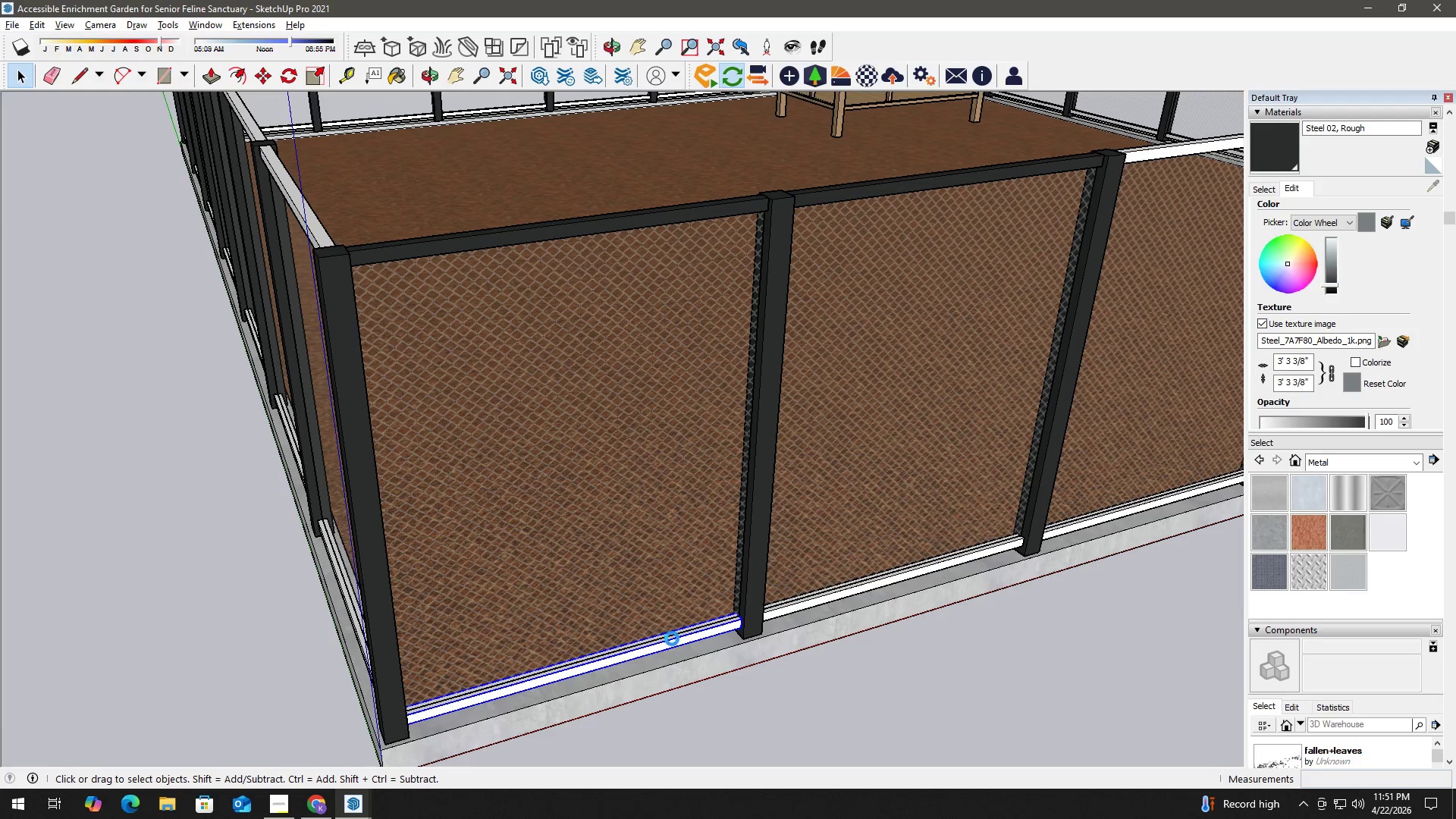 
triple_click([672, 639])
 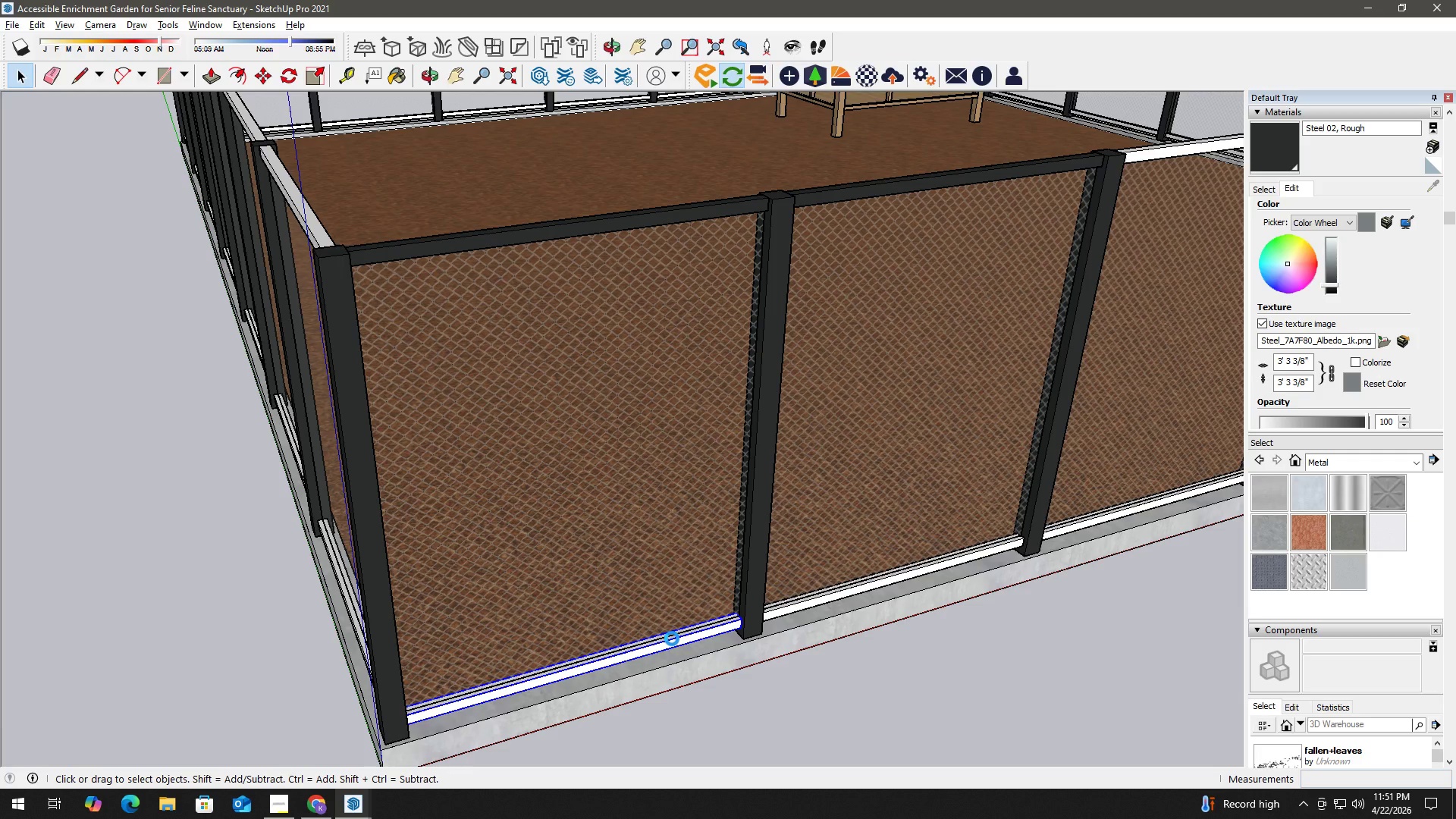 
triple_click([672, 639])
 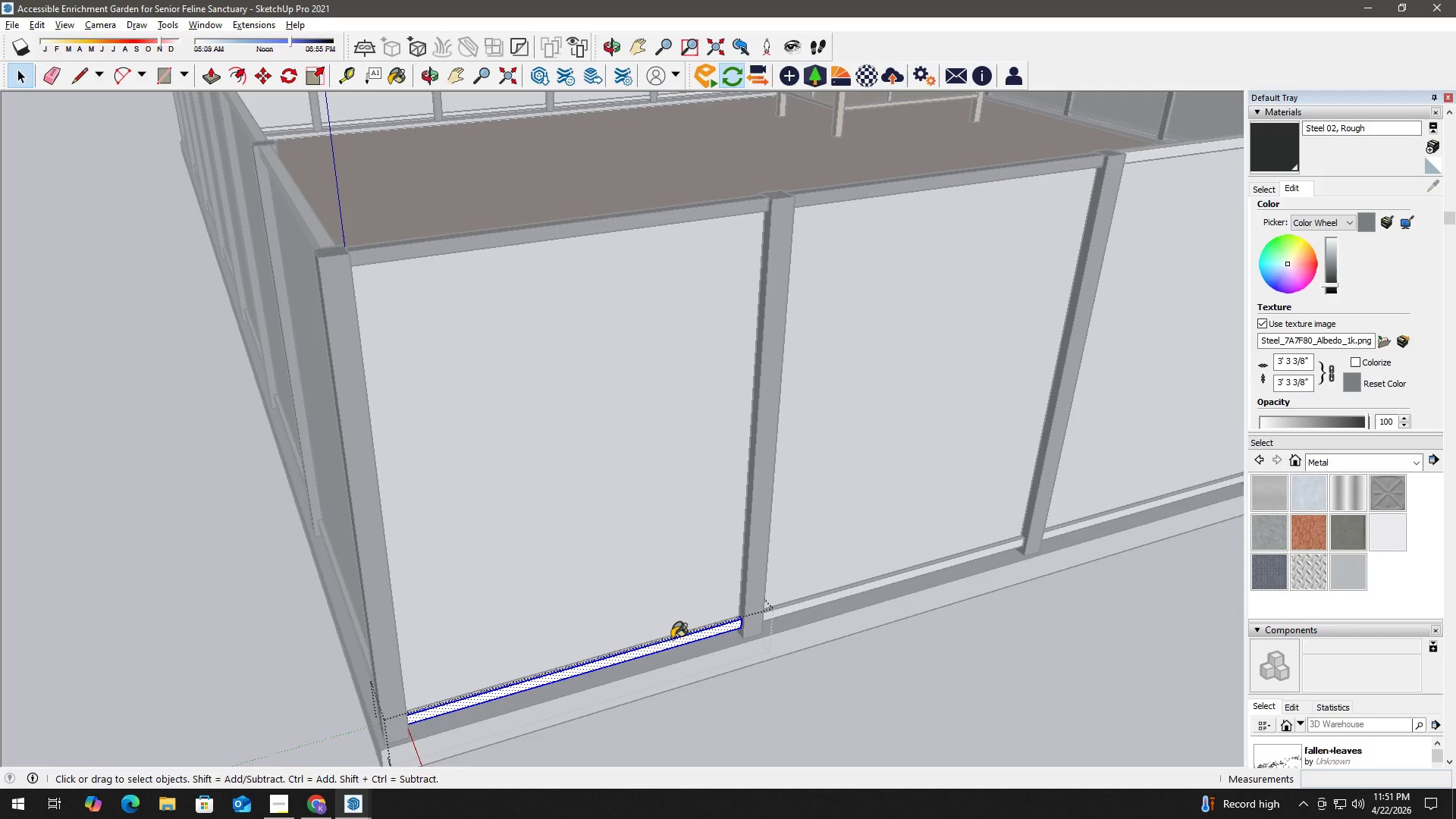 
key(B)
 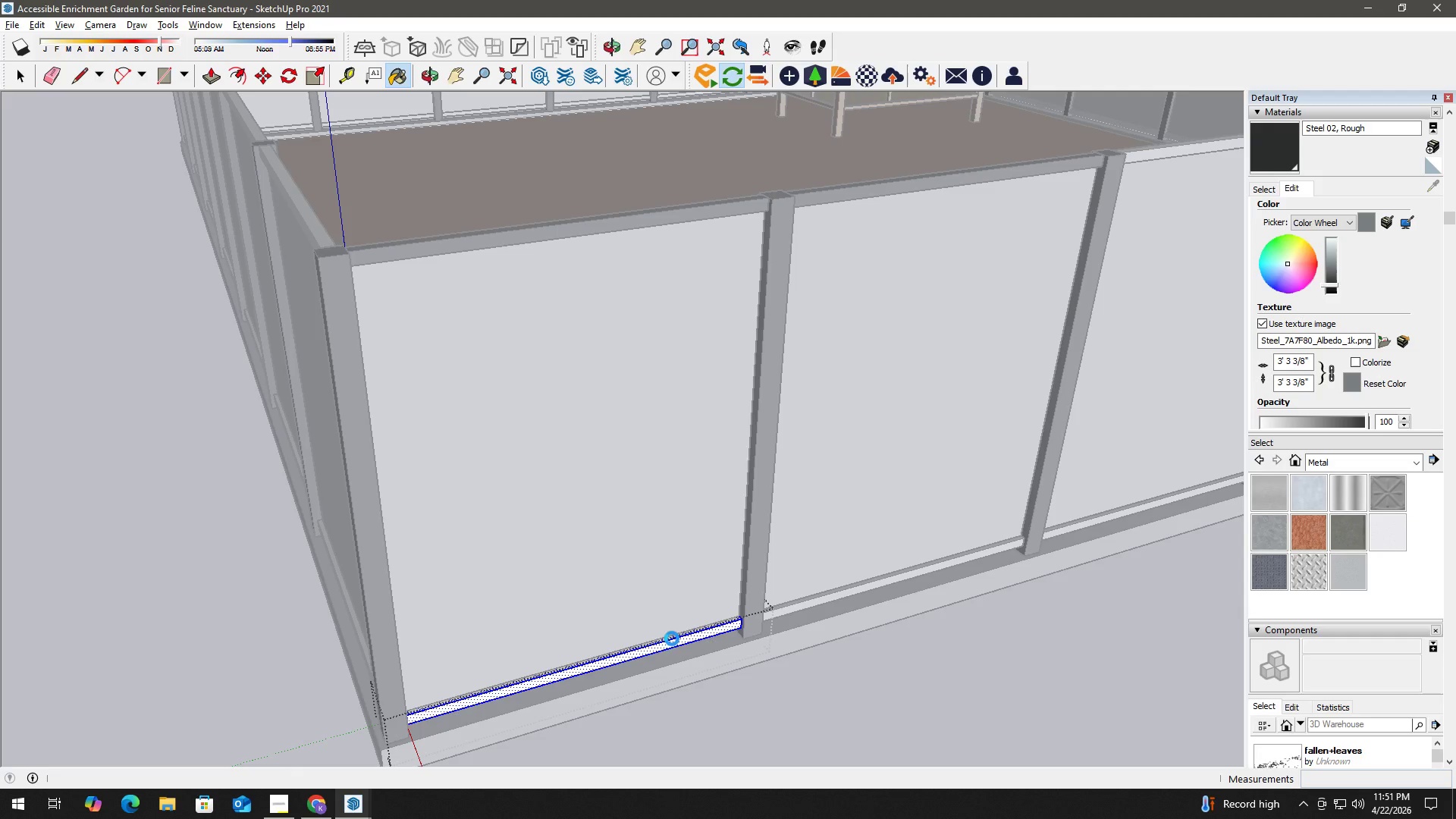 
double_click([672, 639])
 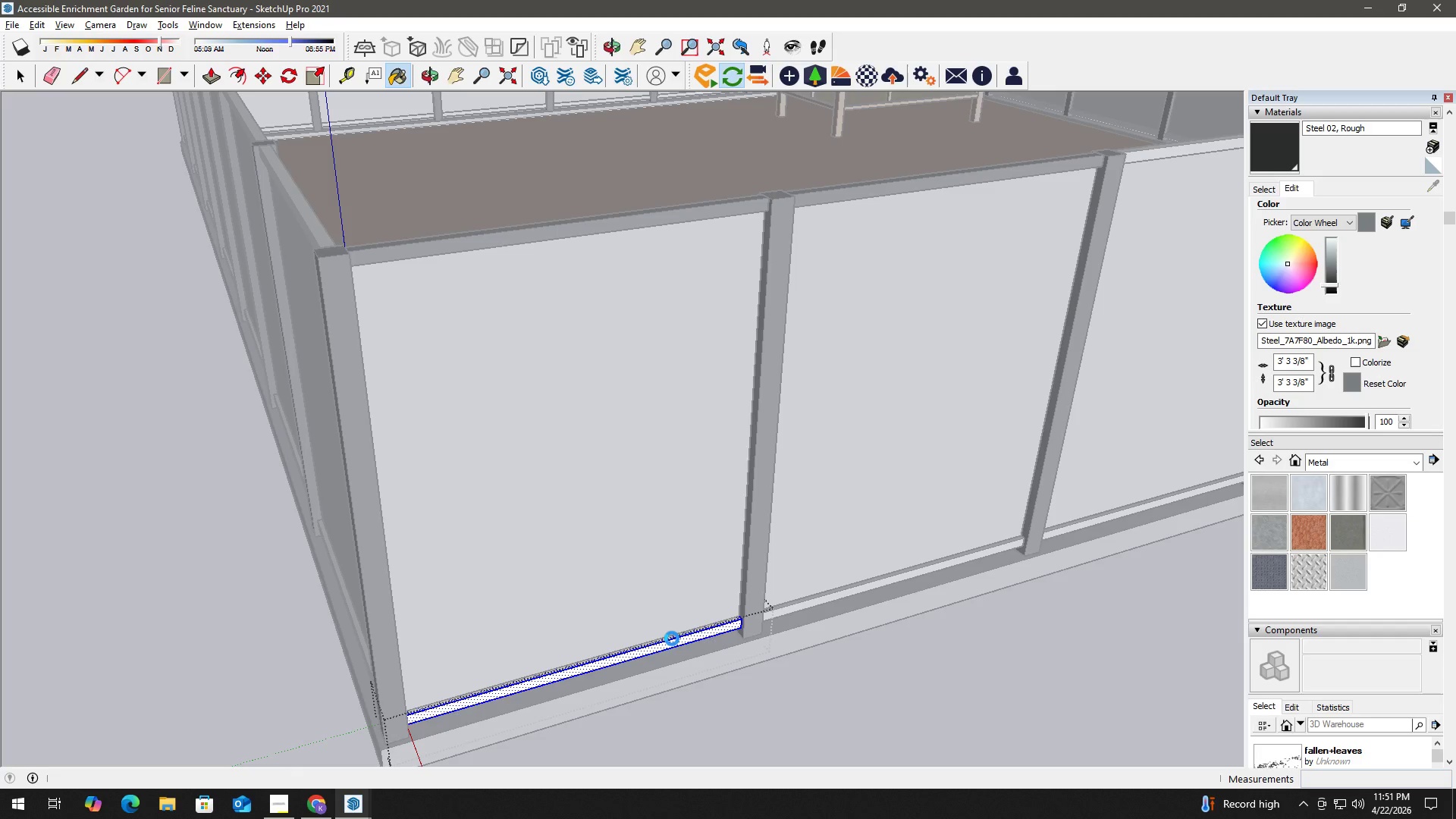 
triple_click([672, 639])
 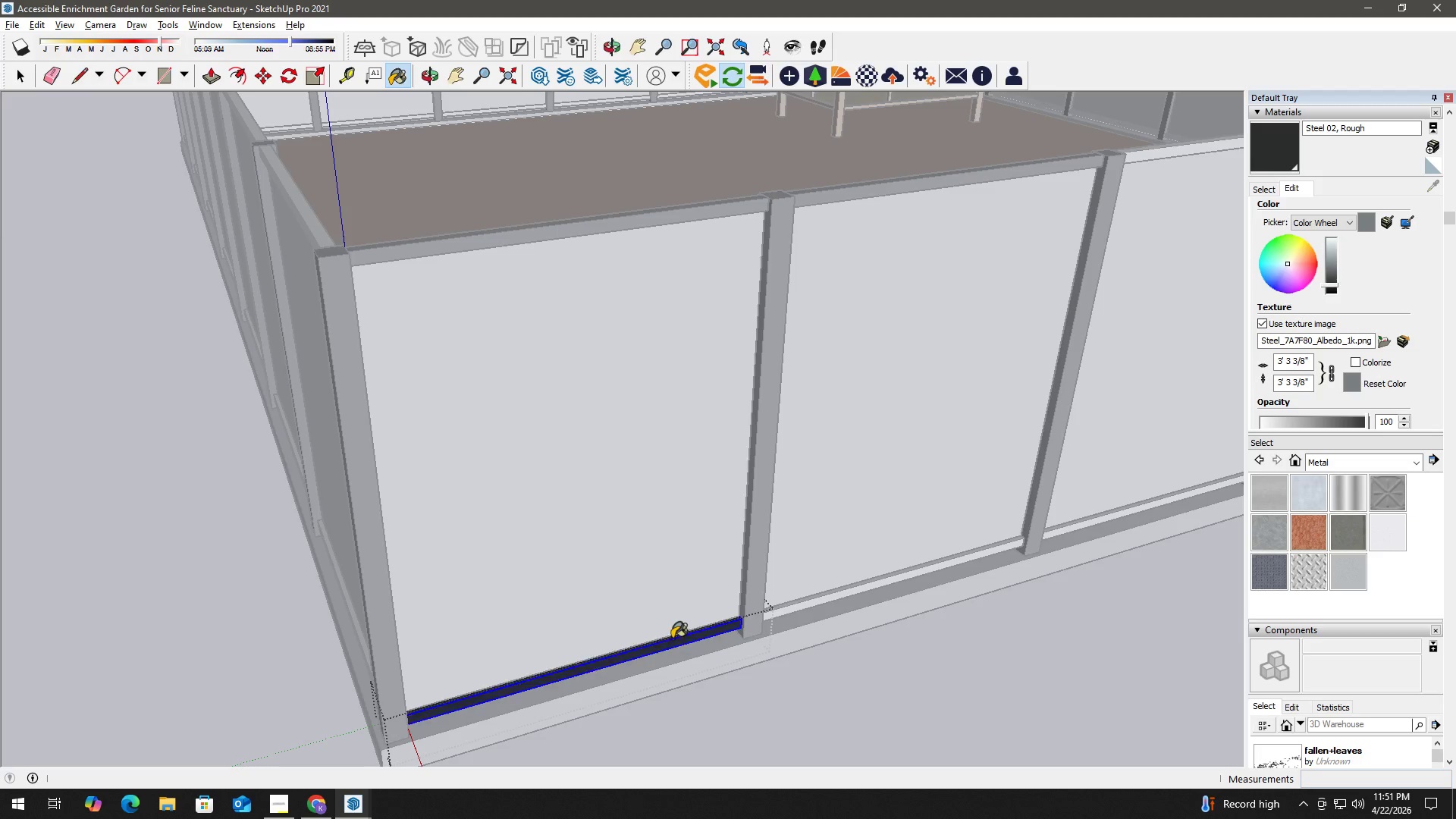 
key(Space)
 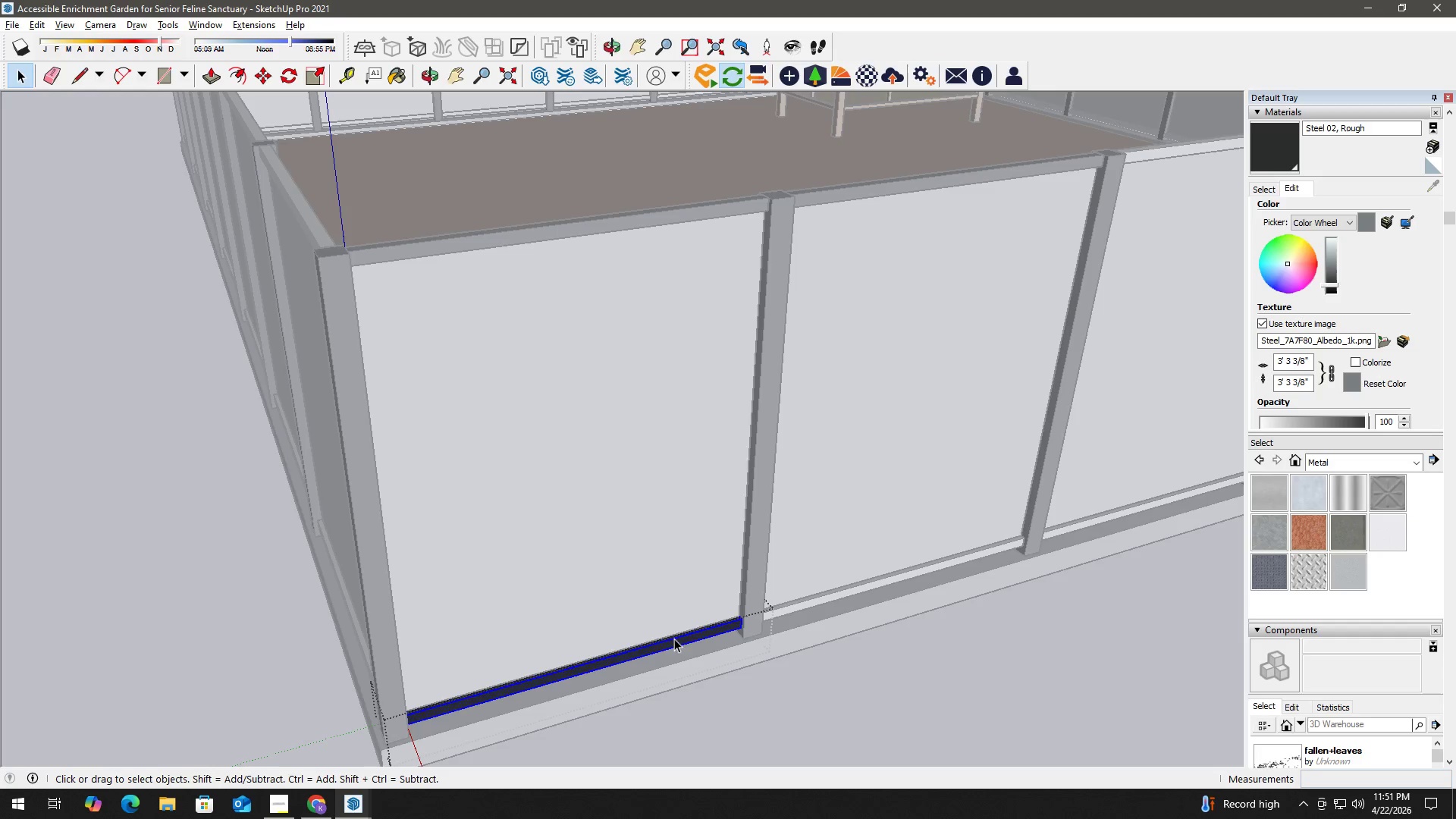 
key(Escape)
 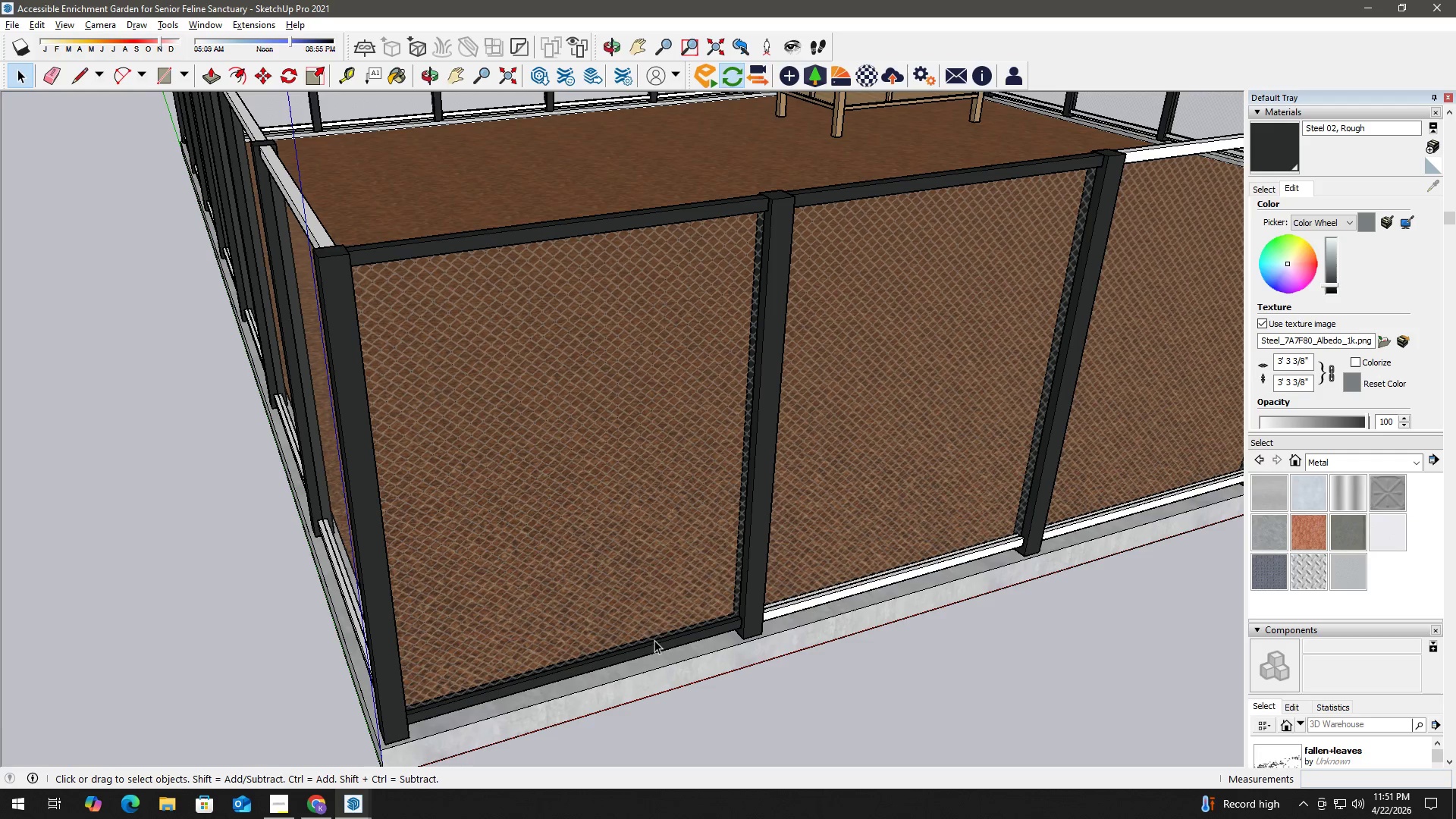 
key(Escape)
 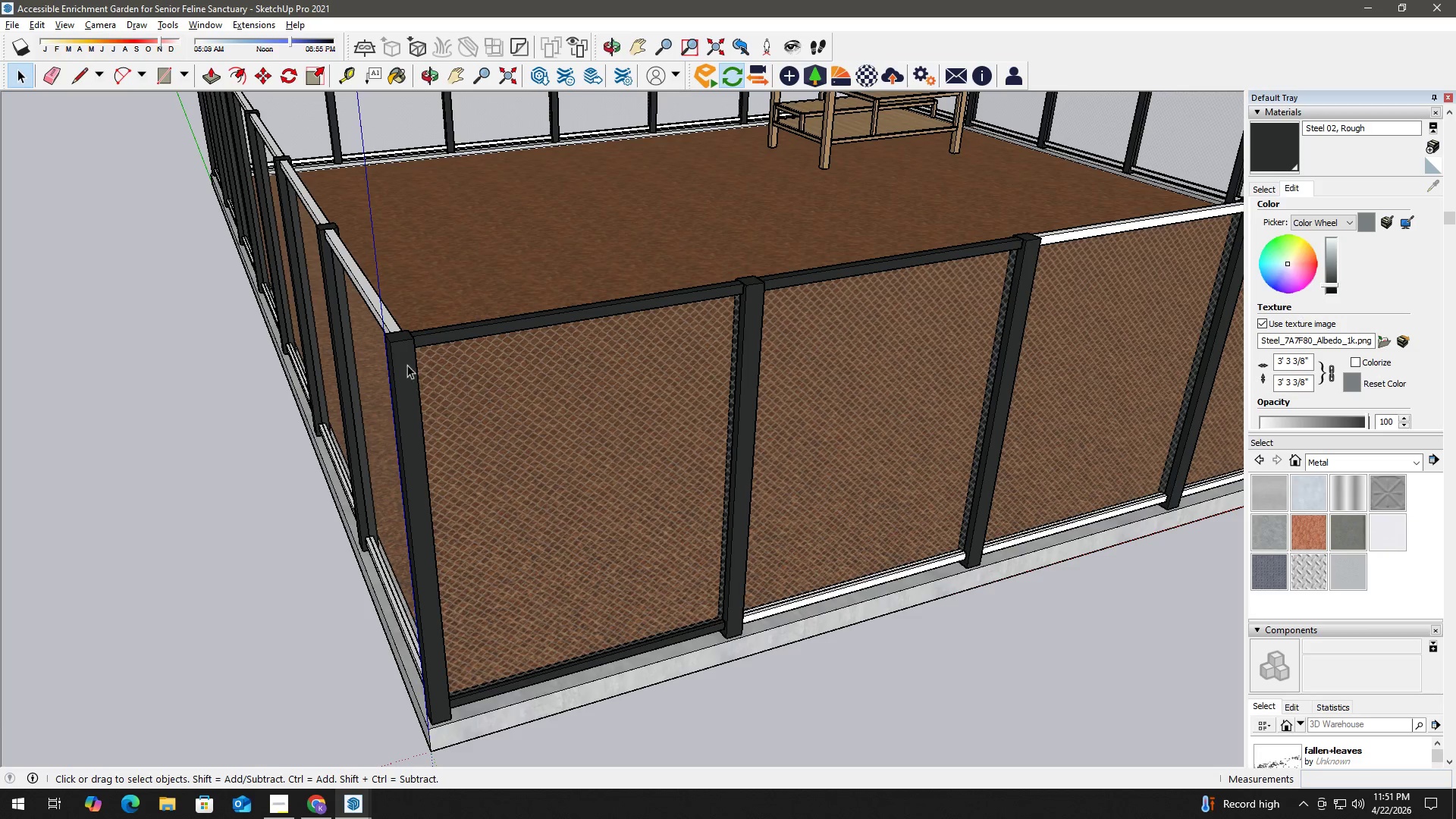 
scroll: coordinate [639, 635], scroll_direction: down, amount: 2.0
 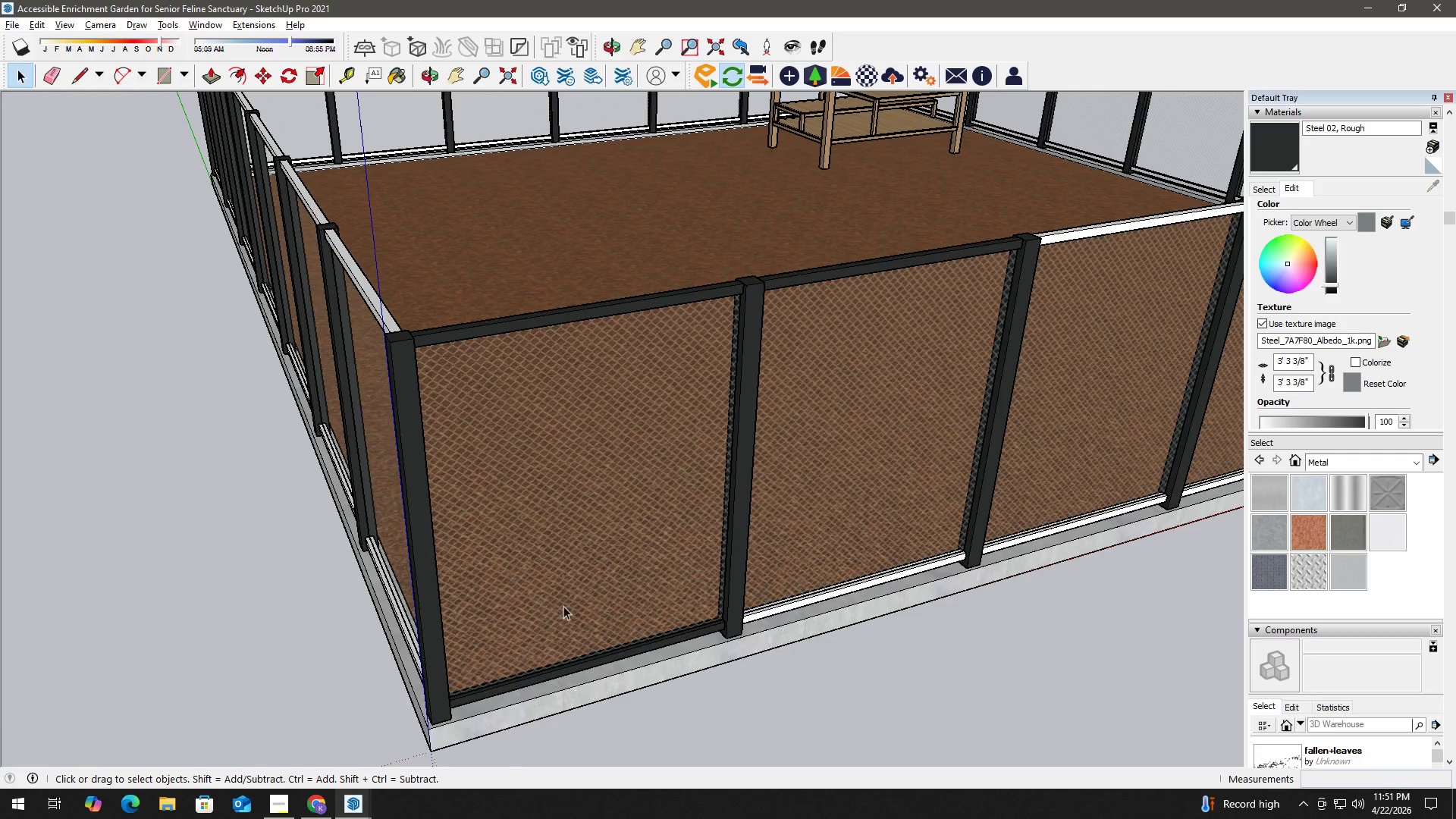 
key(H)
 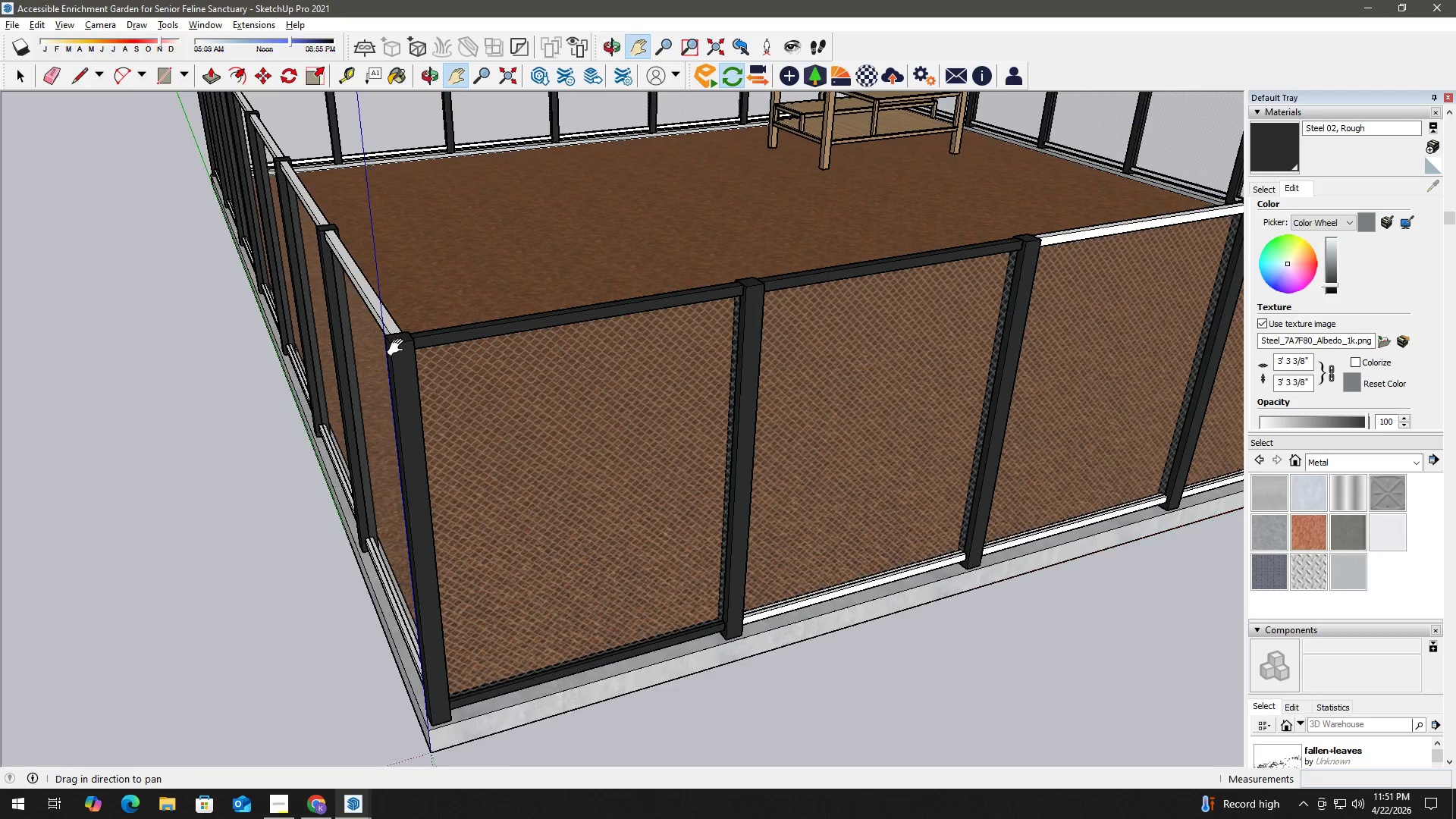 
left_click_drag(start_coordinate=[397, 344], to_coordinate=[462, 386])
 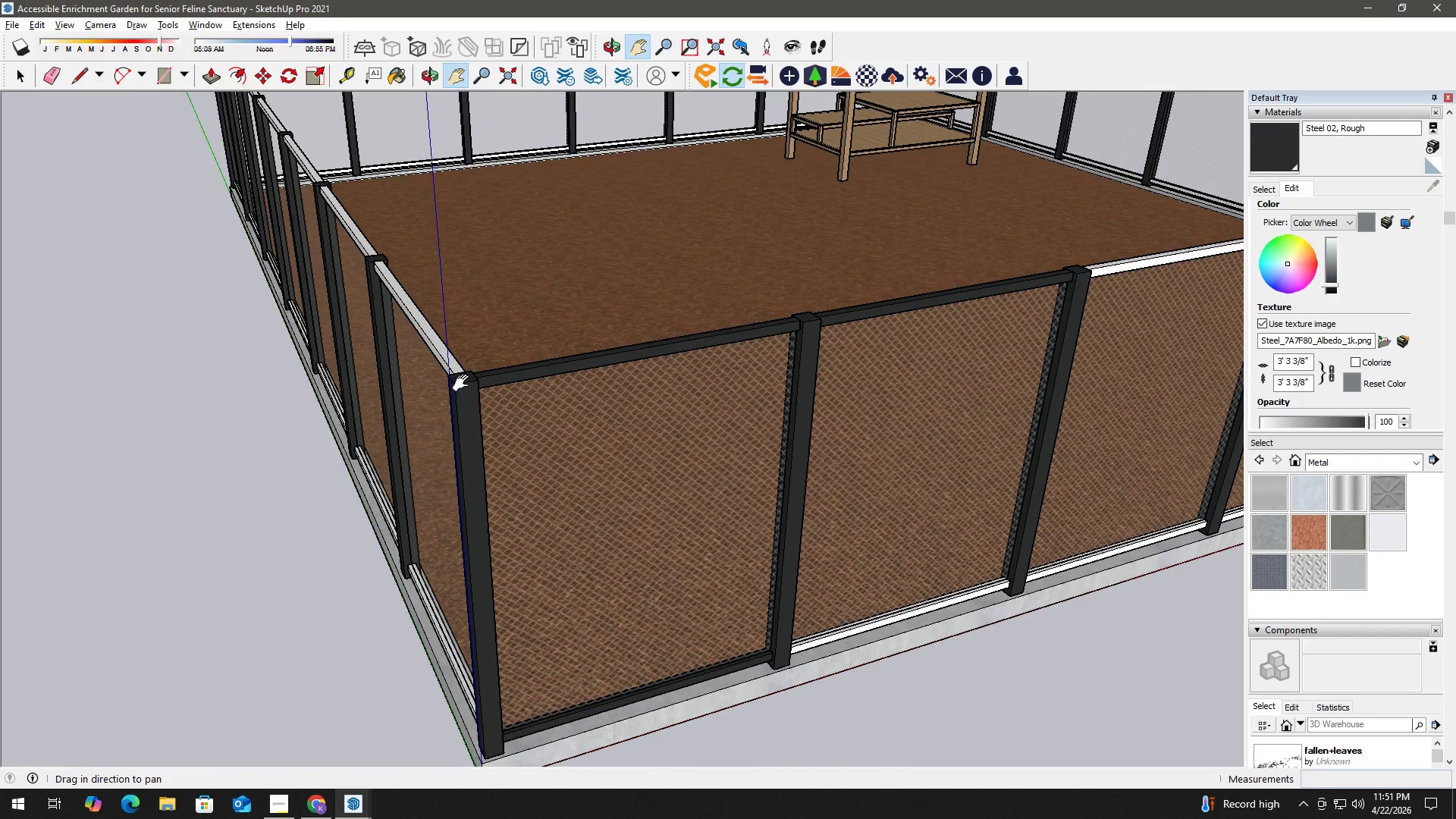 
key(Space)
 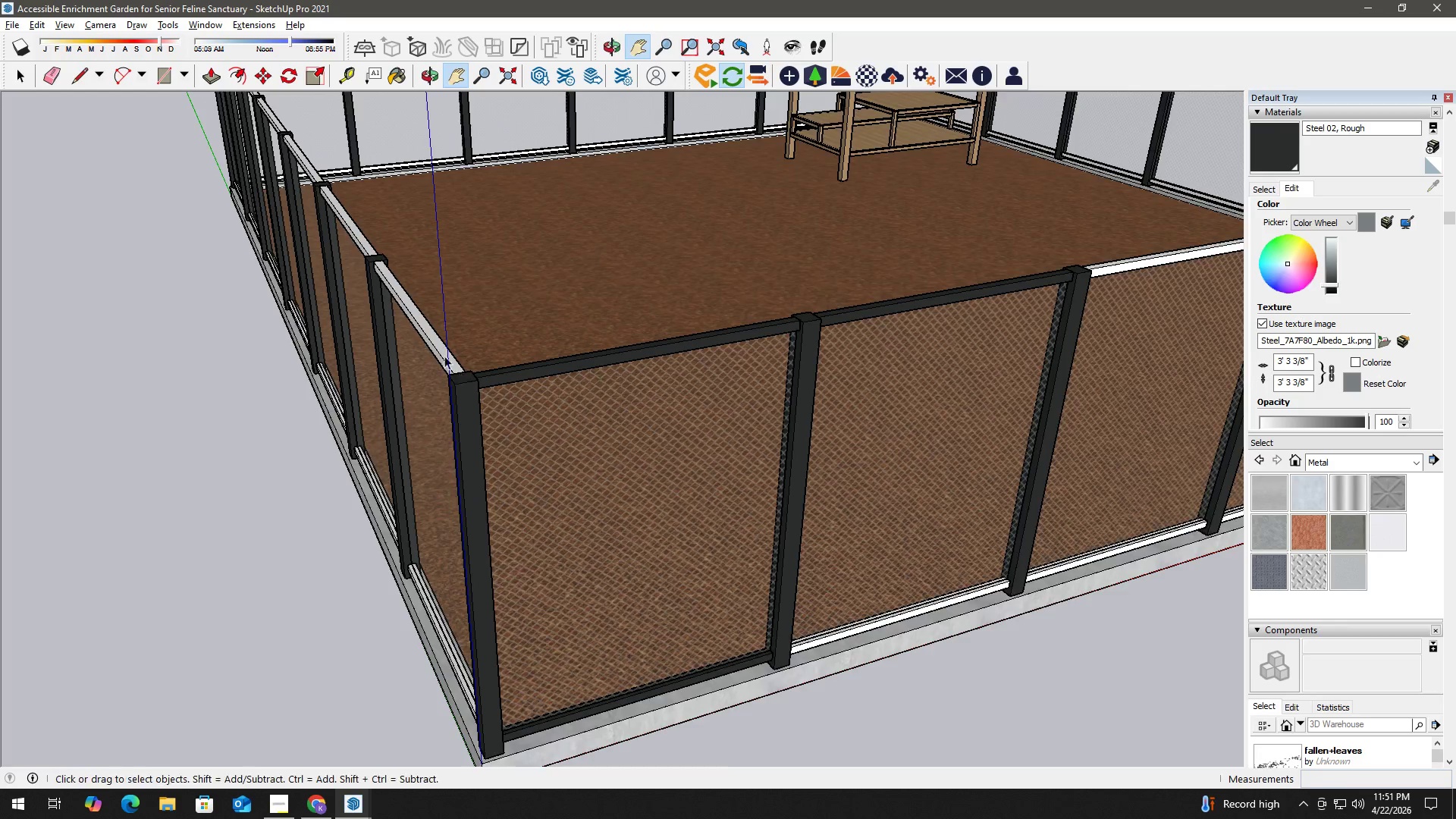 
double_click([440, 340])
 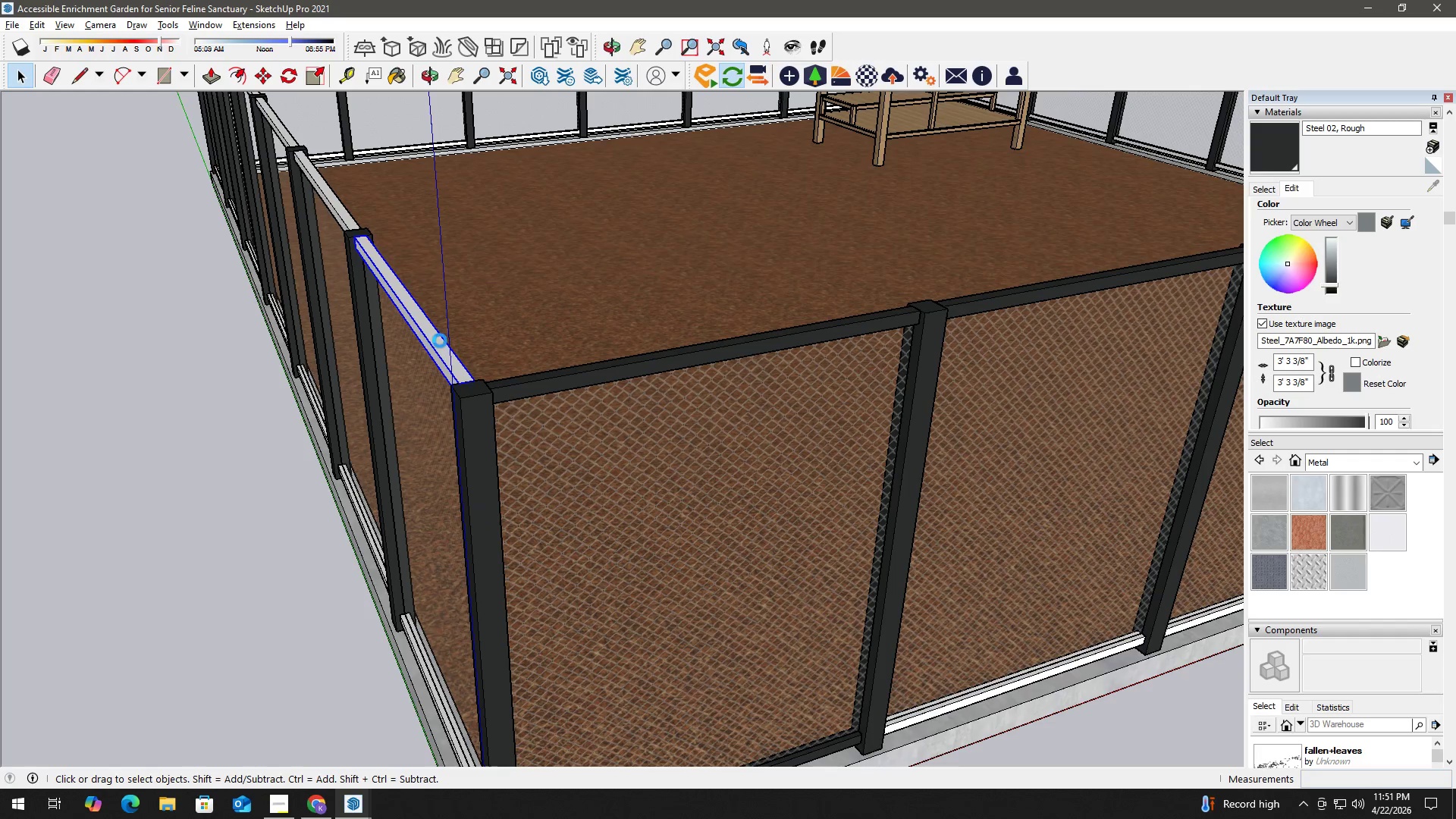 
scroll: coordinate [441, 347], scroll_direction: up, amount: 3.0
 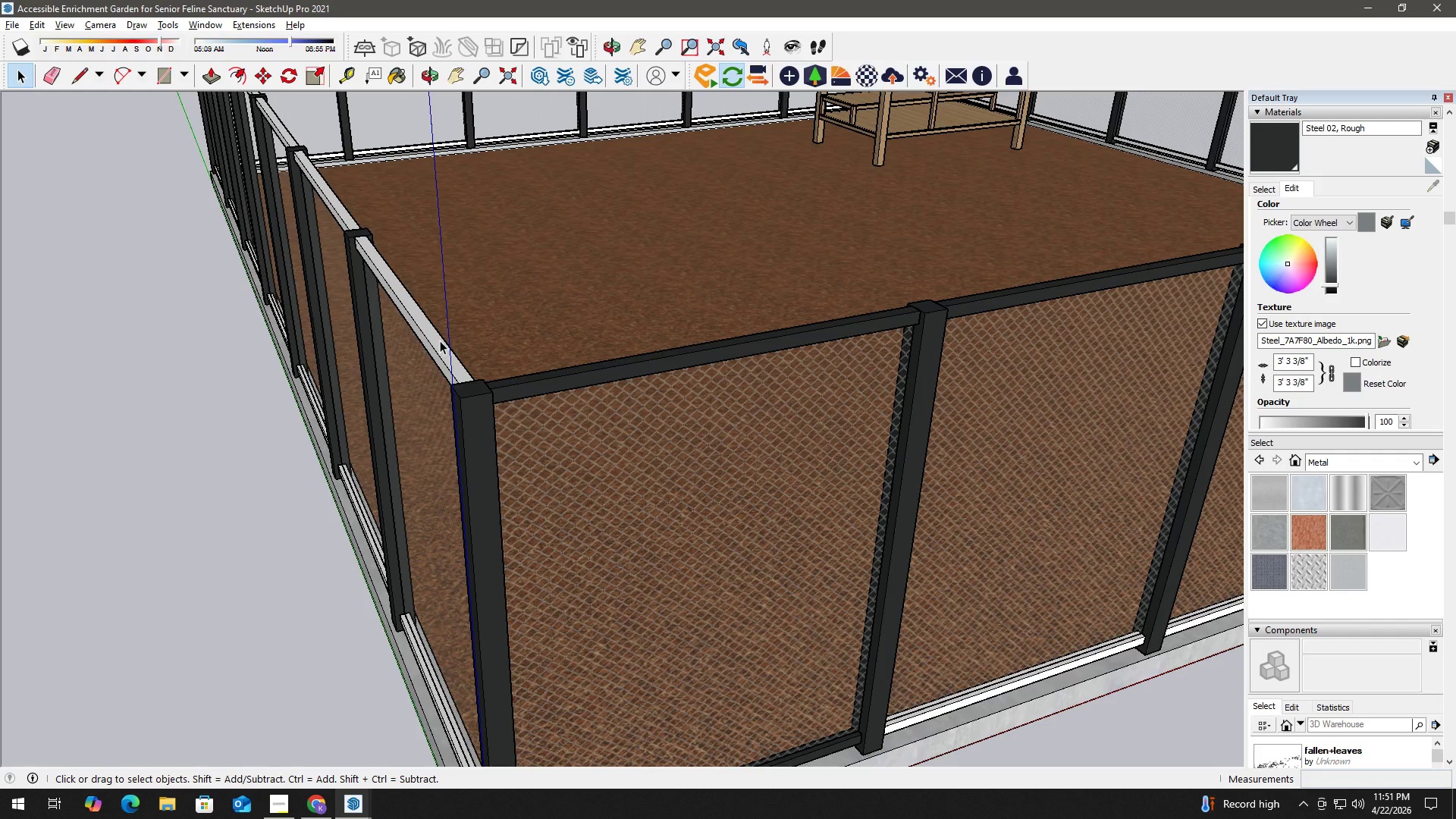 
triple_click([440, 340])
 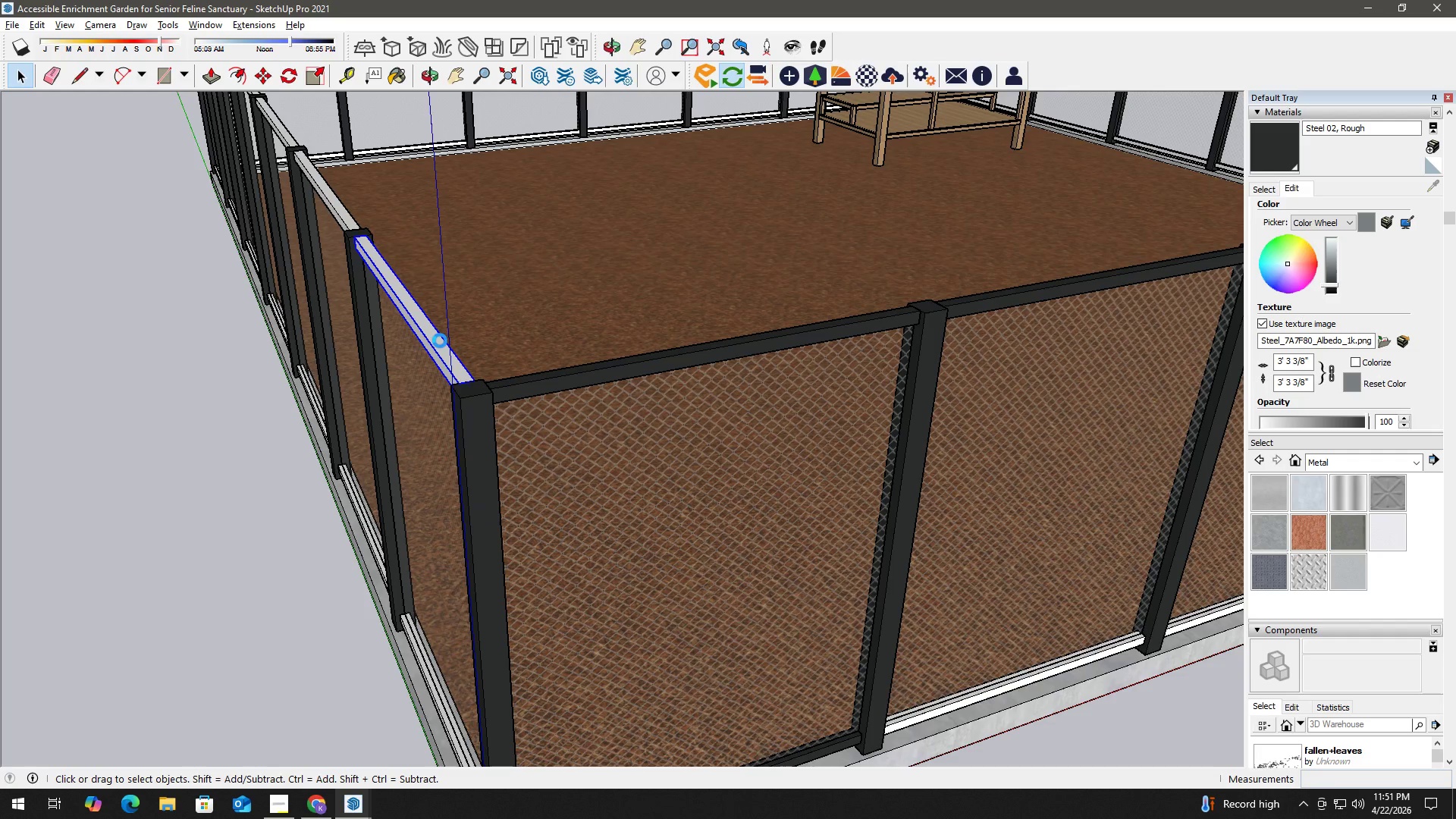 
triple_click([440, 340])
 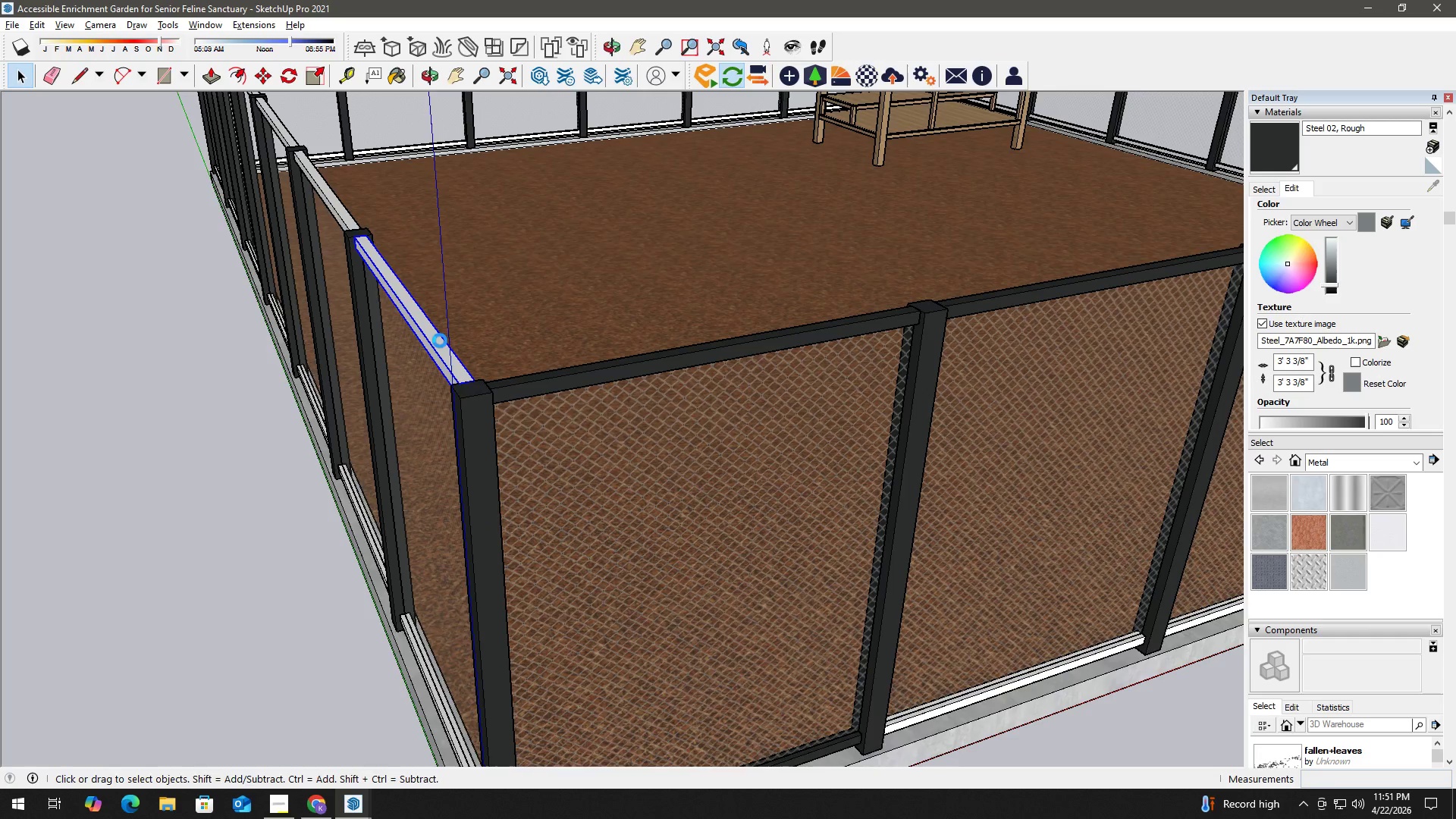 
key(B)
 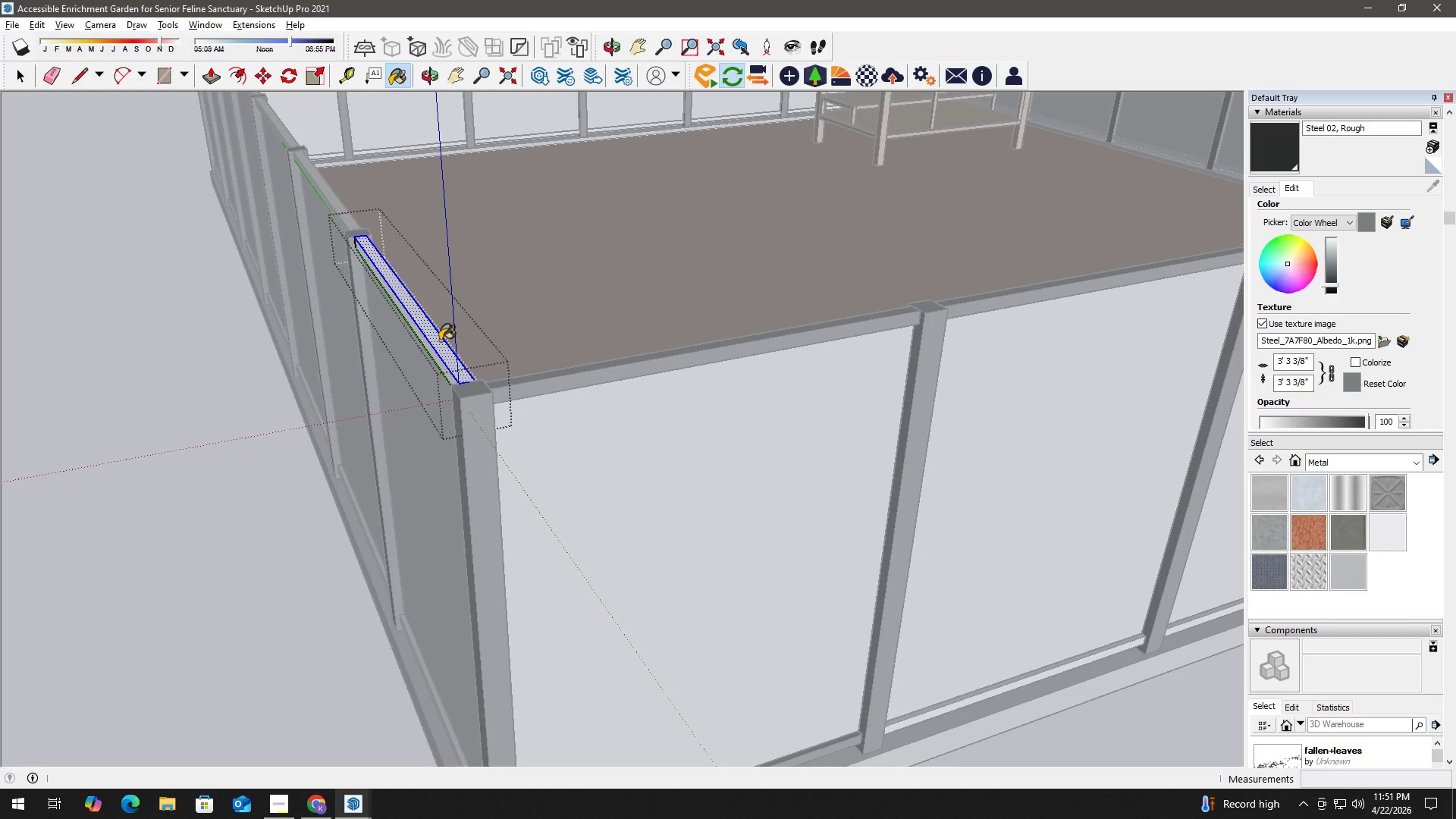 
double_click([440, 340])
 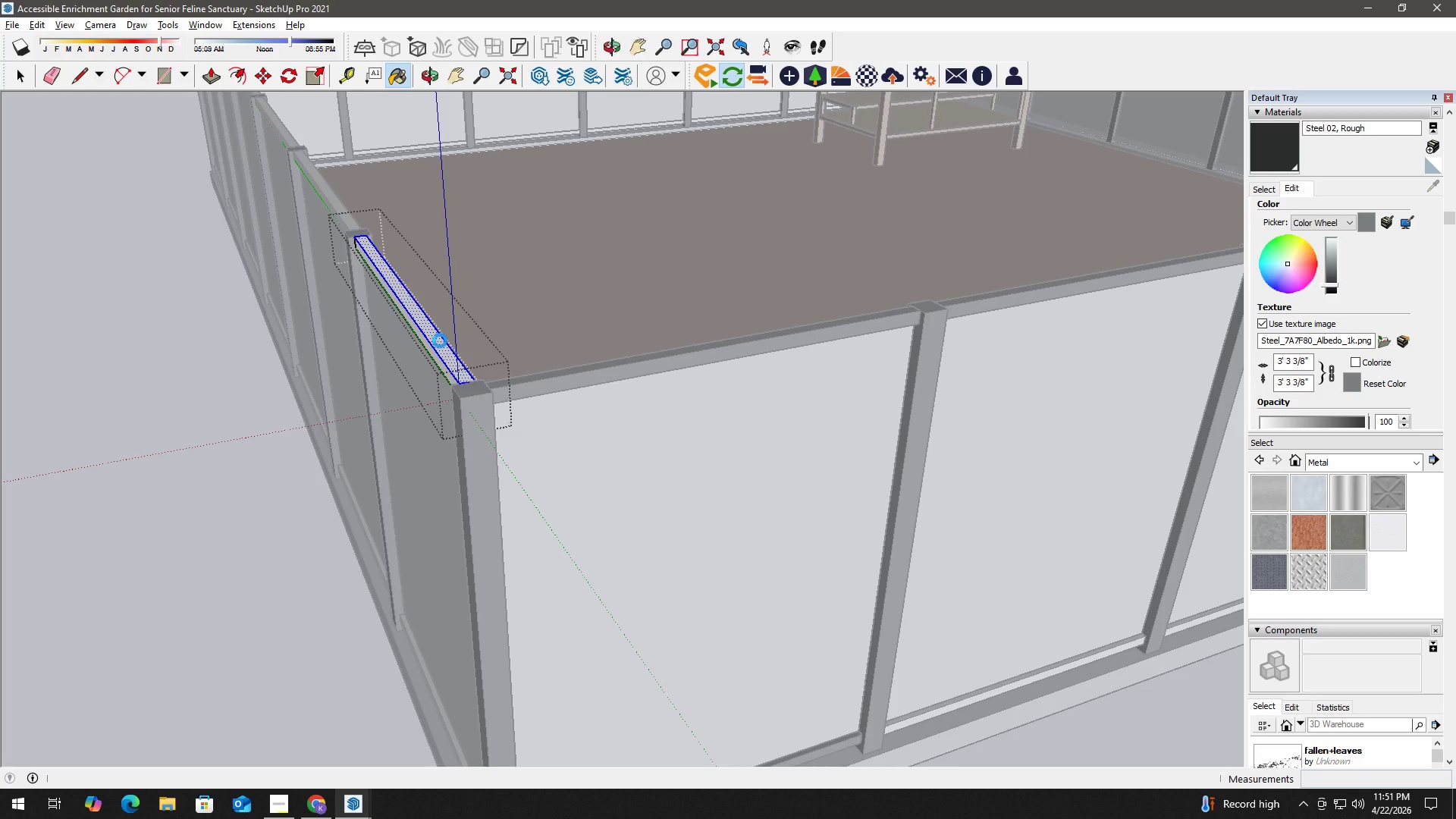 
triple_click([440, 340])
 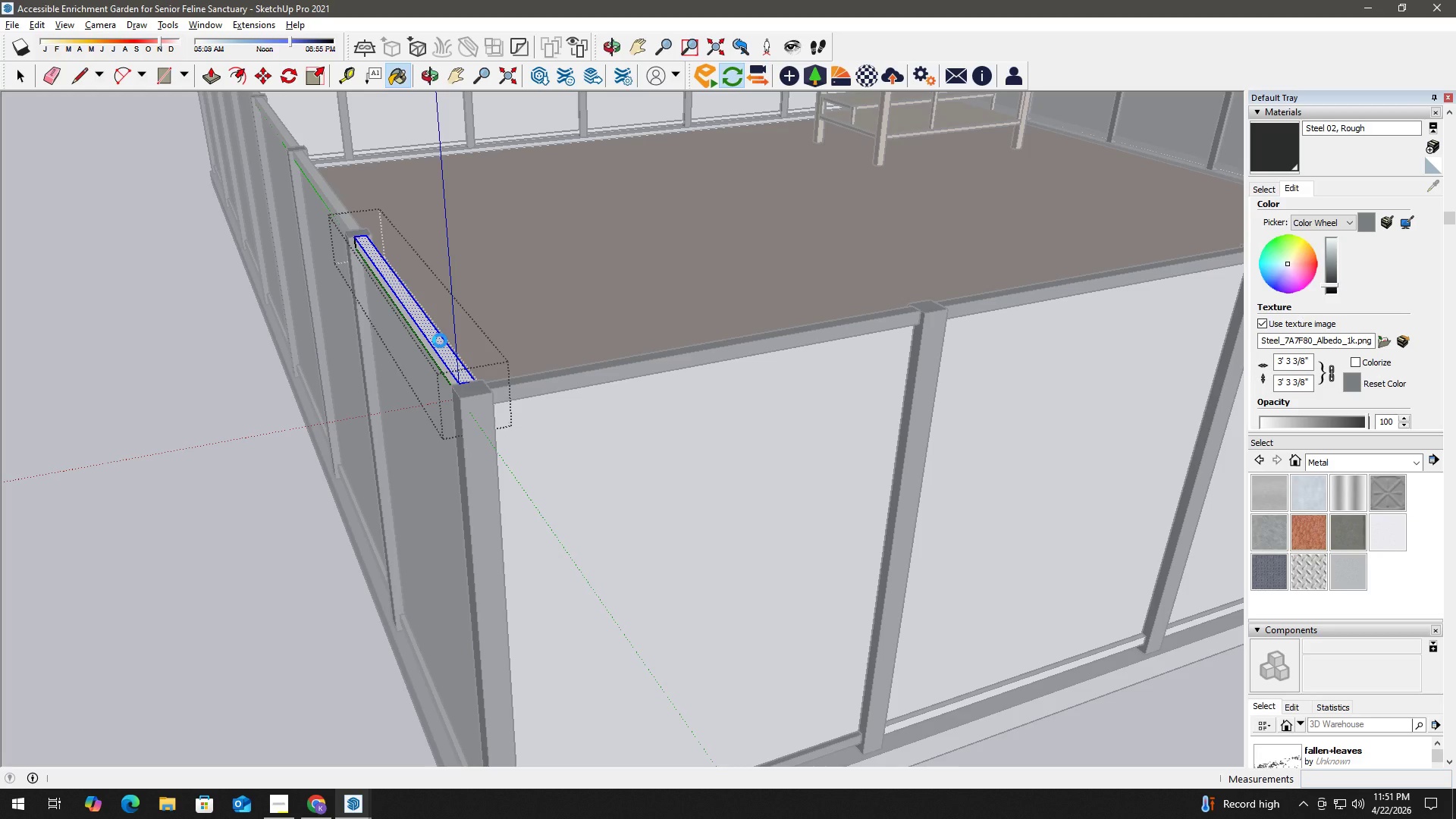 
triple_click([440, 340])
 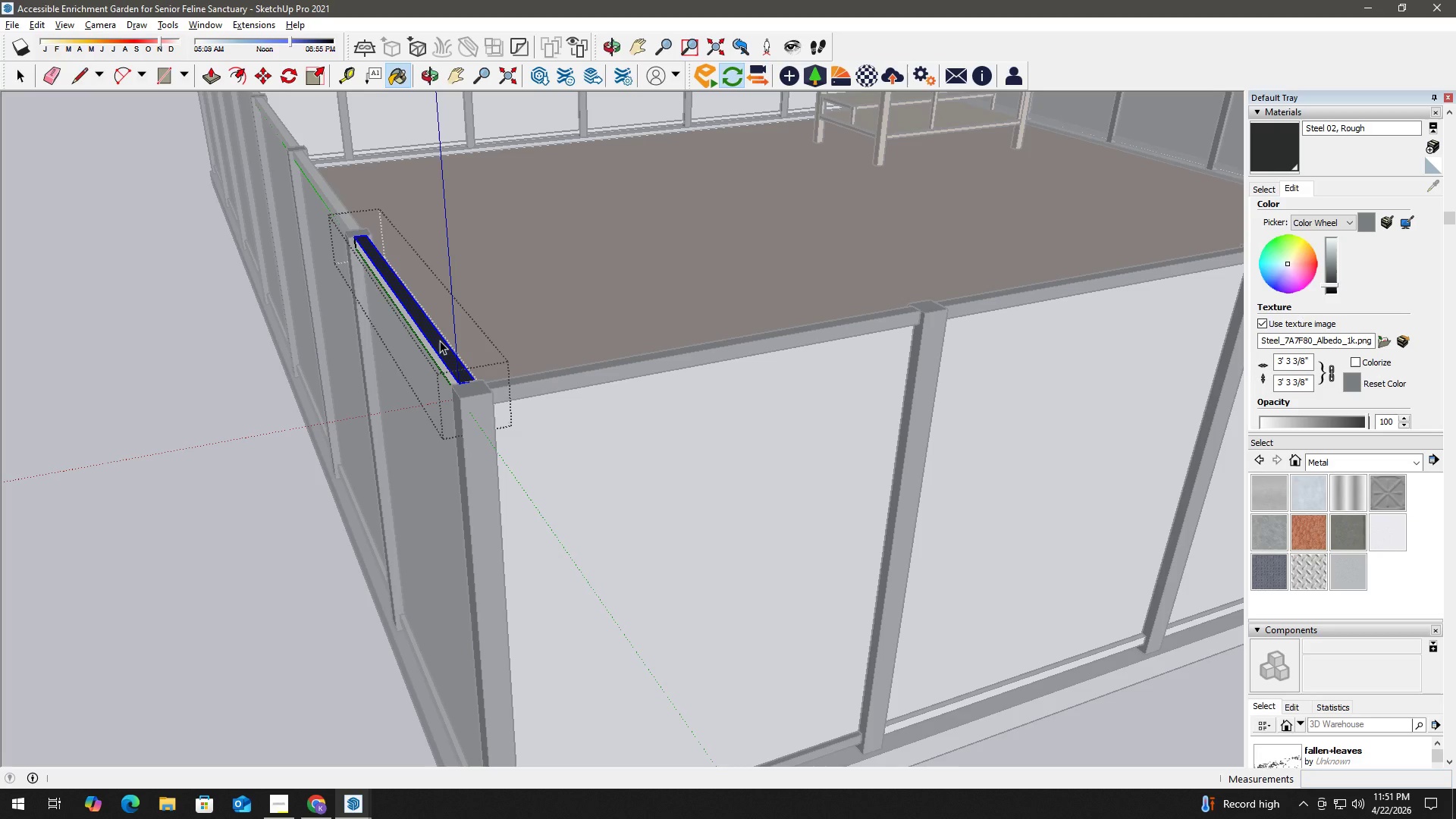 
key(Space)
 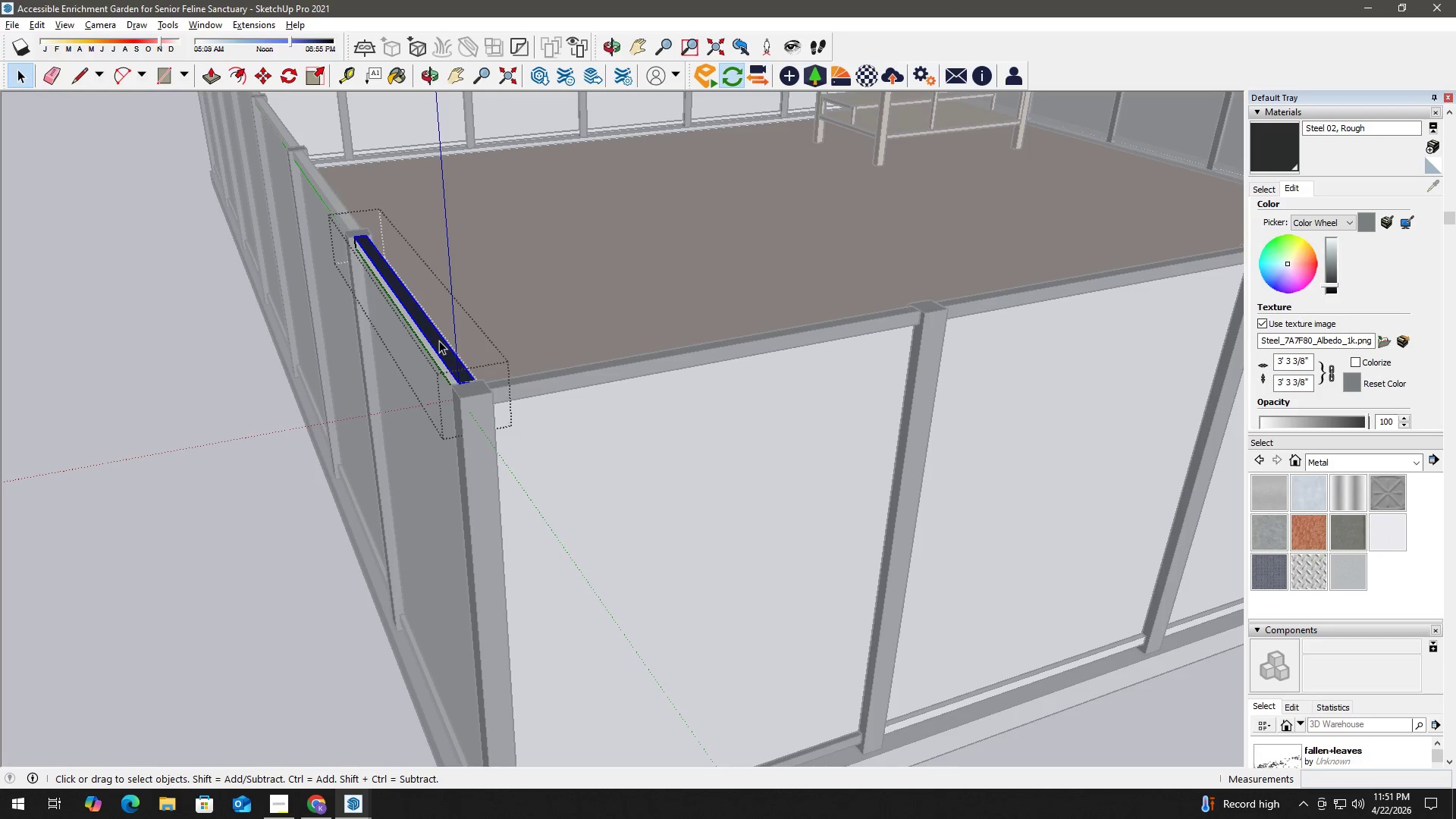 
double_click([439, 340])
 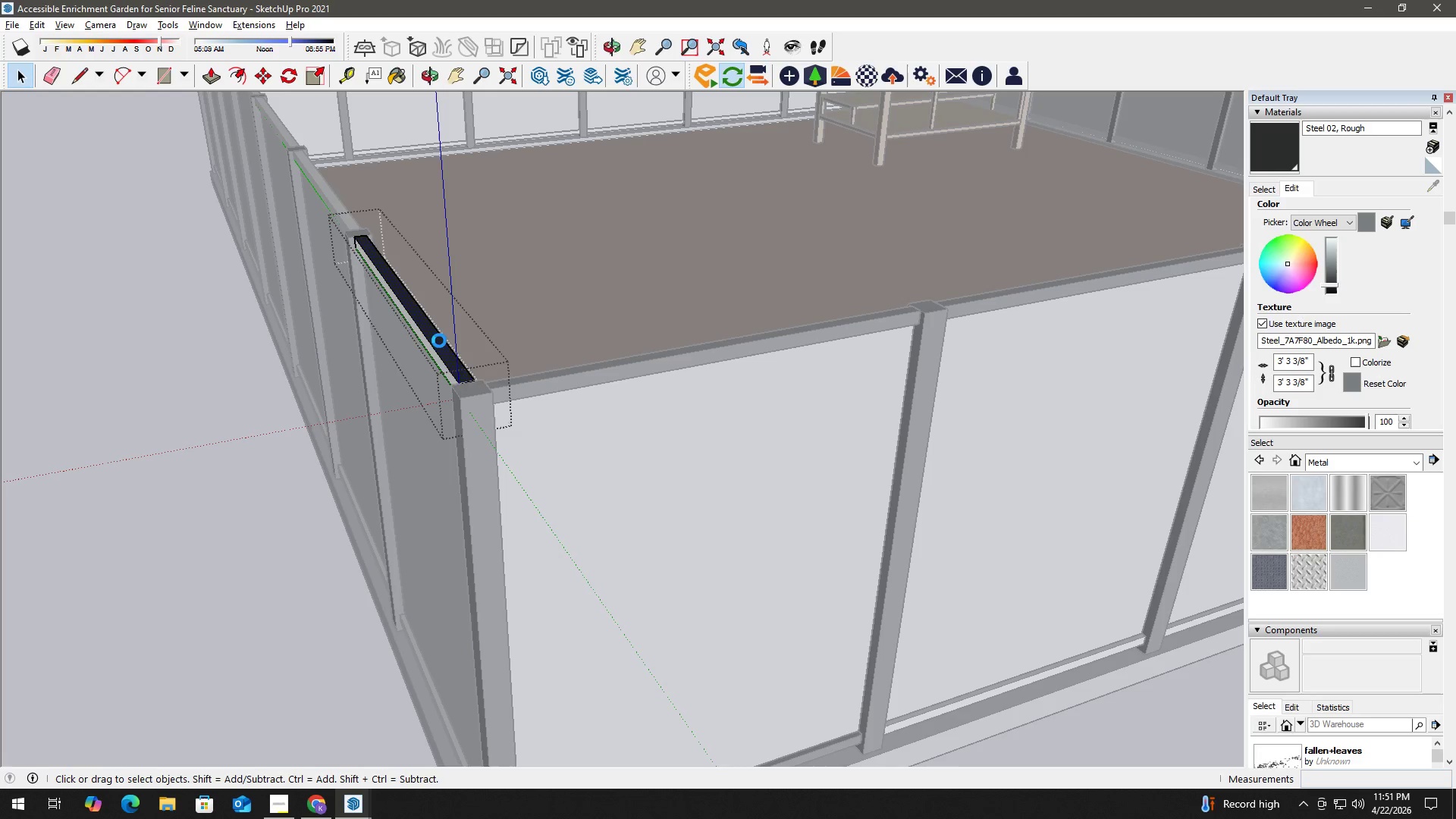 
triple_click([439, 340])
 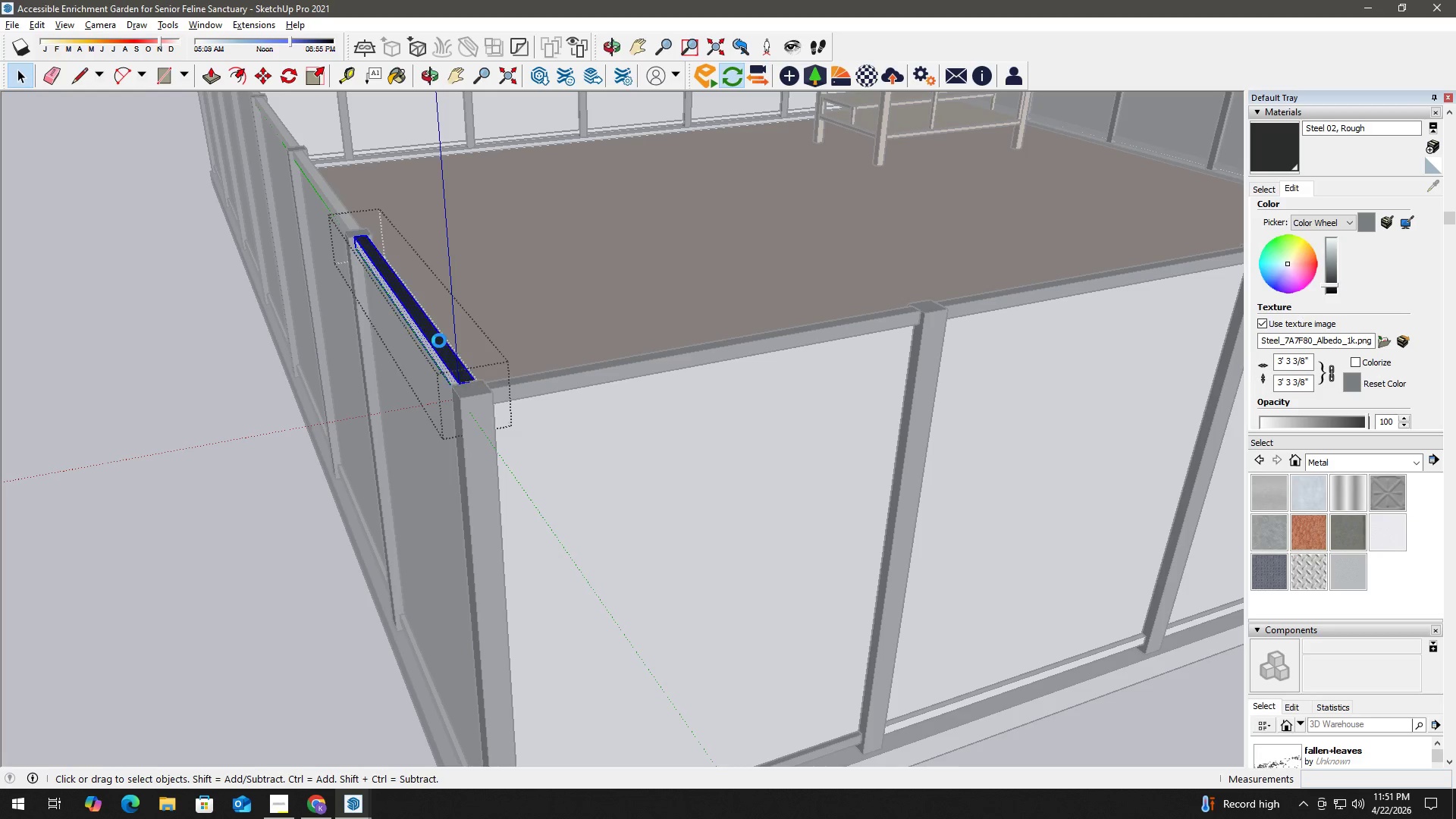 
triple_click([439, 340])
 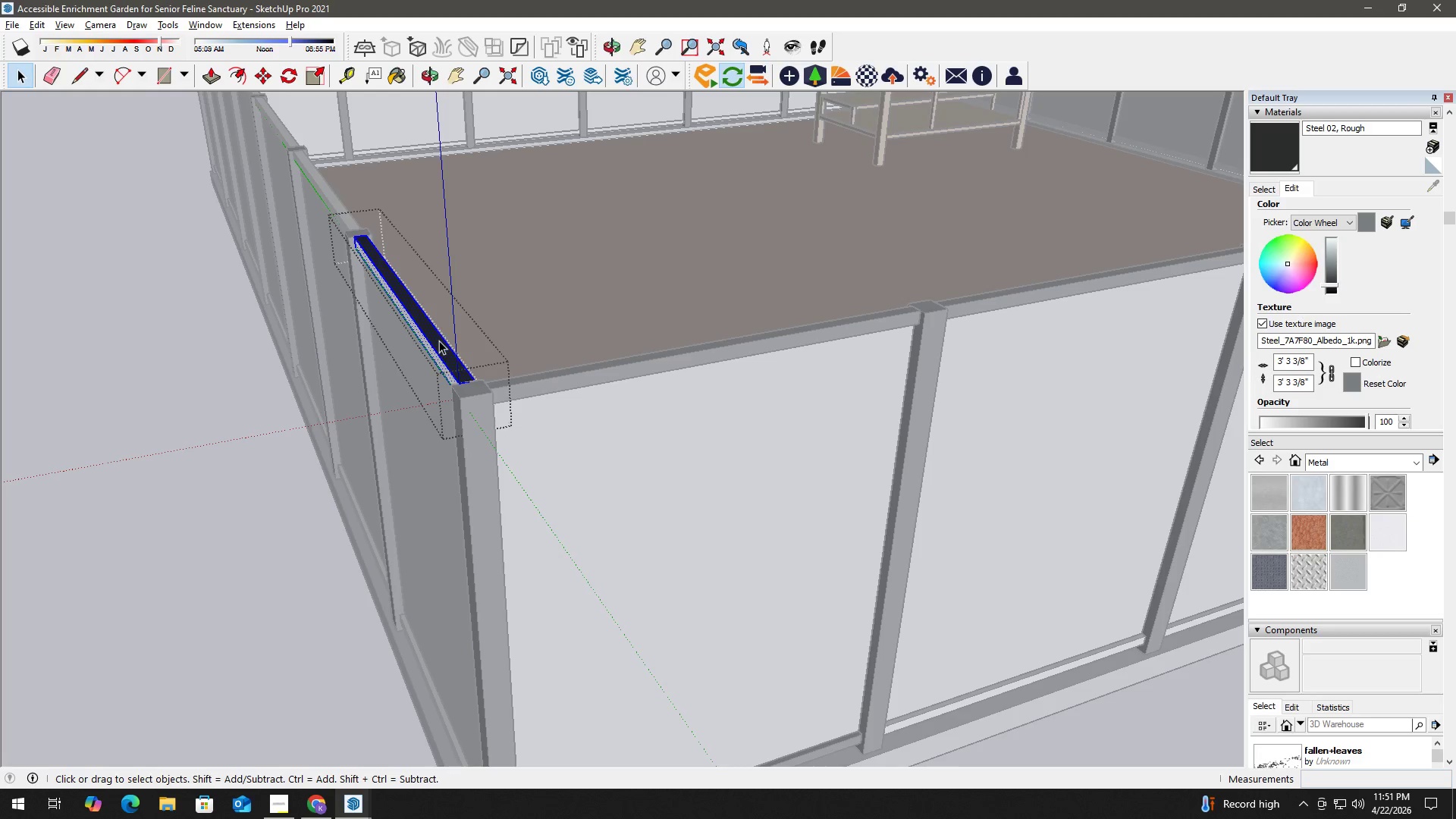 
key(B)
 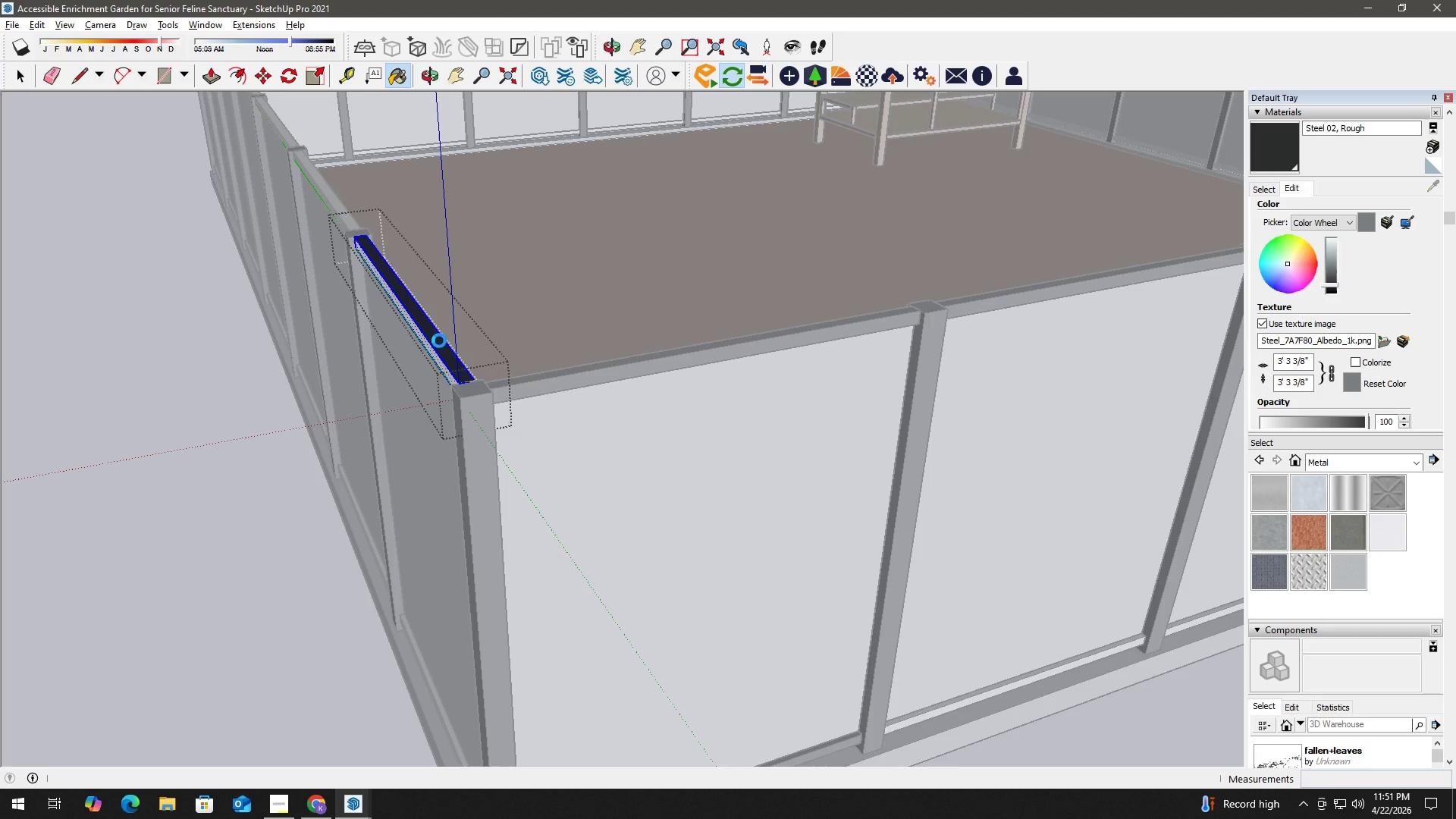 
double_click([439, 340])
 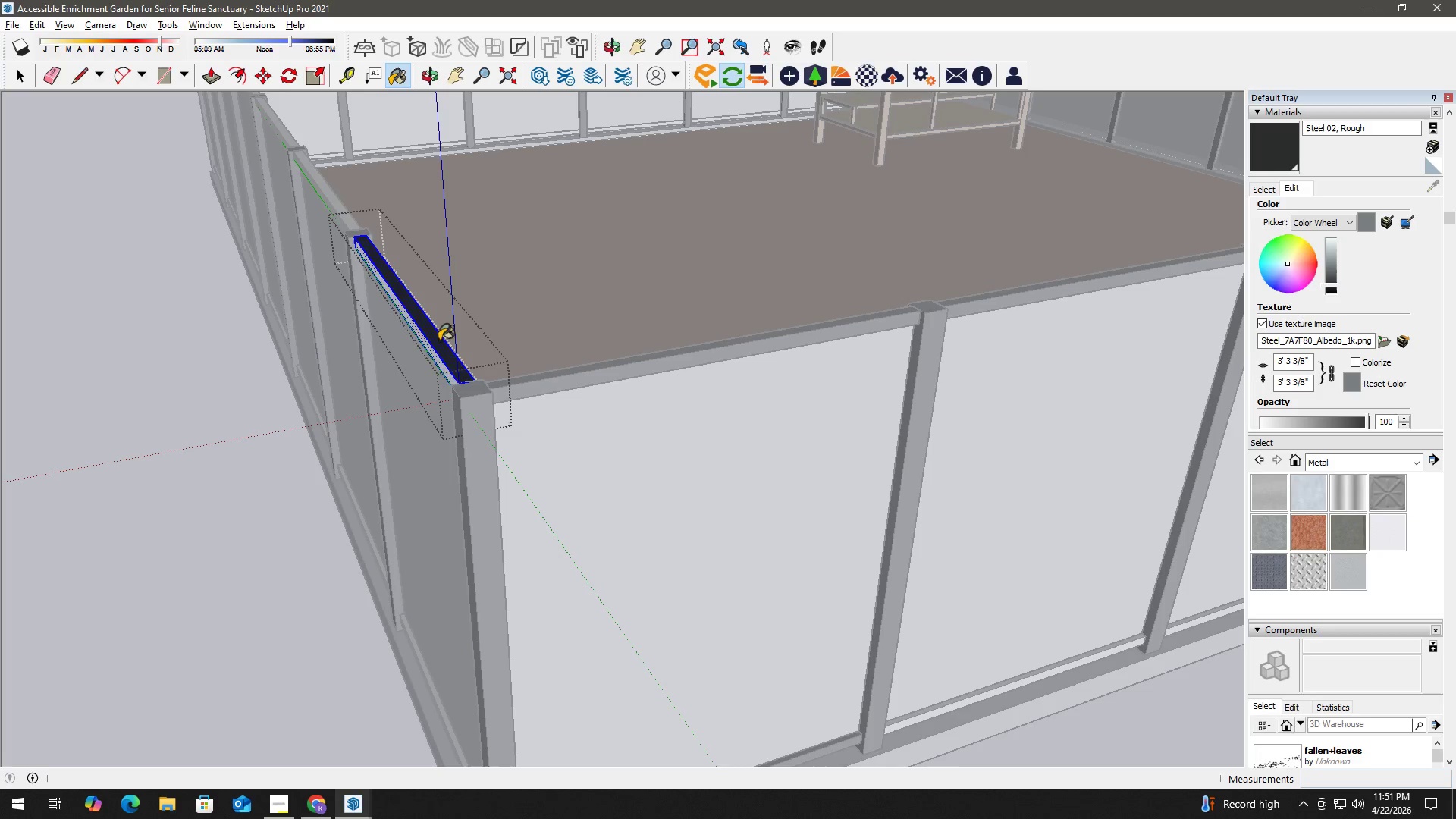 
triple_click([439, 340])
 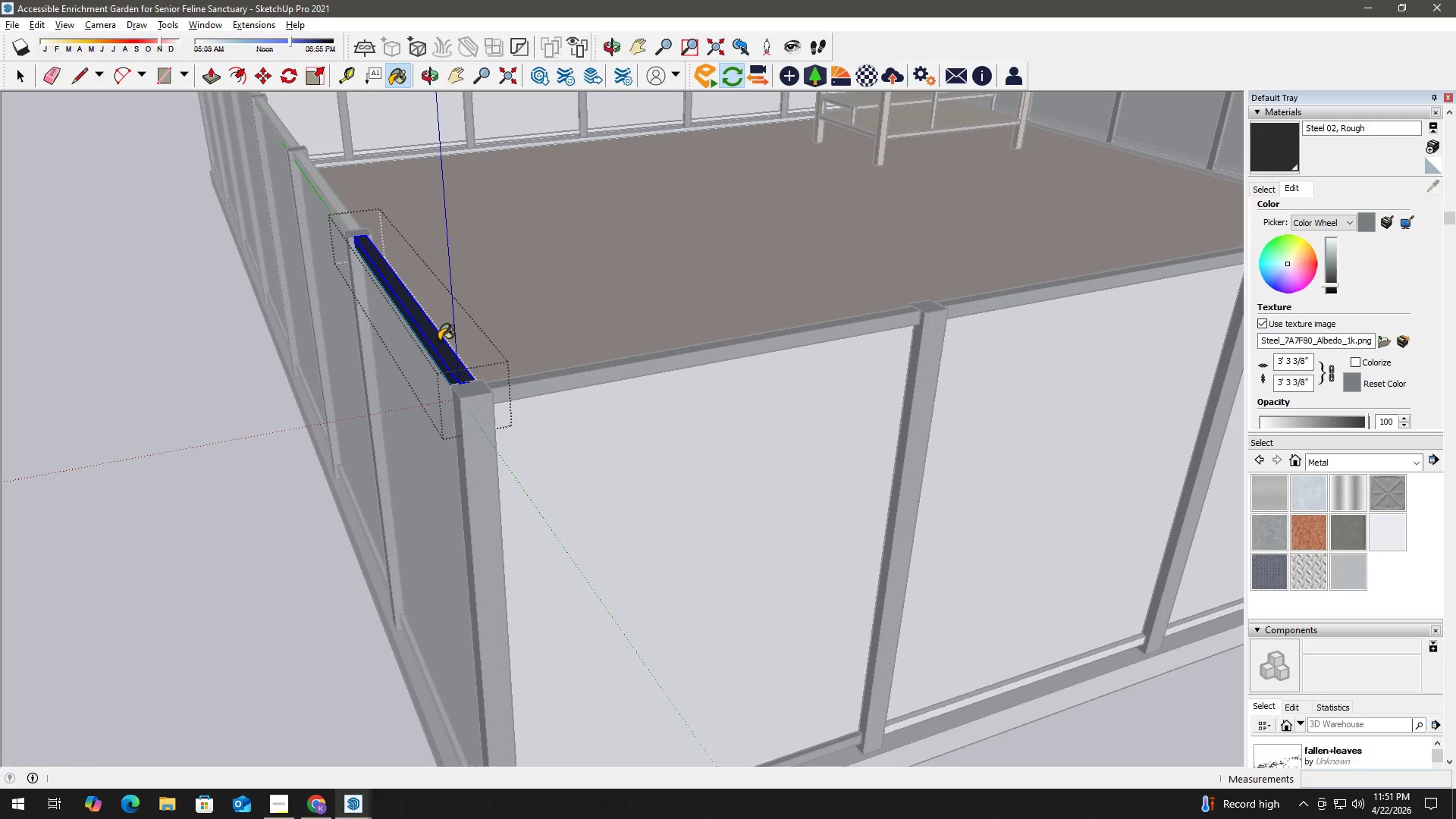 
key(Space)
 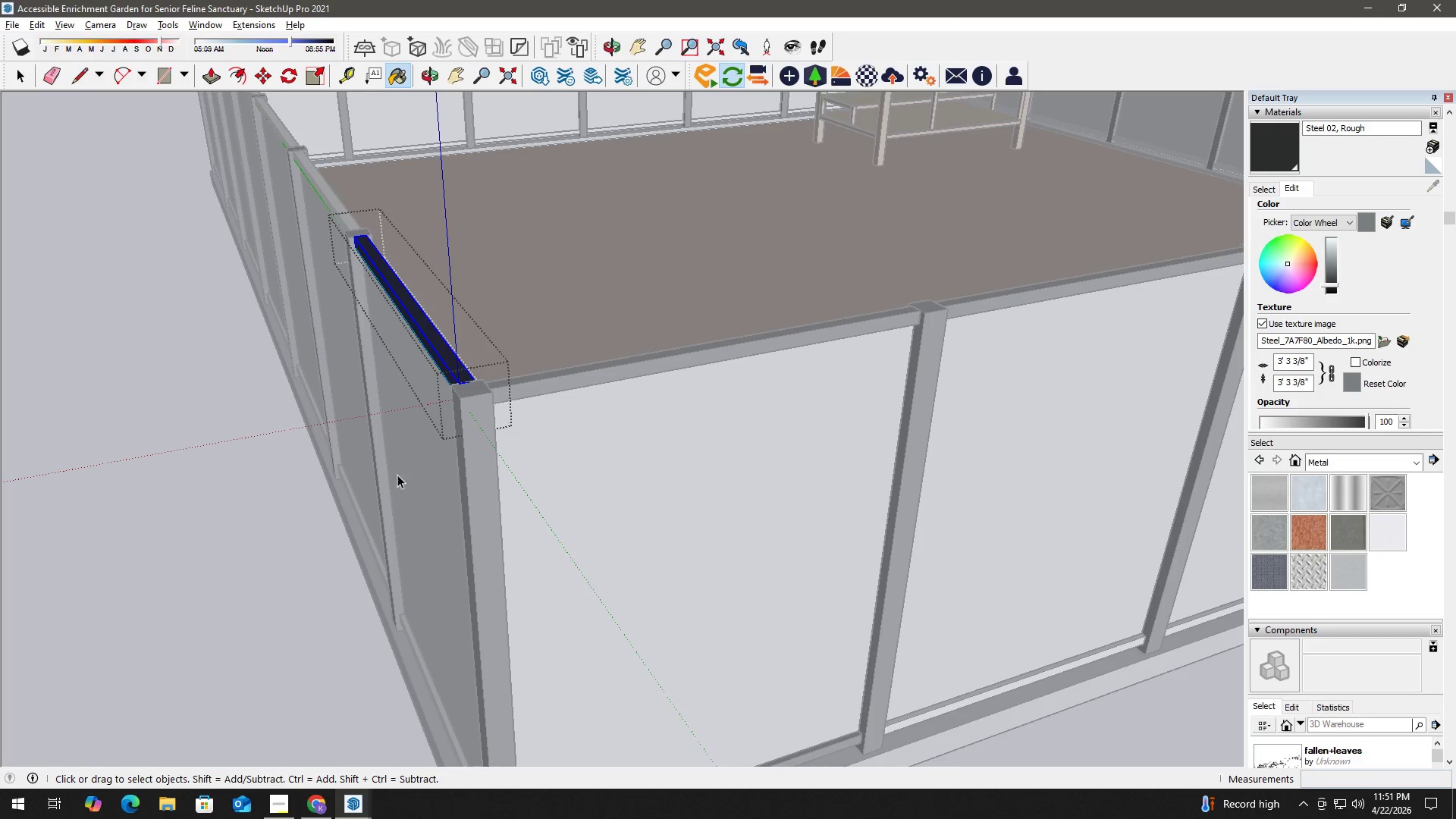 
key(Escape)
 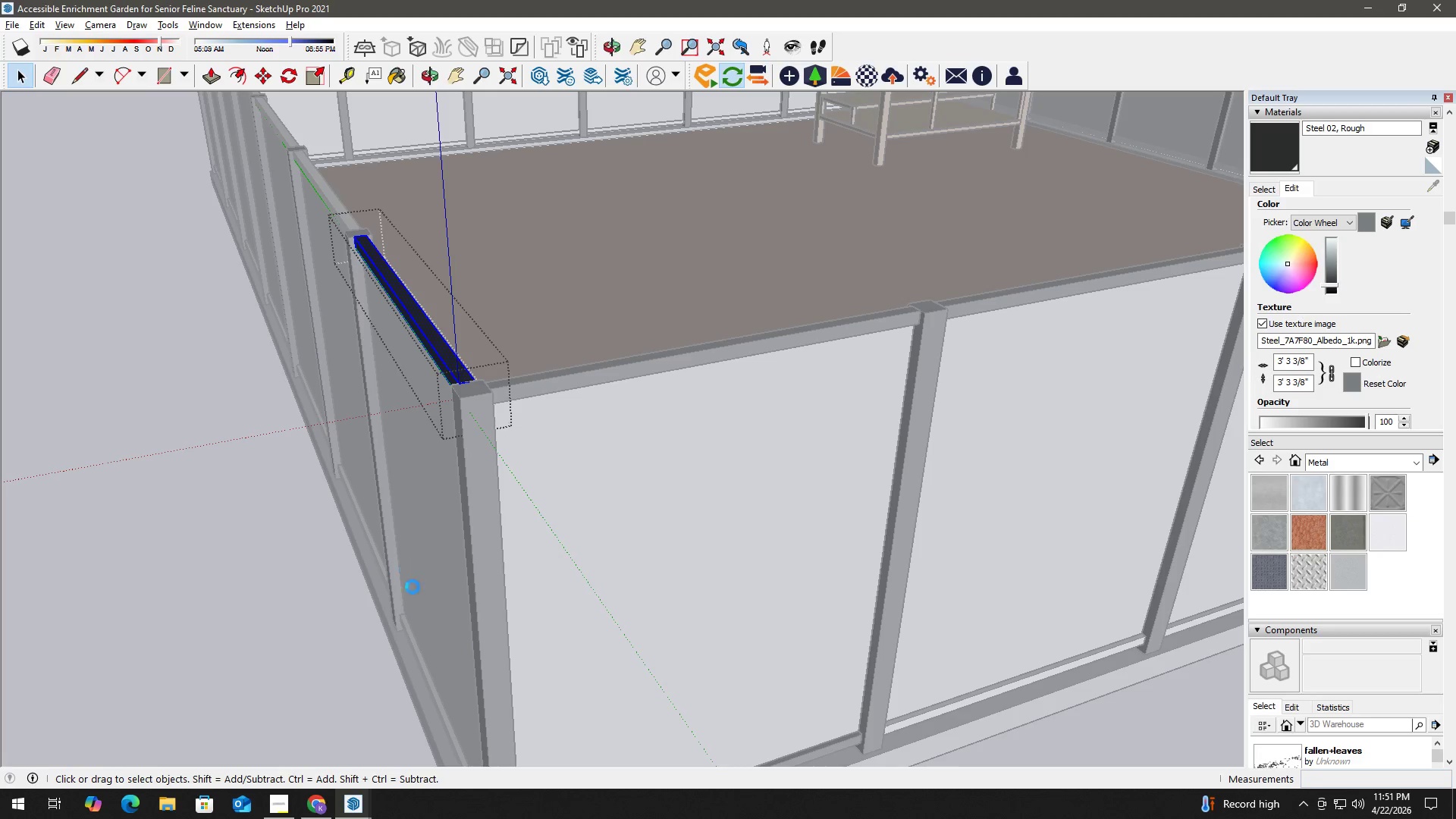 
key(Escape)
 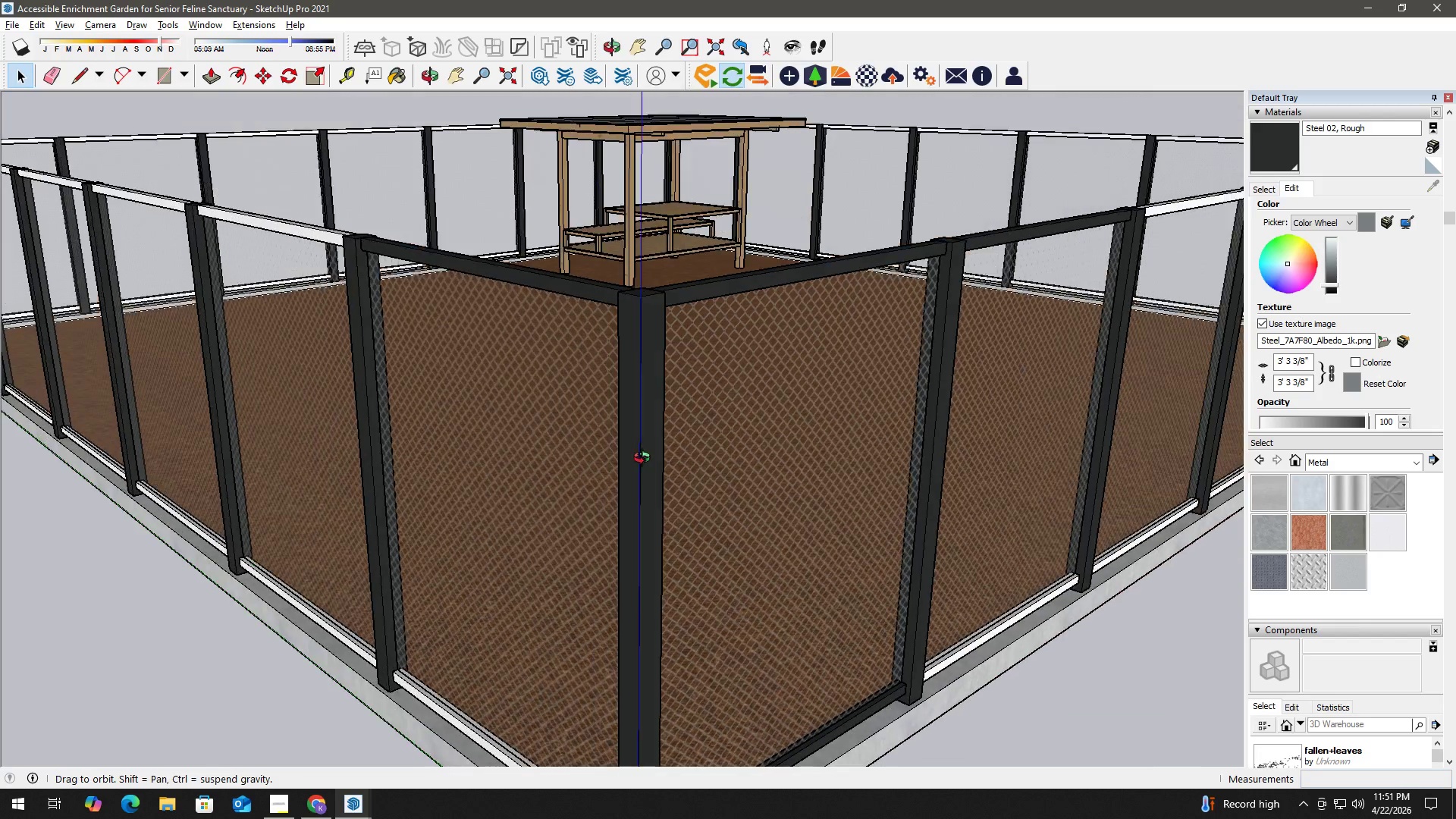 
key(H)
 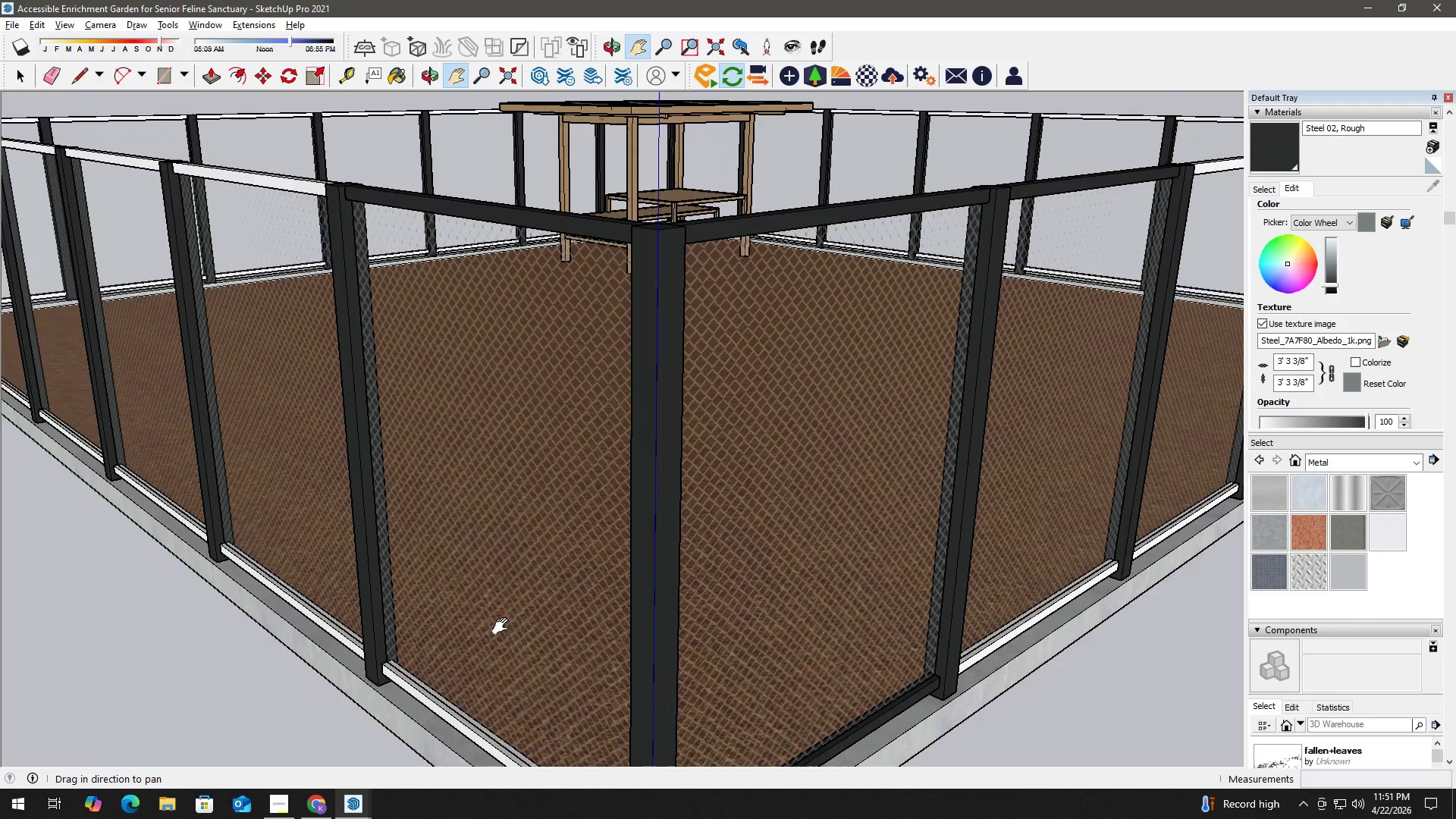 
left_click_drag(start_coordinate=[498, 646], to_coordinate=[510, 556])
 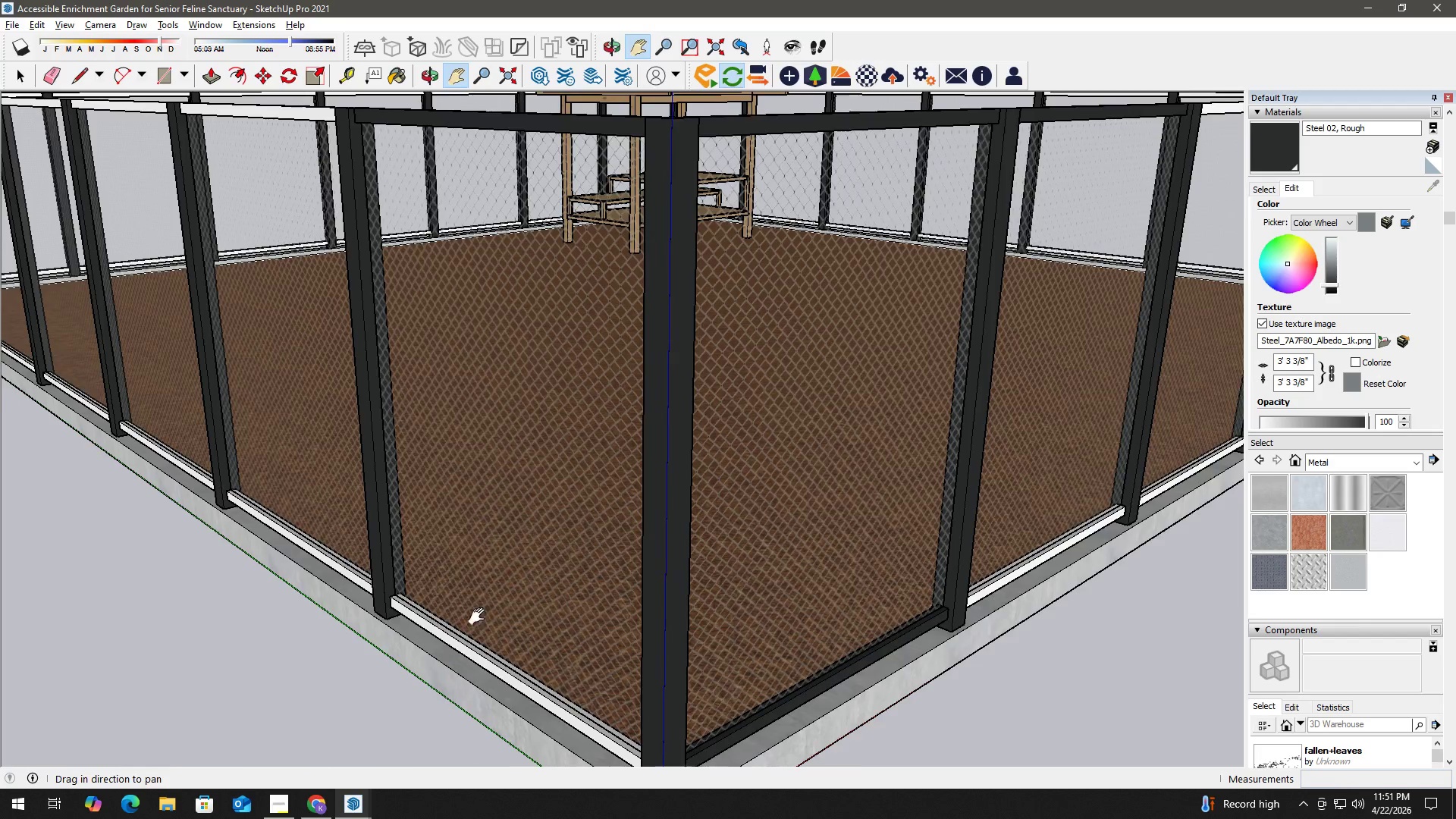 
scroll: coordinate [544, 660], scroll_direction: up, amount: 1.0
 